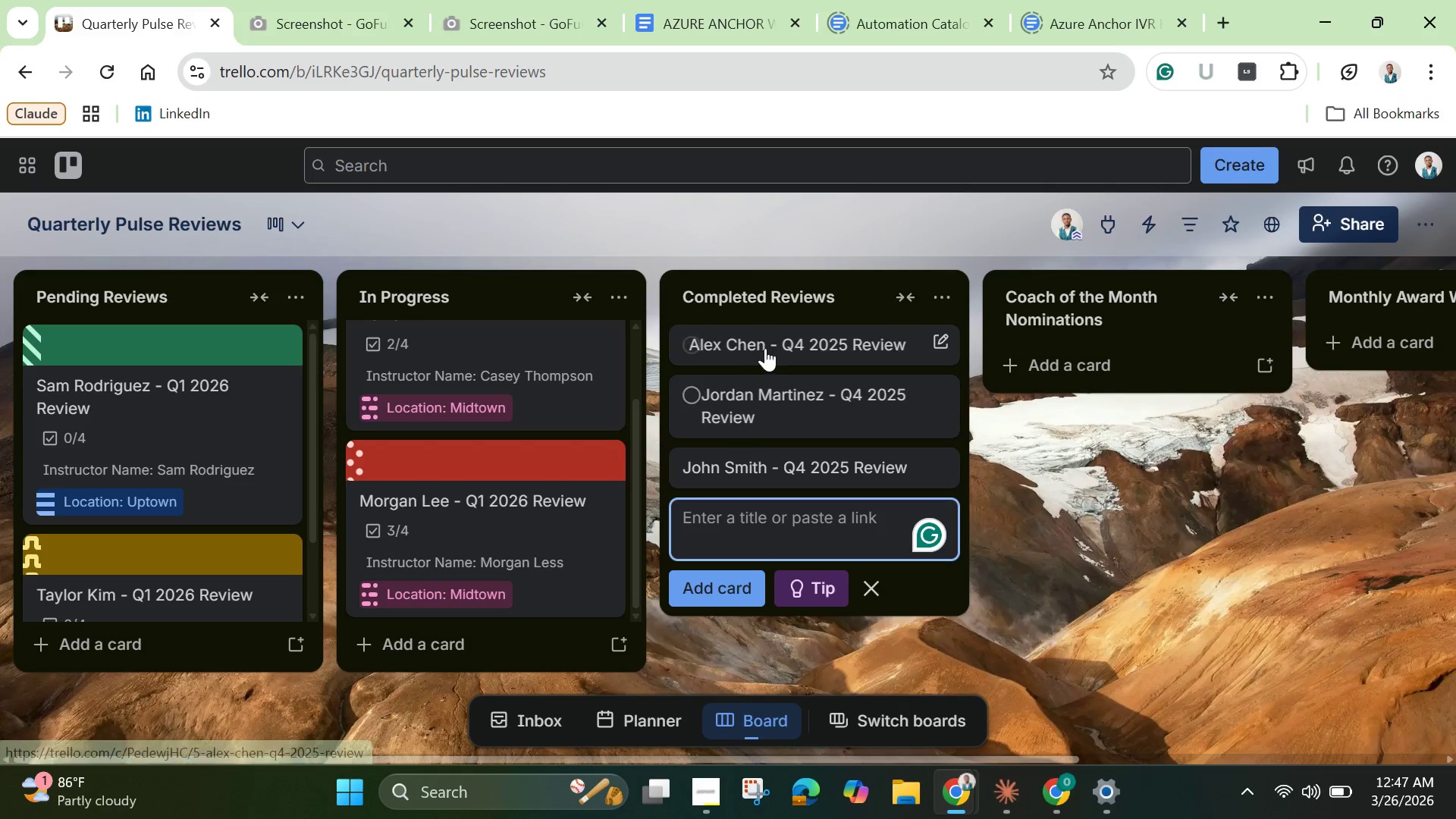 
left_click([765, 348])
 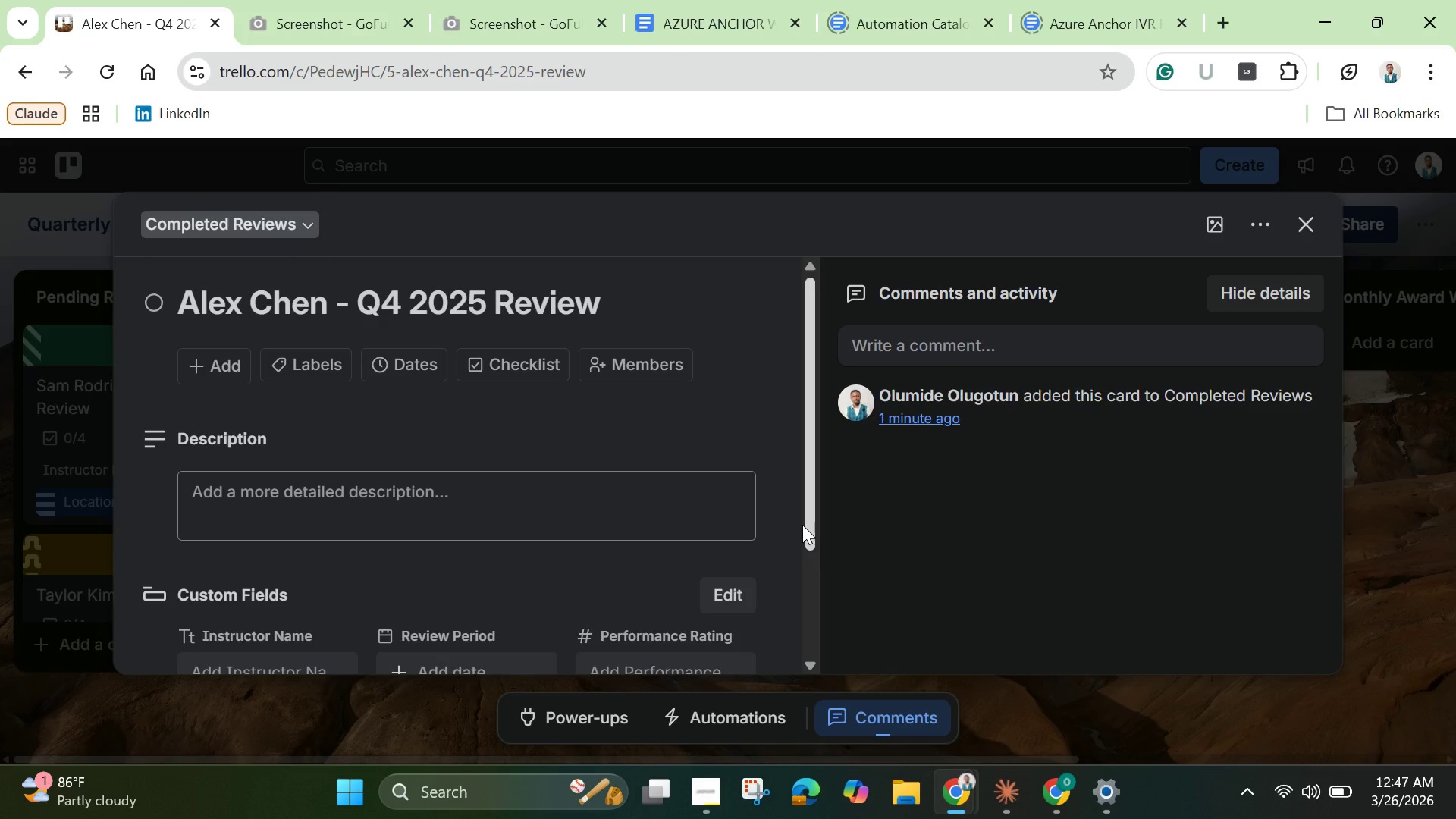 
scroll: coordinate [755, 421], scroll_direction: up, amount: 3.0
 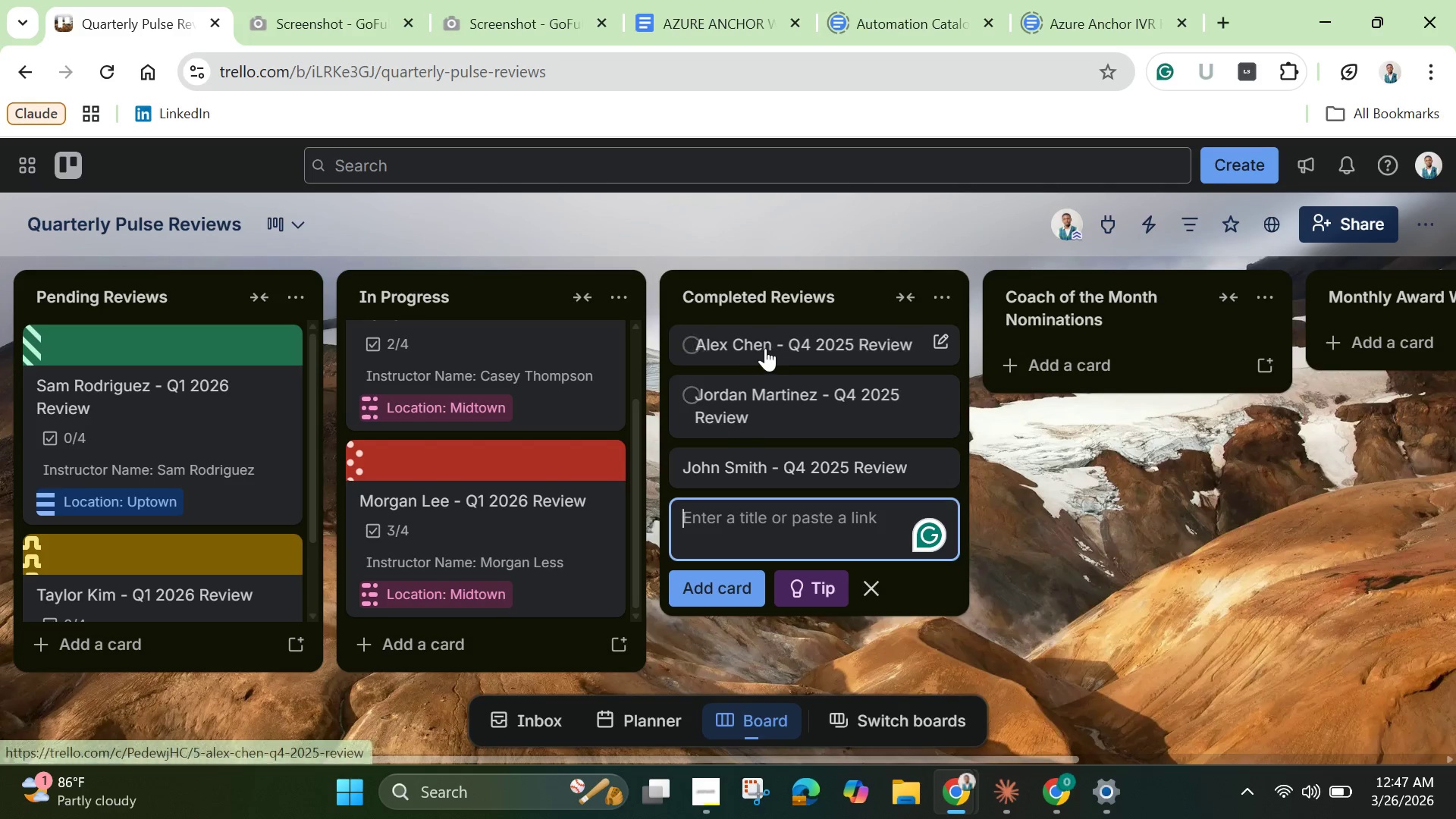 
wait(15.79)
 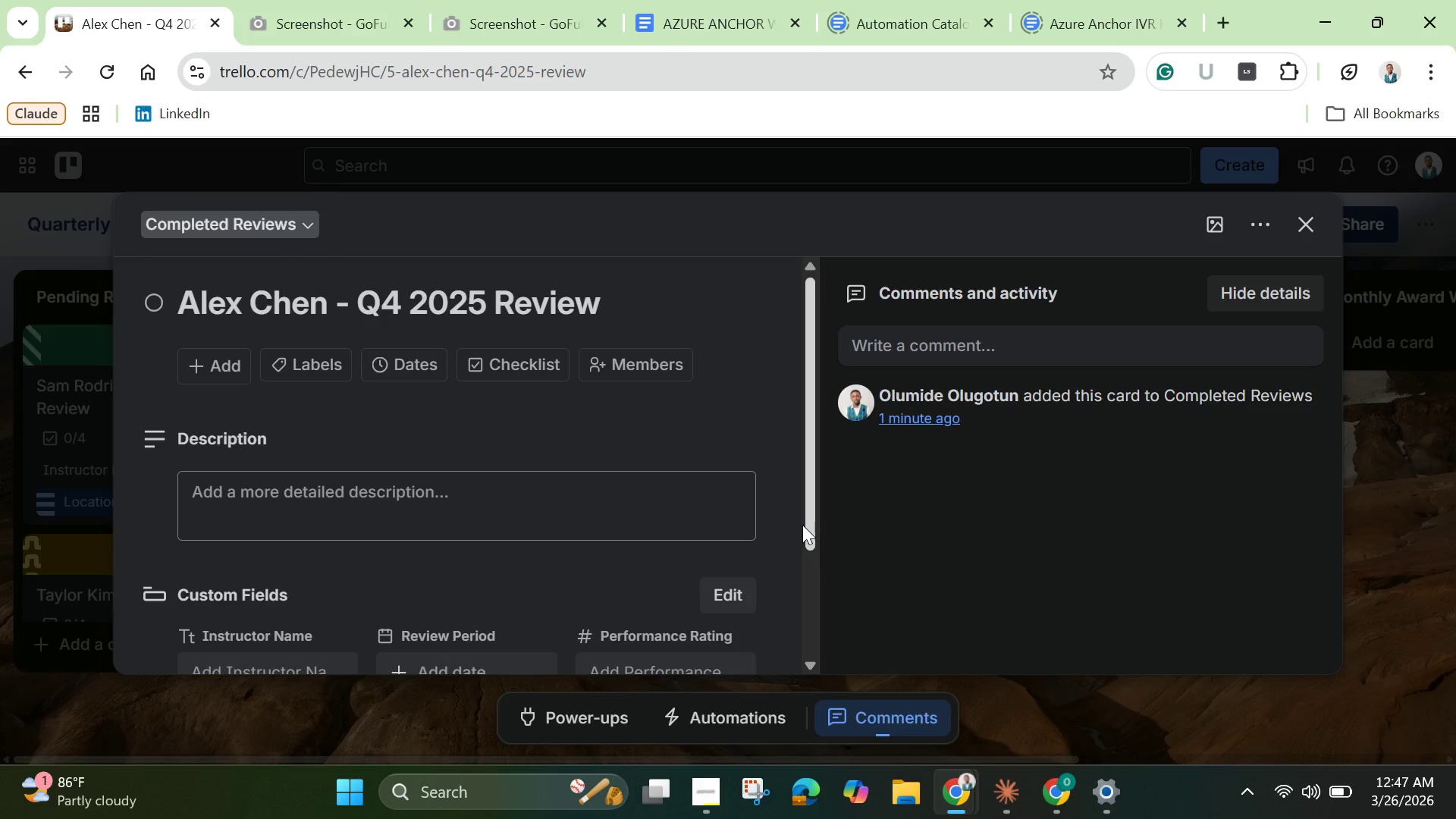 
scroll: coordinate [452, 488], scroll_direction: down, amount: 4.0
 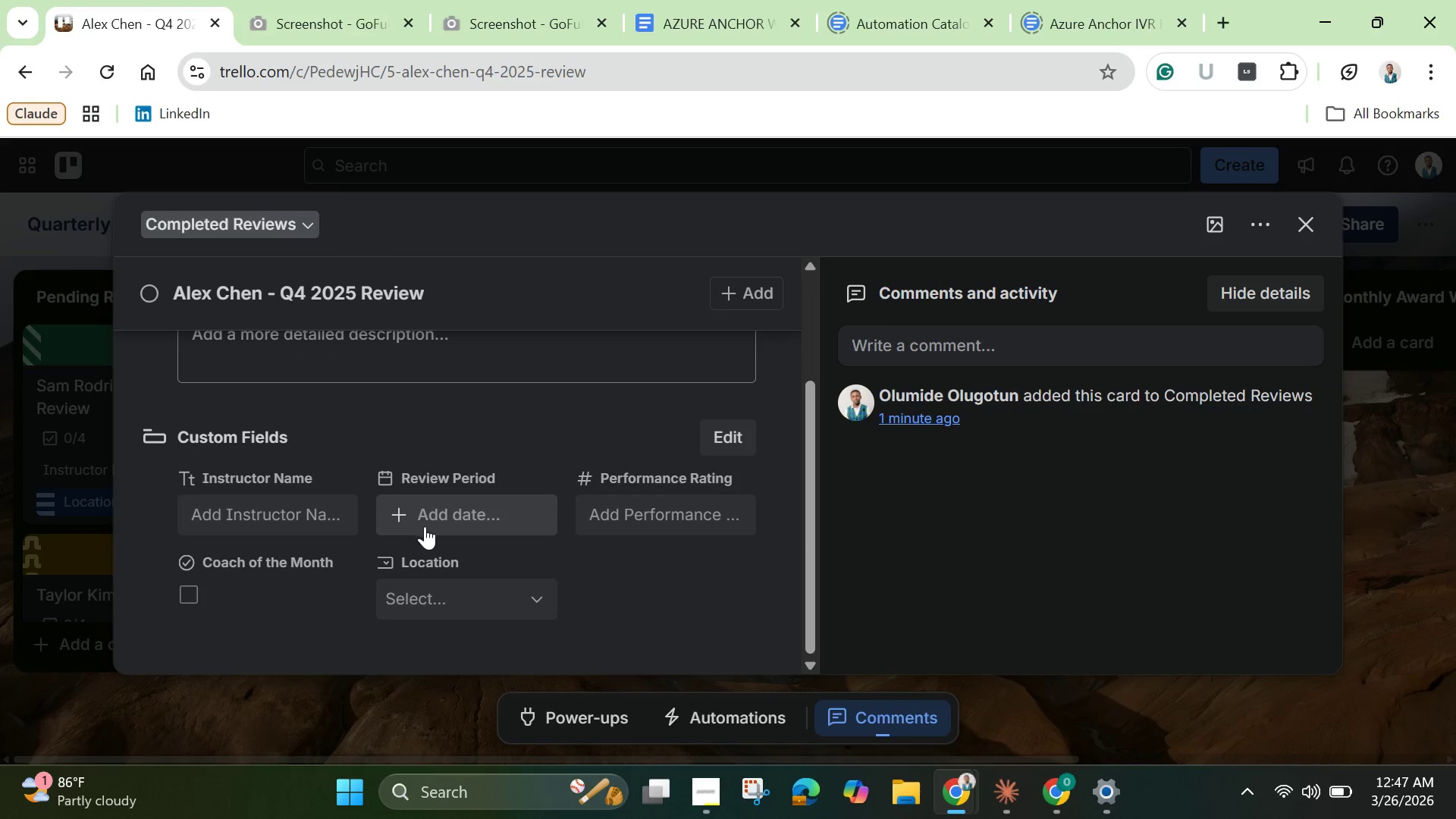 
left_click([302, 516])
 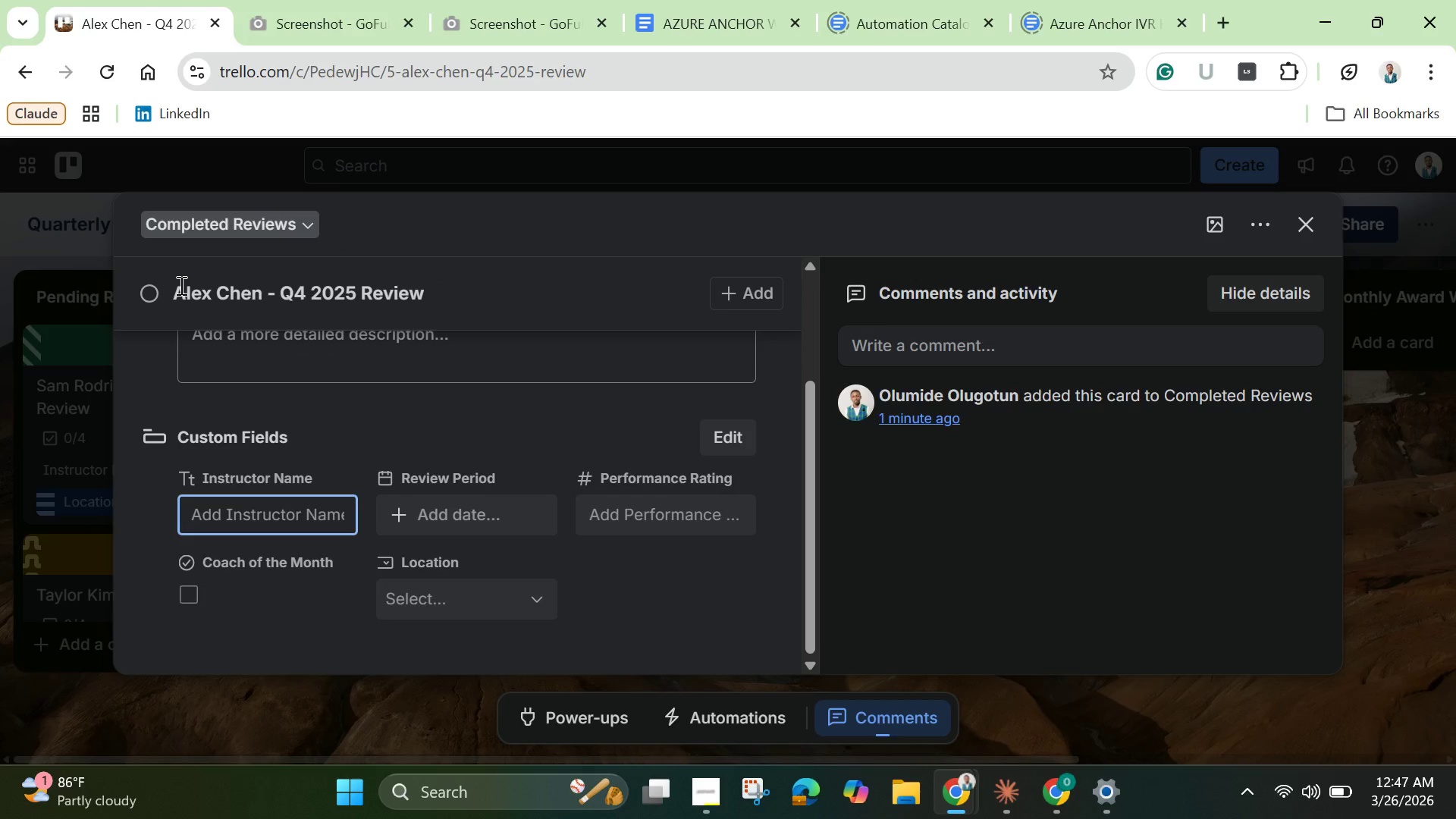 
left_click_drag(start_coordinate=[178, 285], to_coordinate=[256, 292])
 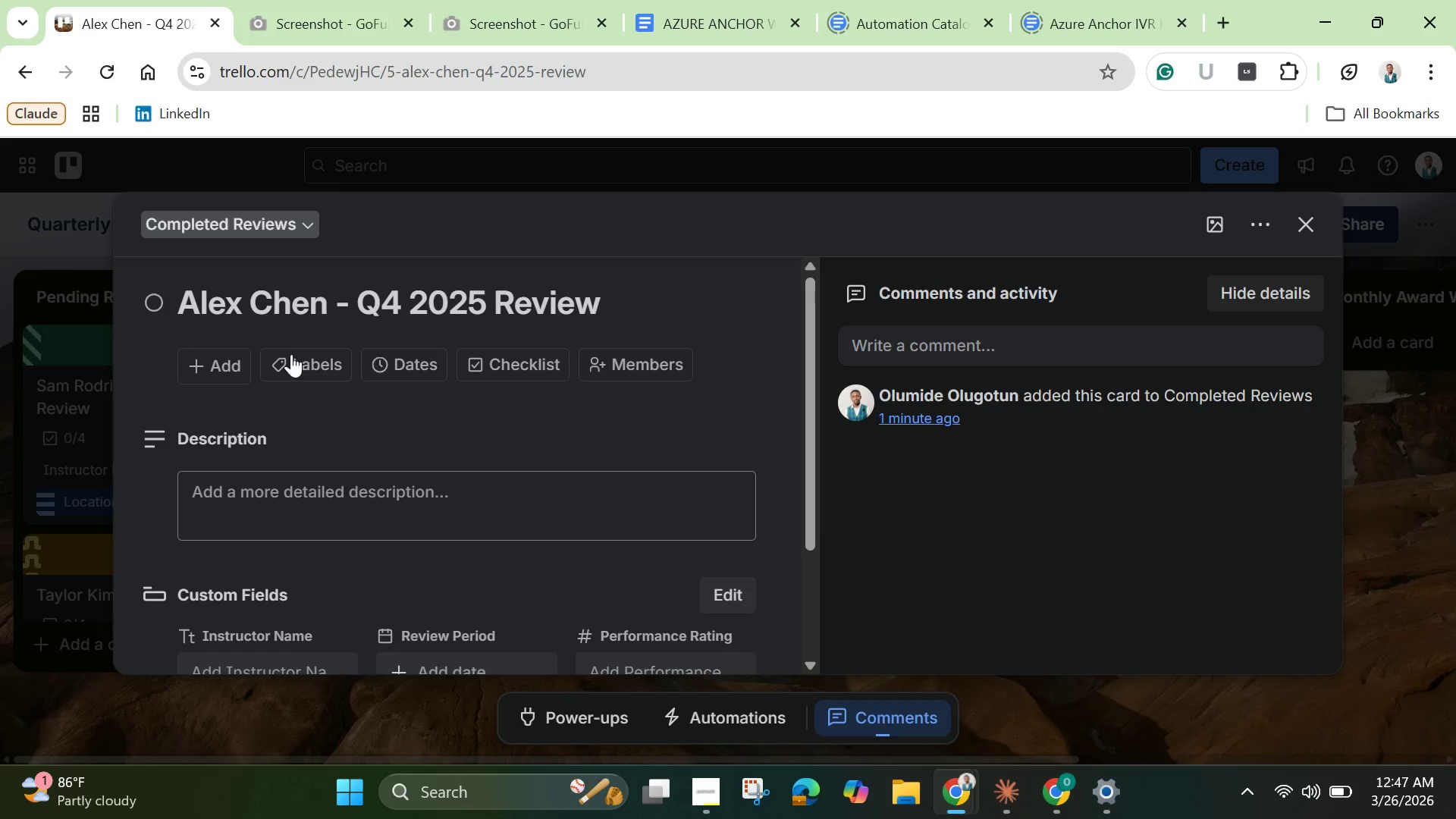 
key(Control+C)
 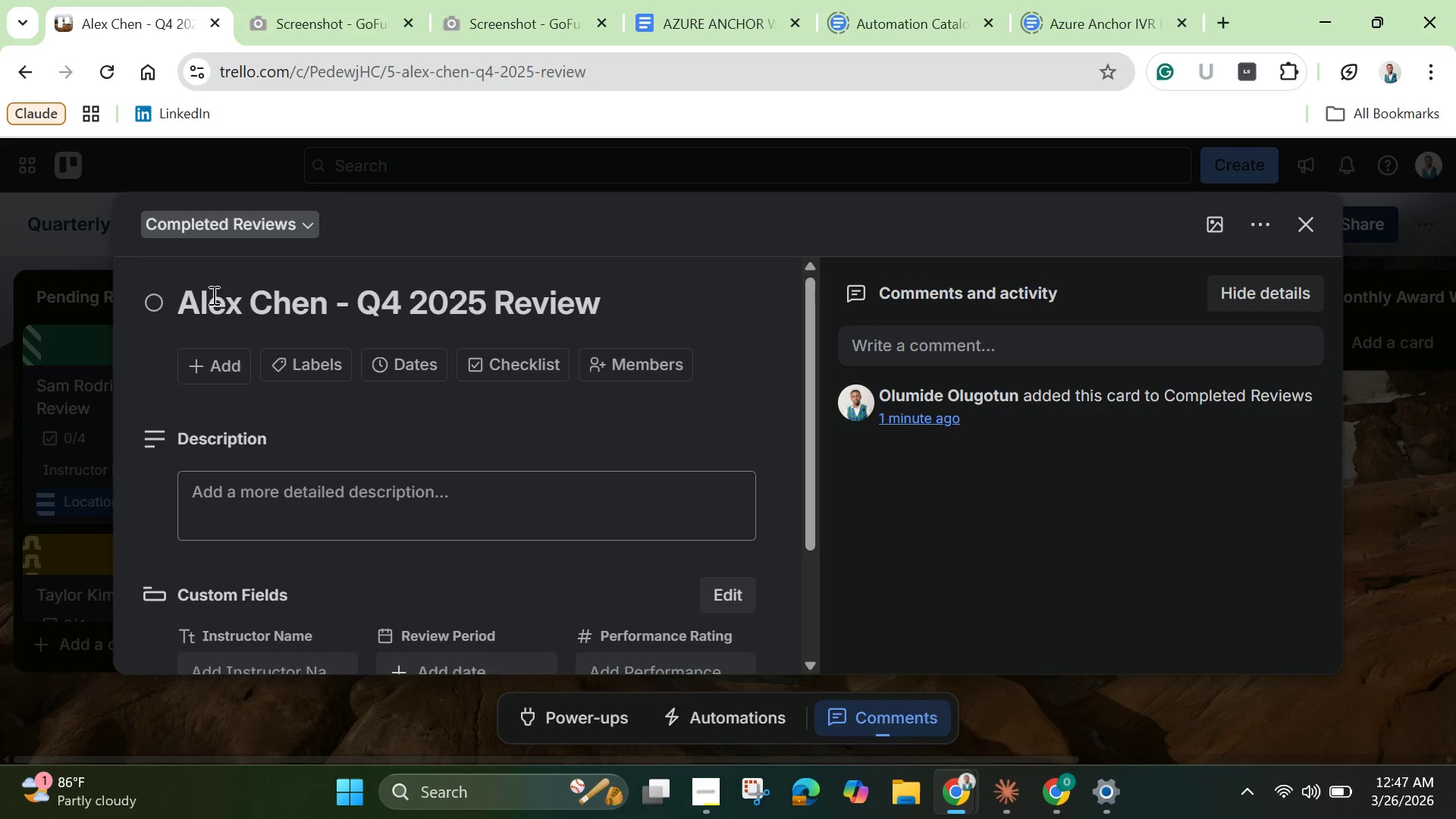 
left_click_drag(start_coordinate=[187, 295], to_coordinate=[322, 308])
 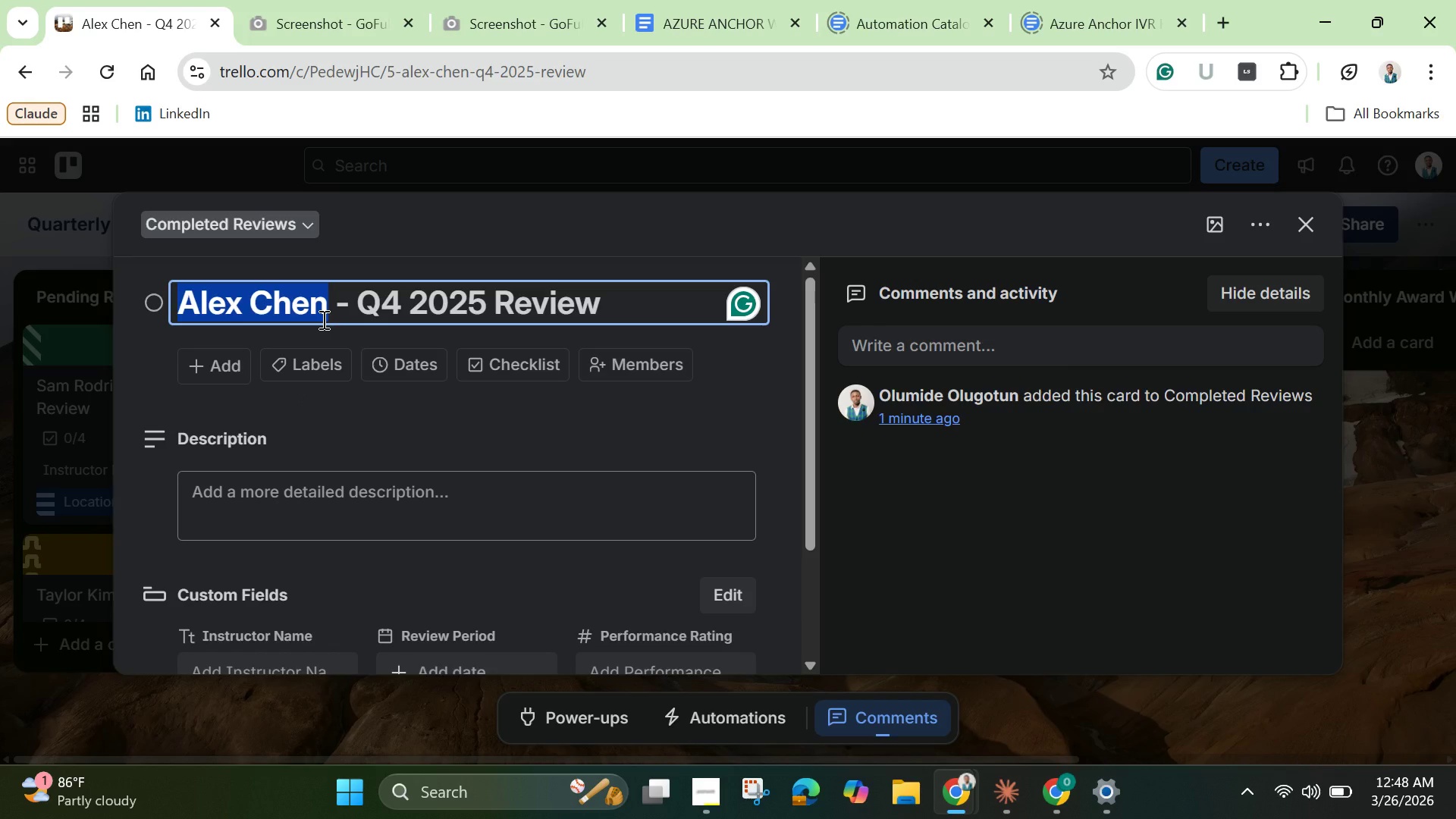 
key(Control+C)
 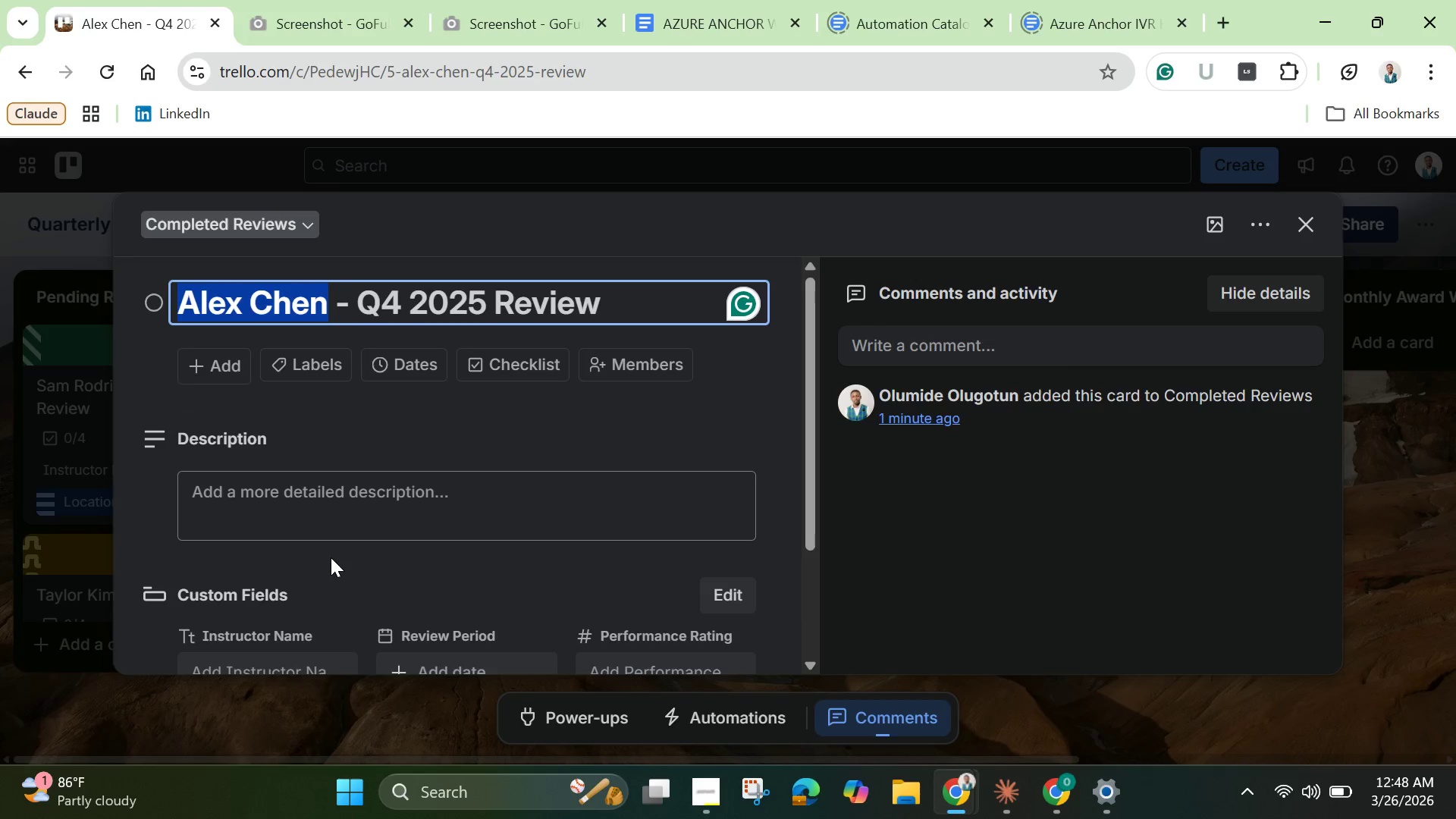 
scroll: coordinate [331, 557], scroll_direction: down, amount: 2.0
 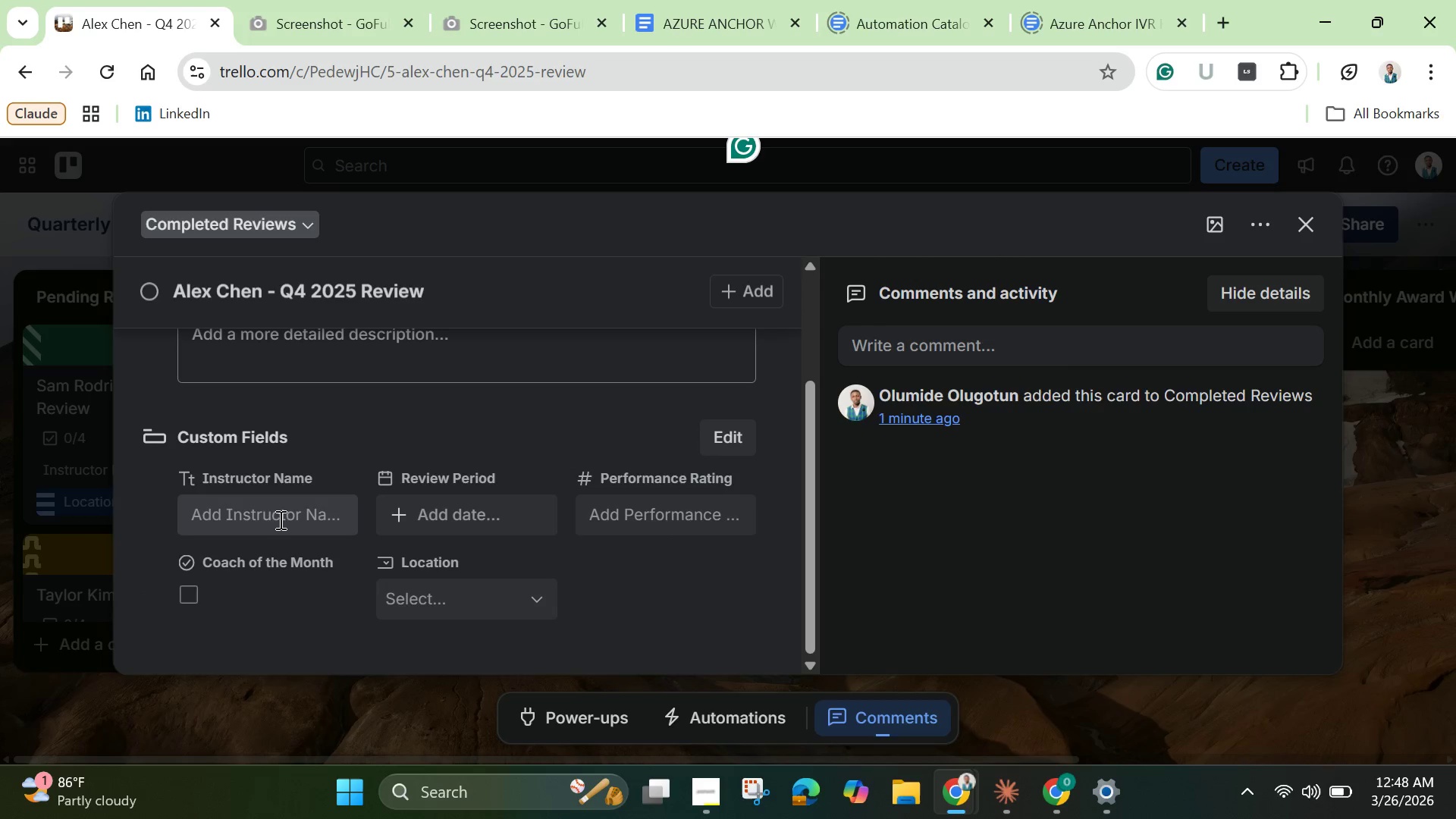 
left_click([279, 512])
 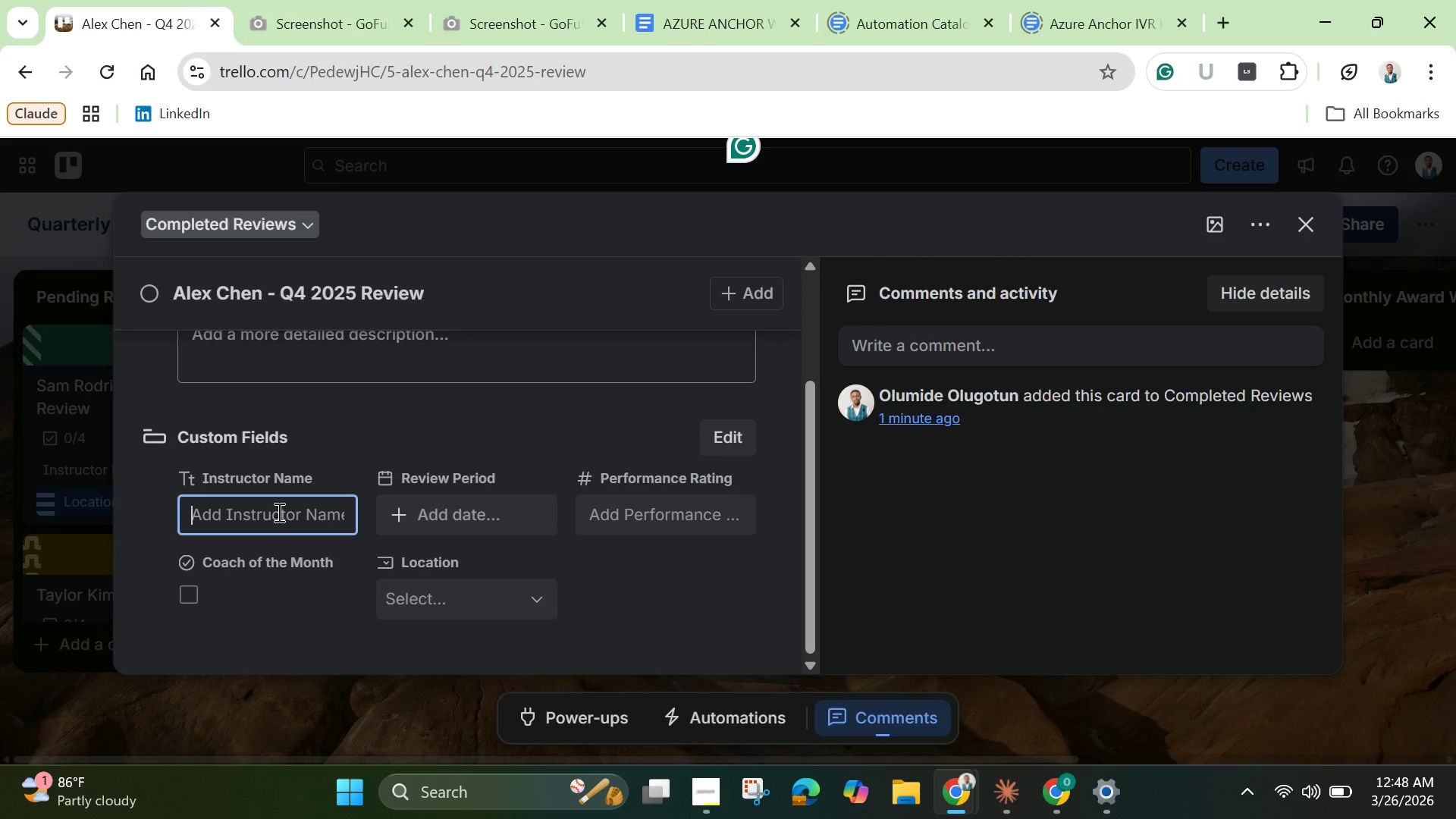 
key(Control+V)
 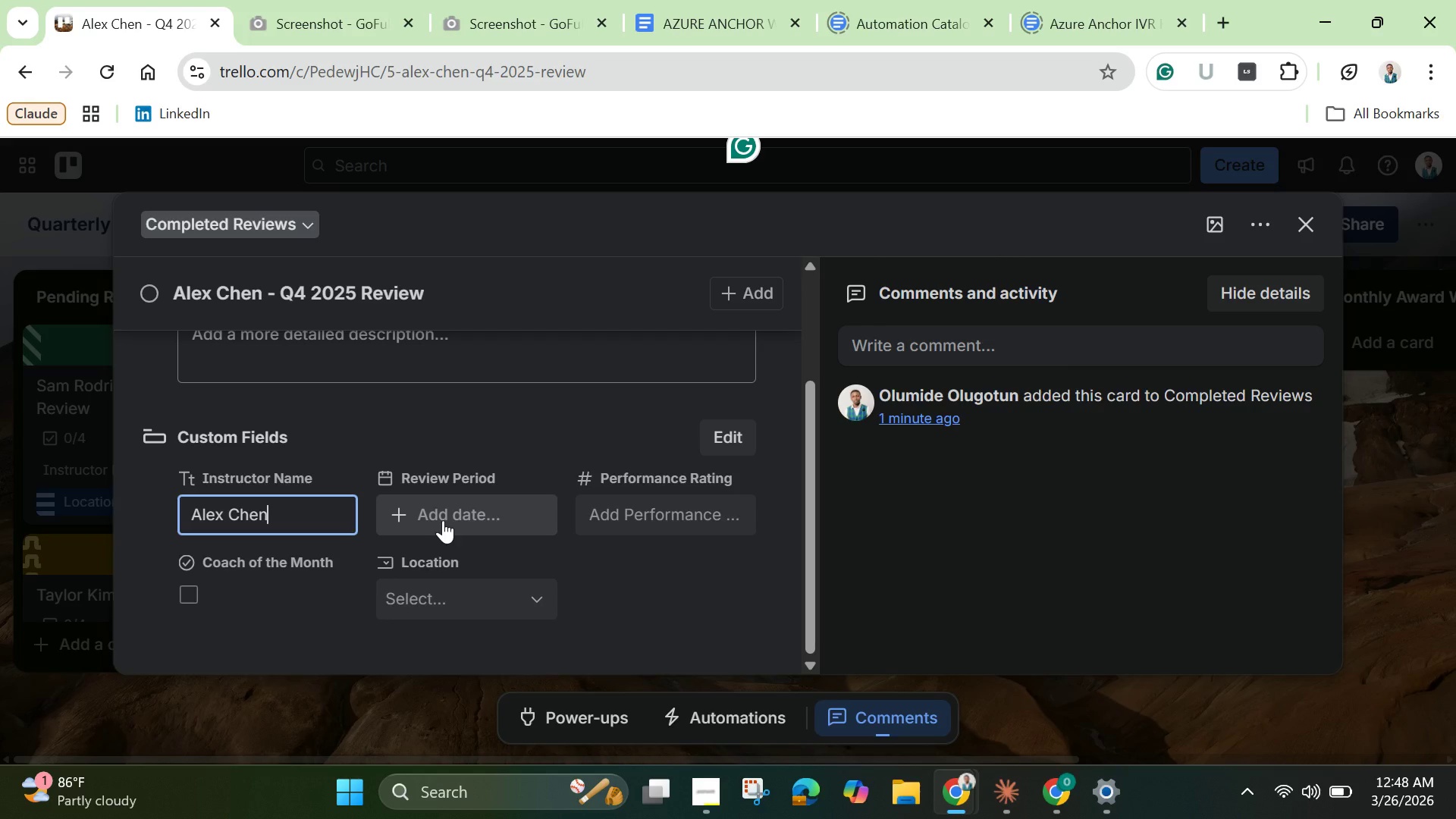 
wait(9.56)
 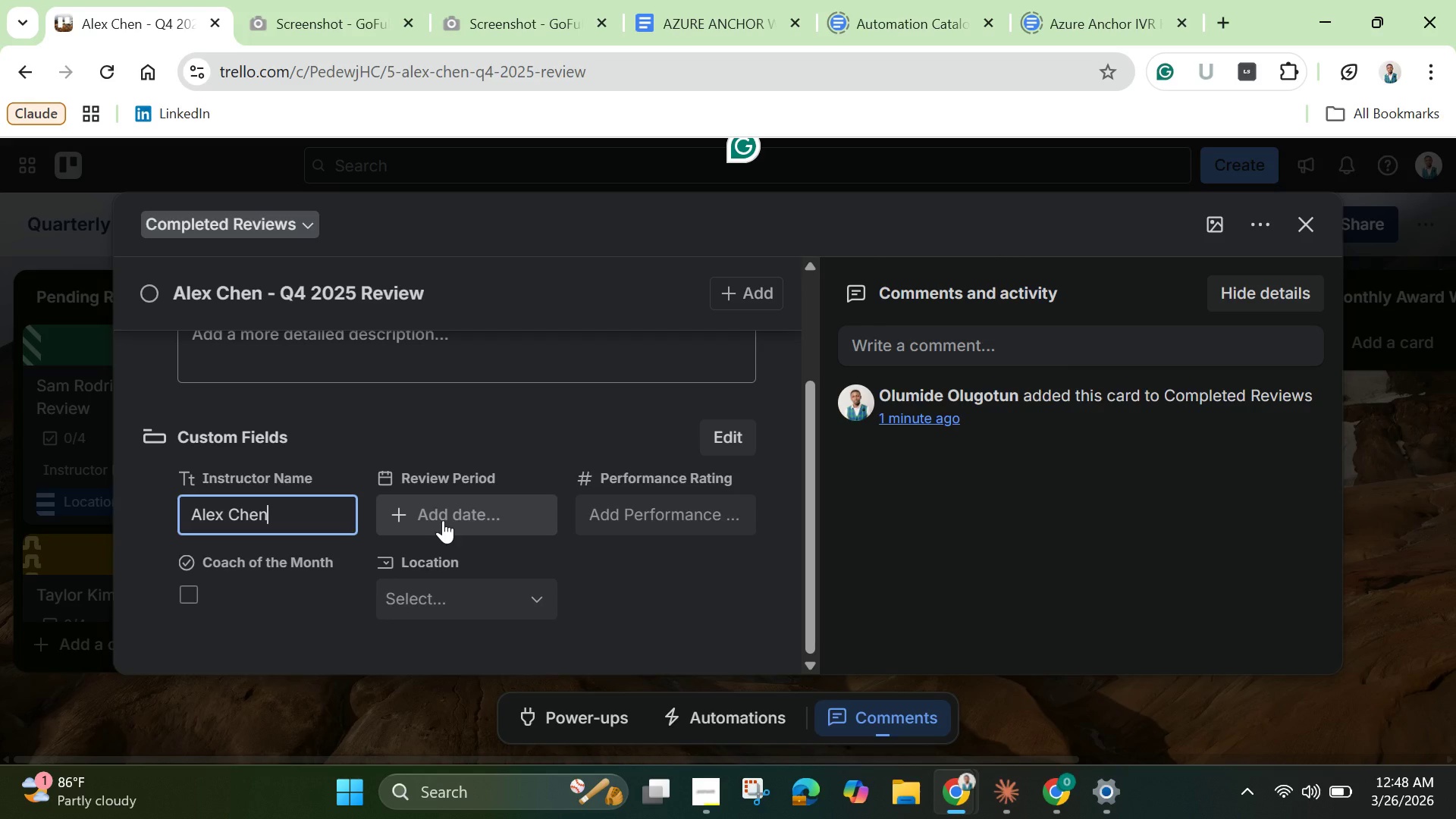 
left_click([454, 521])
 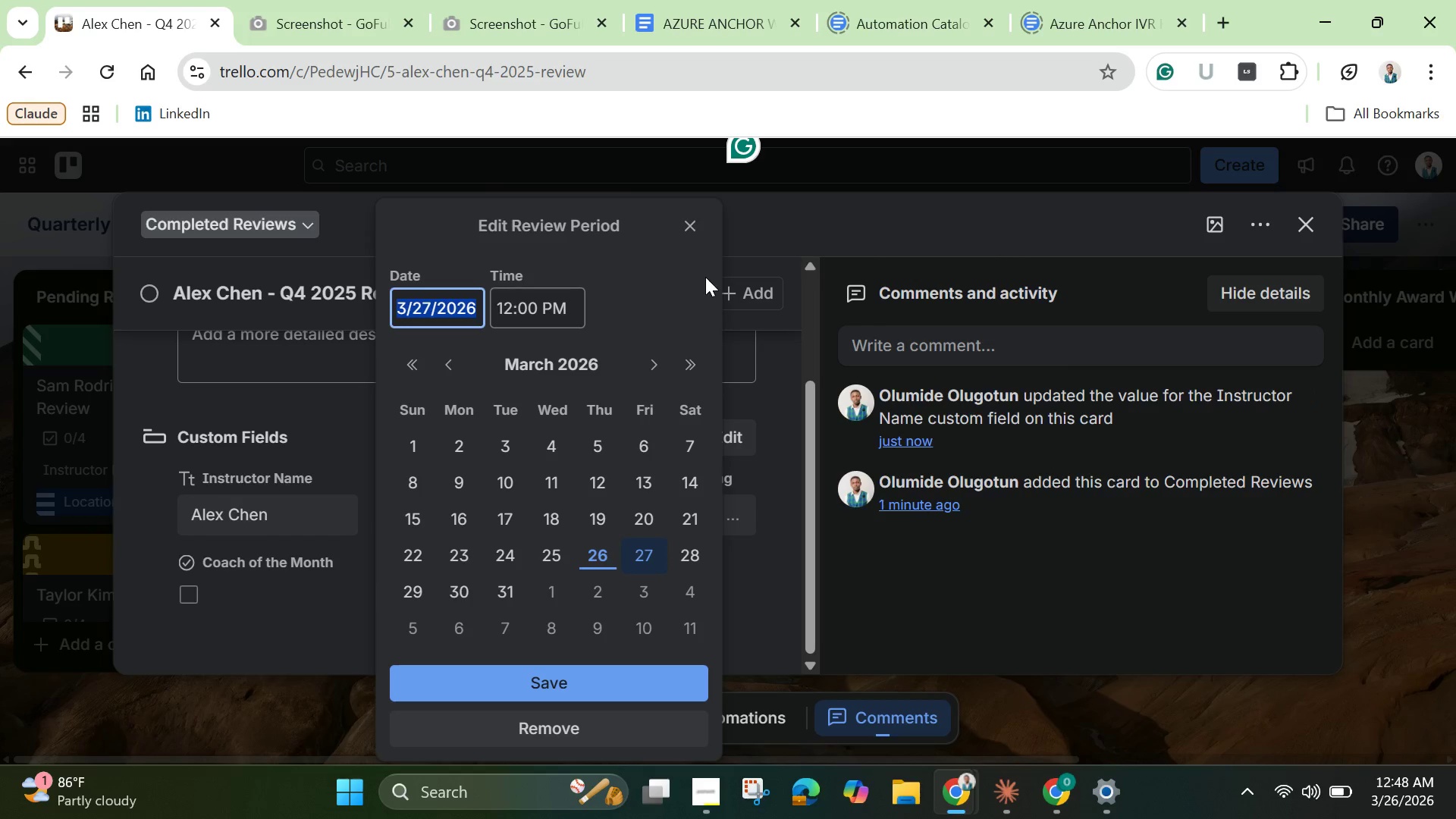 
left_click([688, 227])
 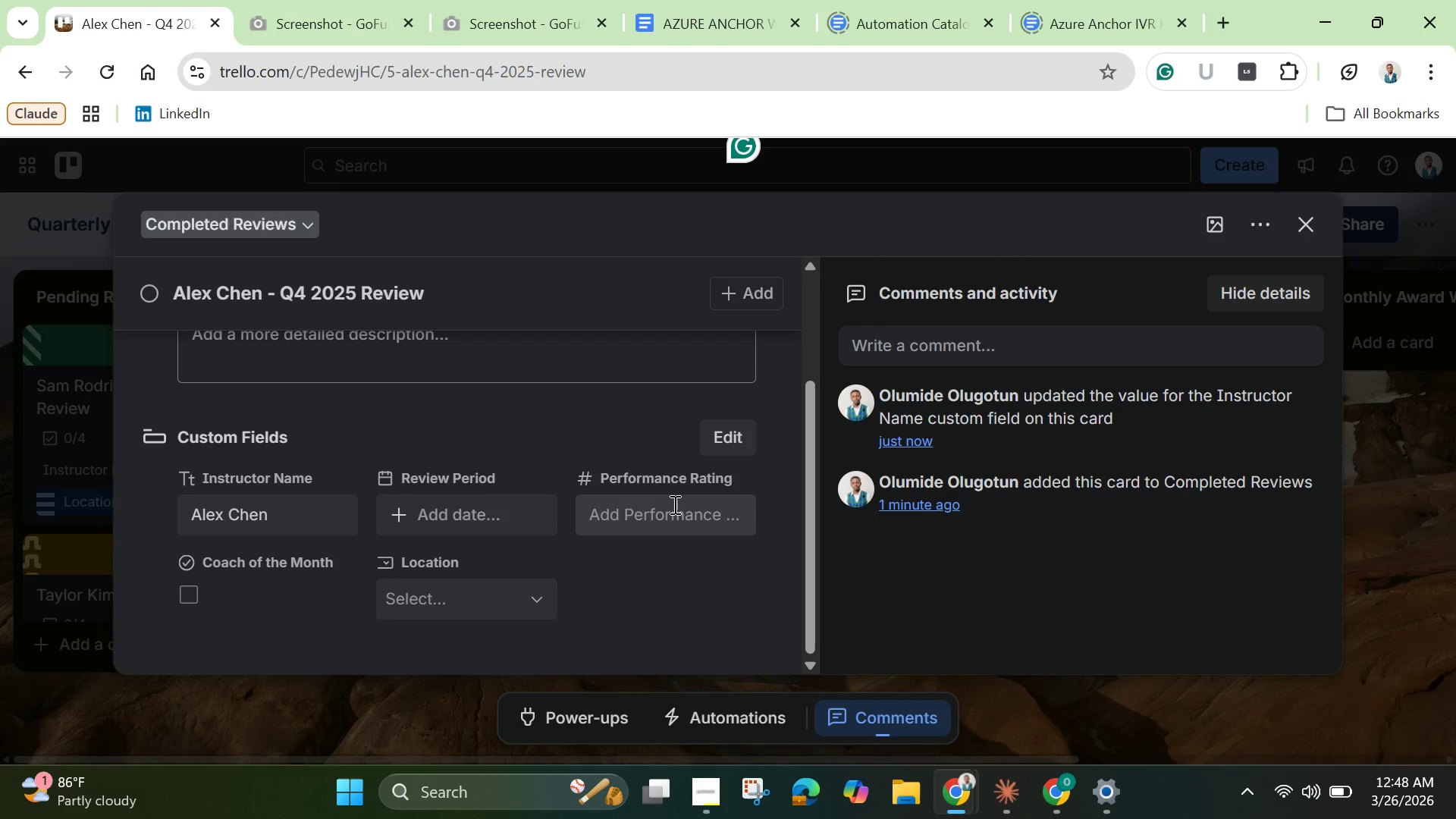 
left_click([672, 507])
 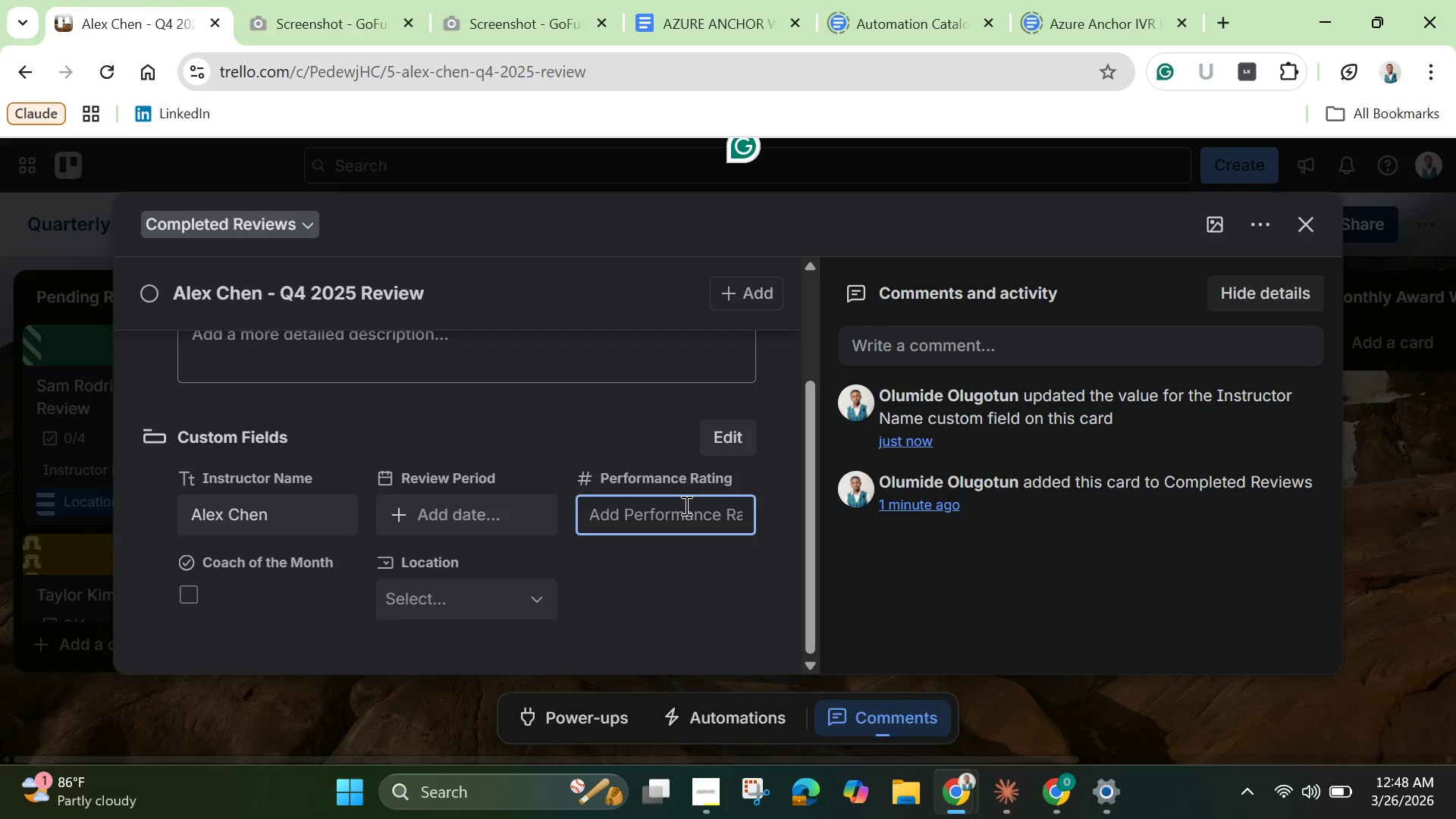 
wait(12.28)
 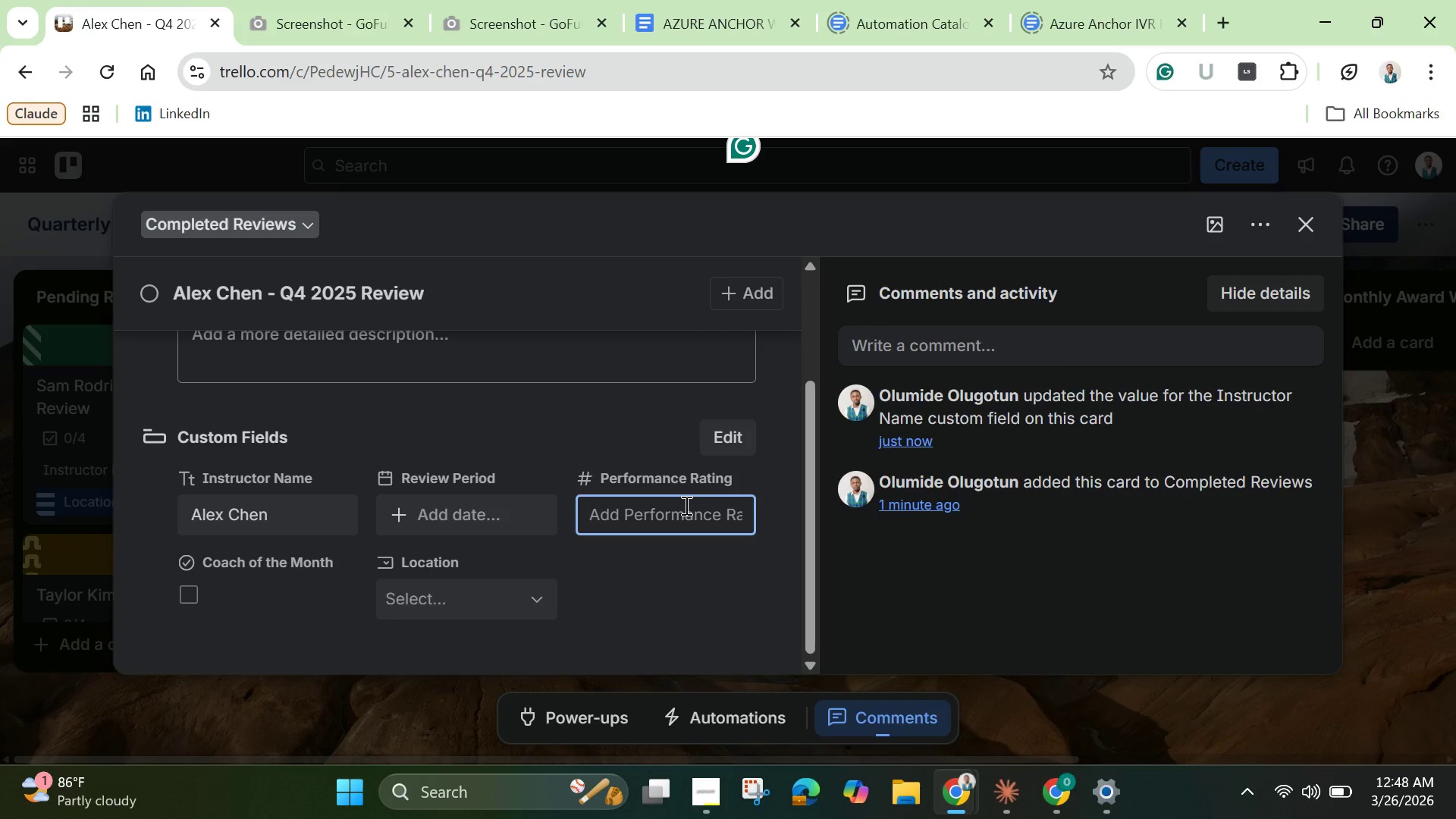 
key(4)
 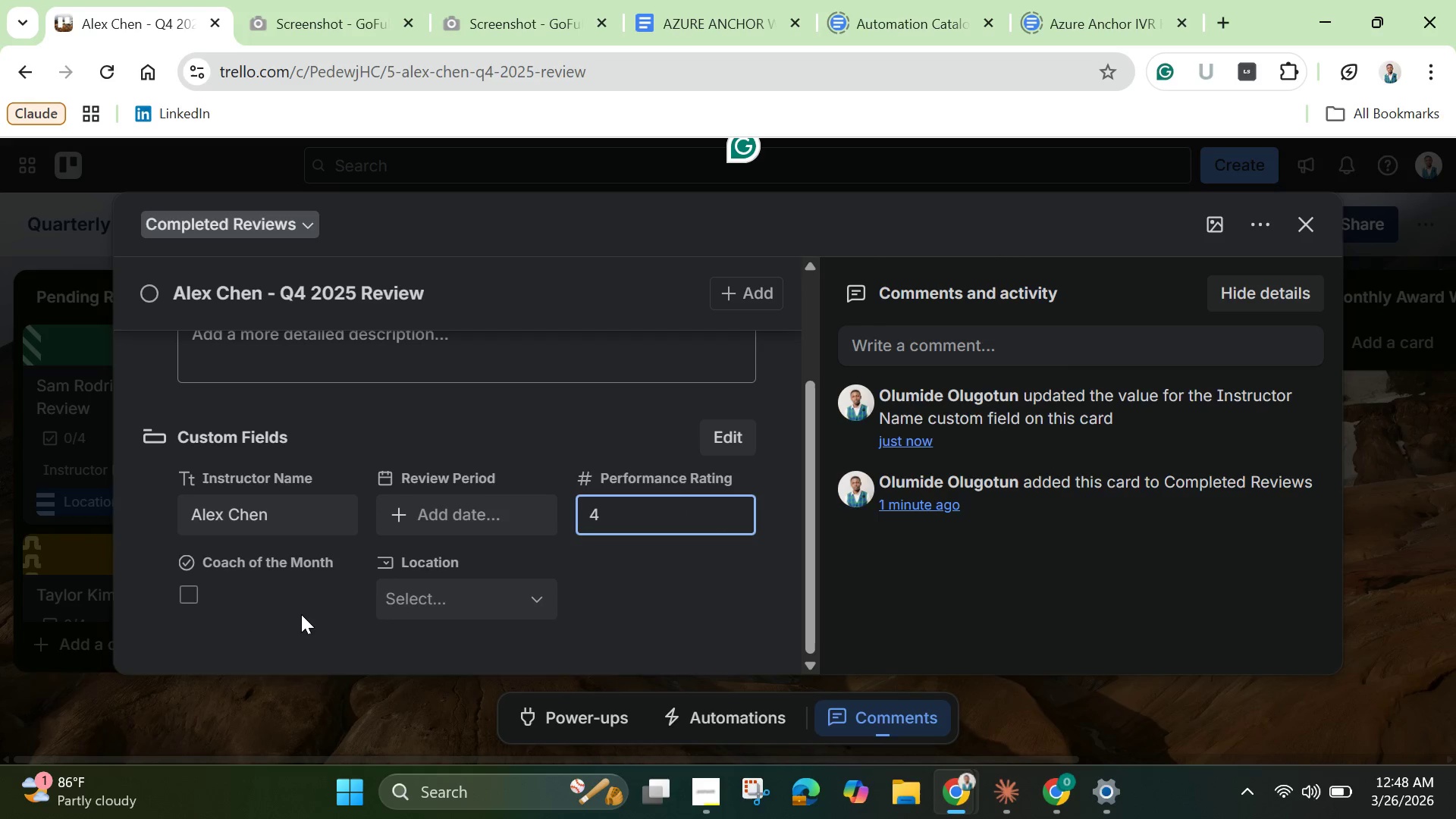 
left_click([466, 596])
 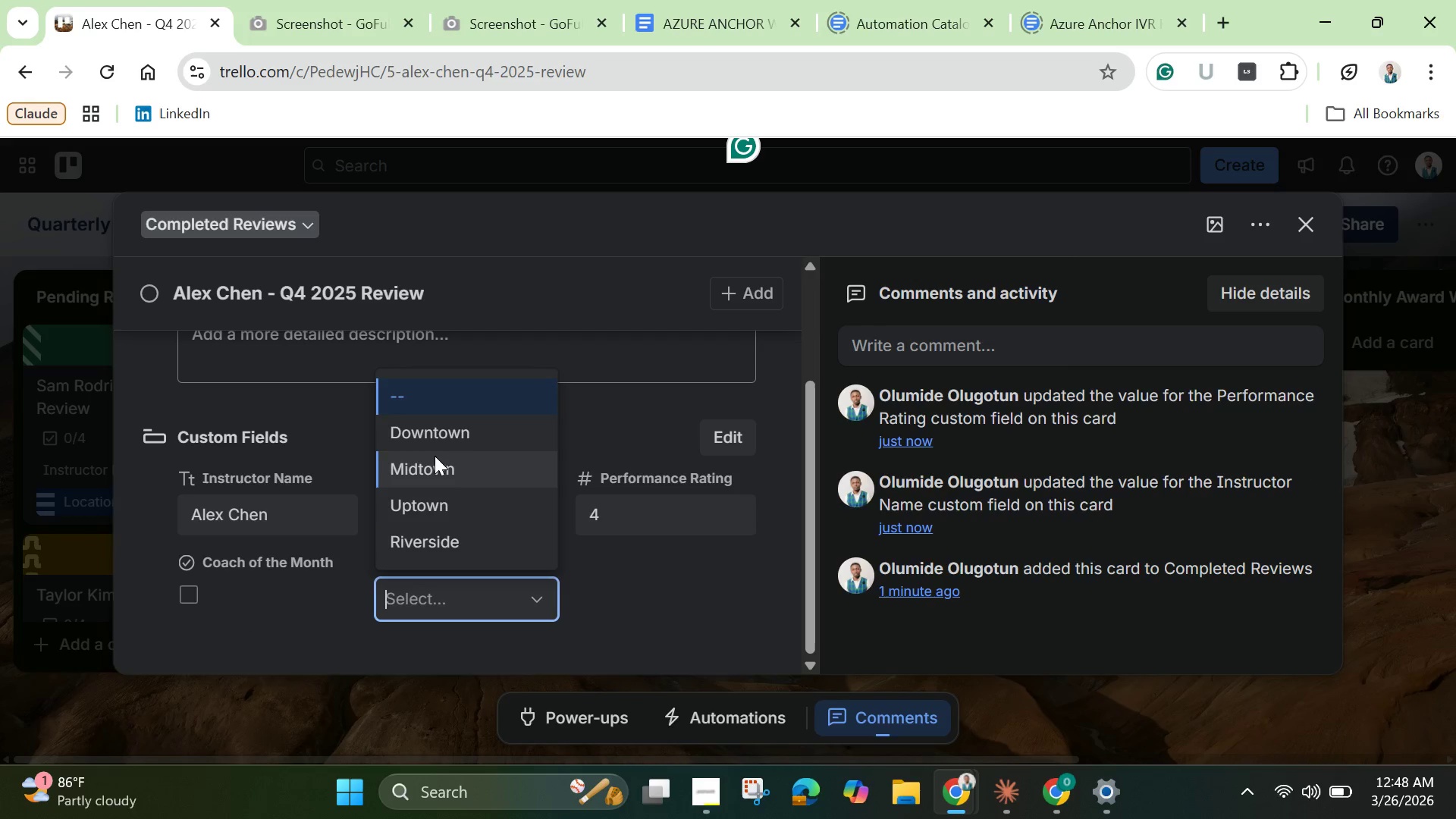 
left_click([429, 426])
 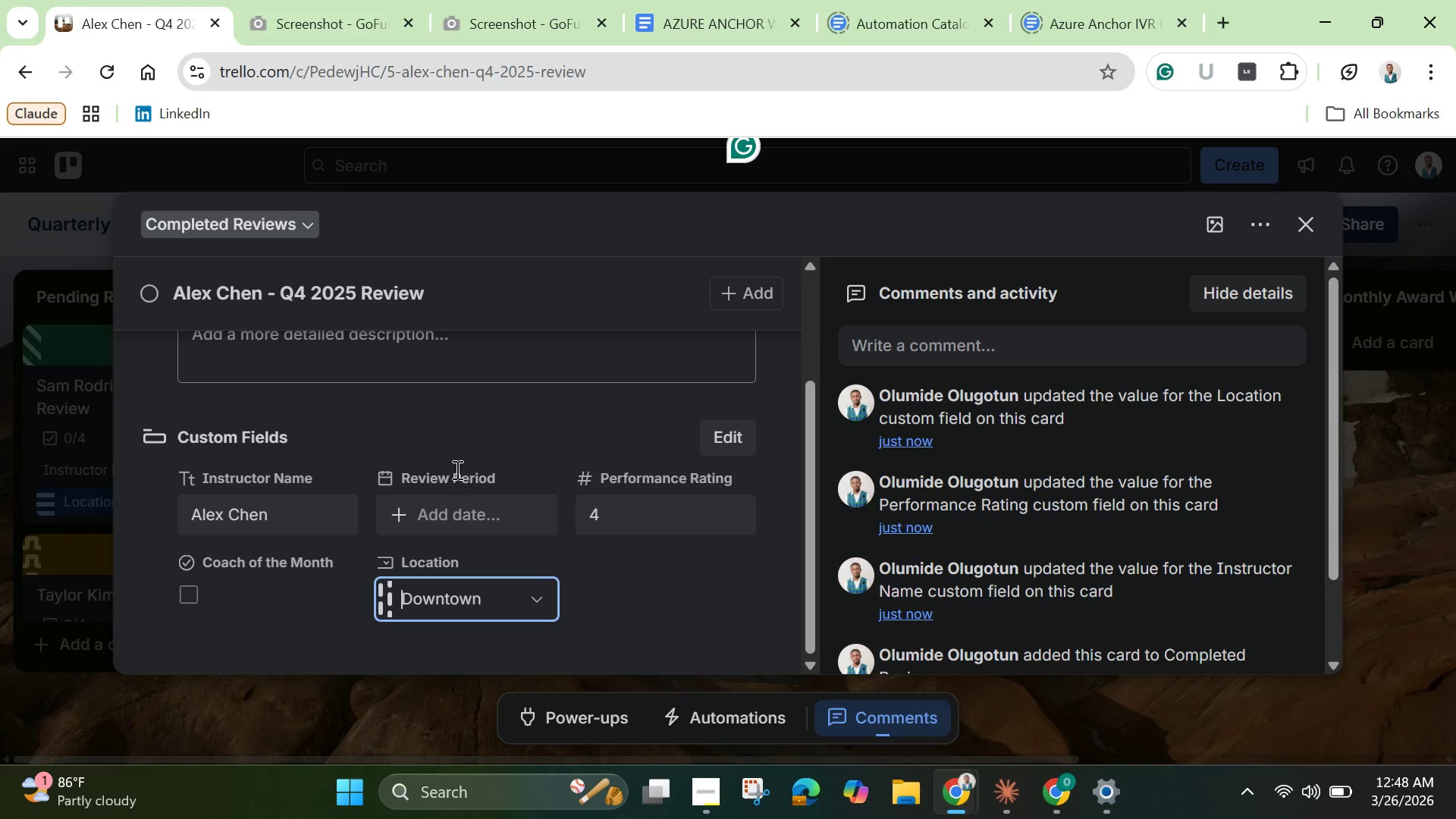 
scroll: coordinate [463, 476], scroll_direction: down, amount: 3.0
 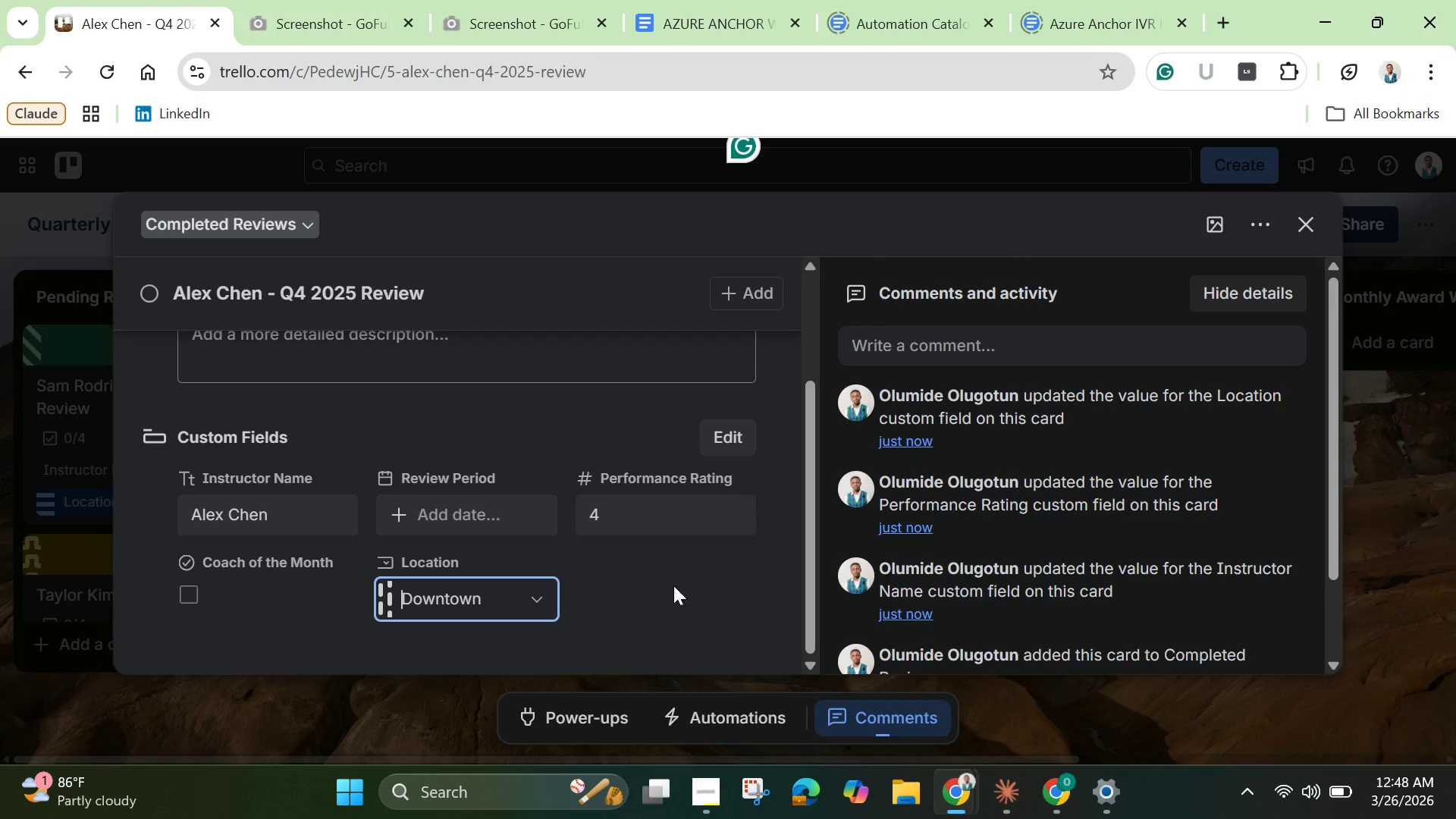 
left_click([638, 577])
 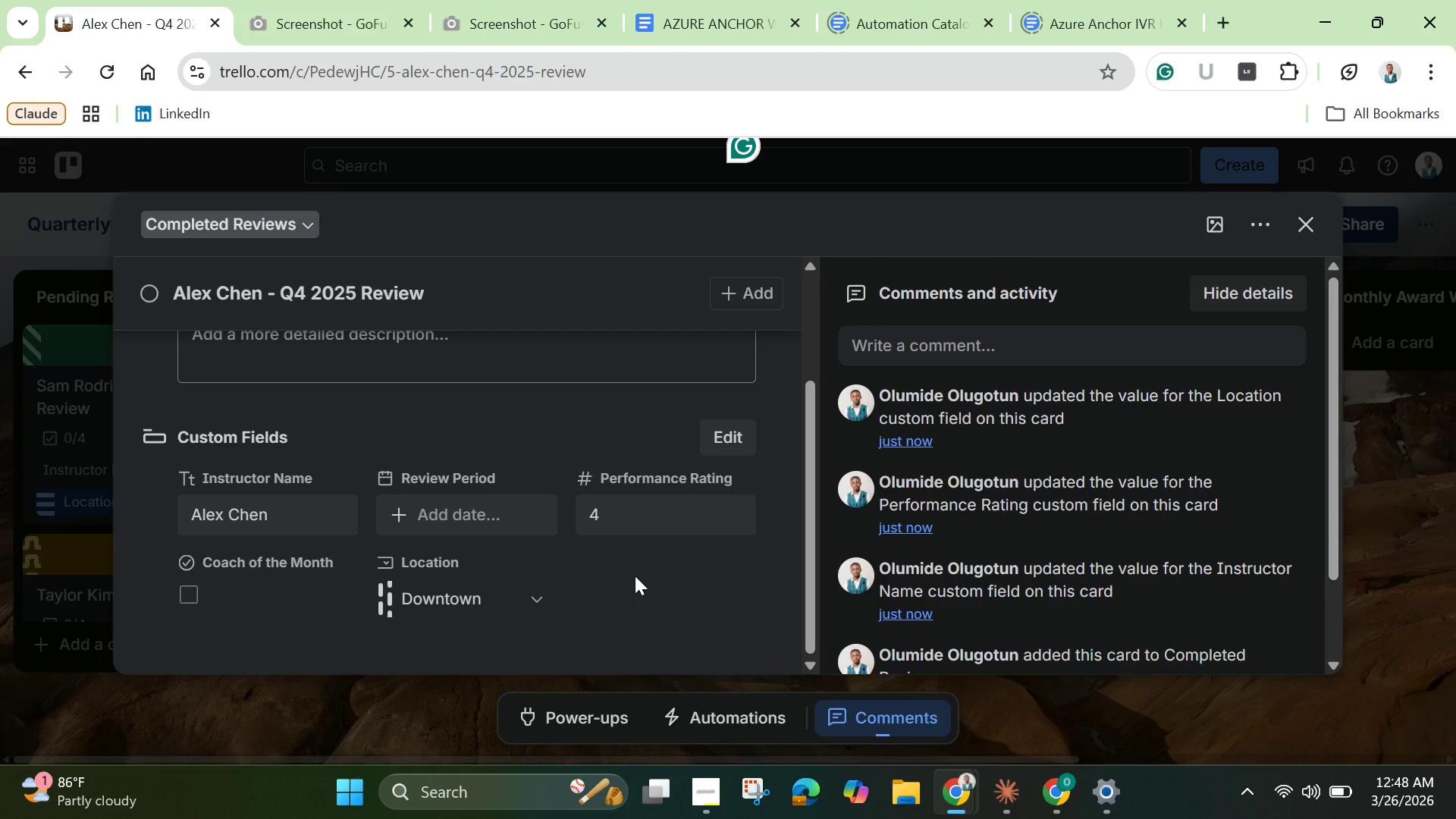 
scroll: coordinate [635, 565], scroll_direction: up, amount: 4.0
 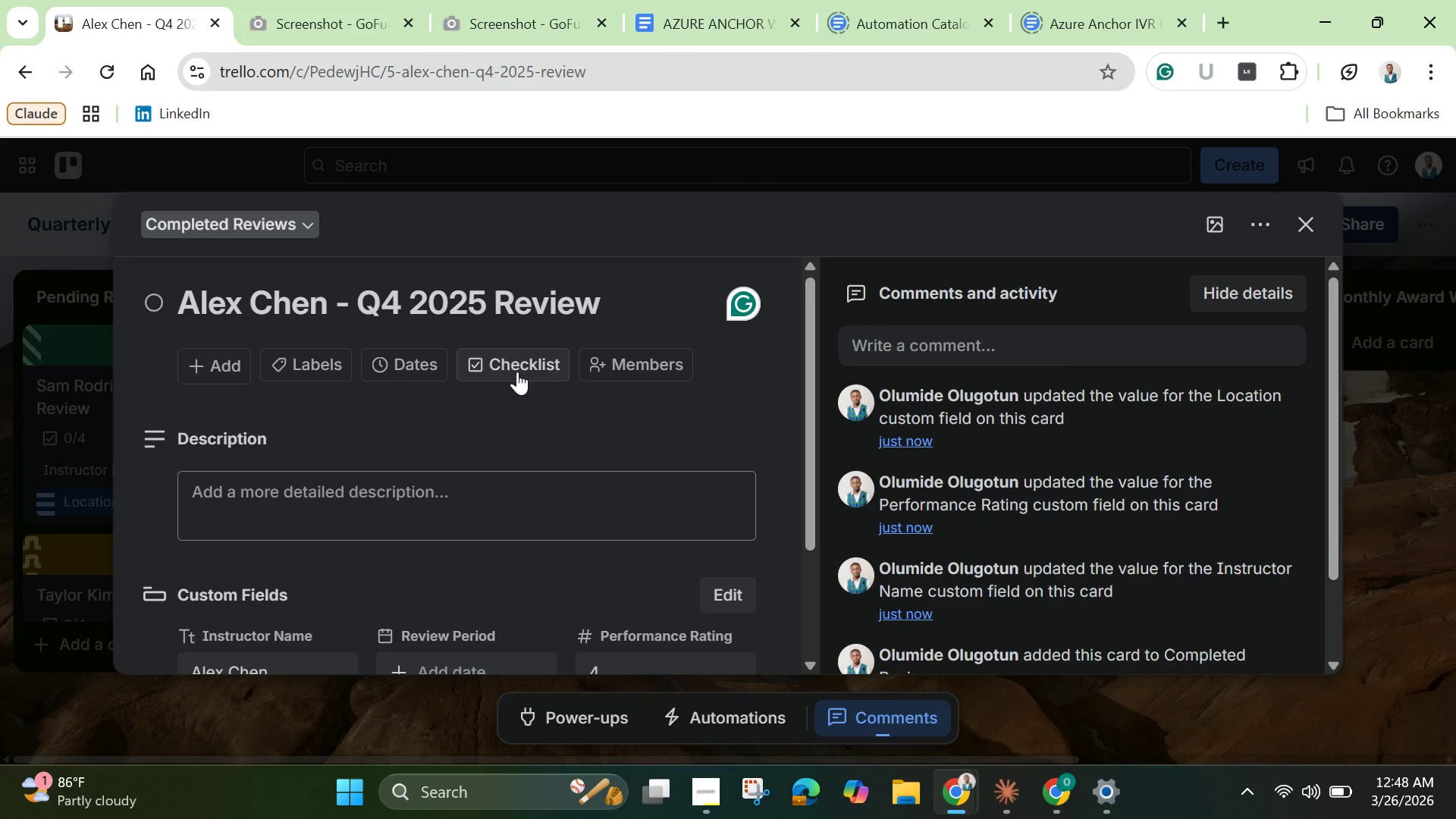 
left_click([517, 371])
 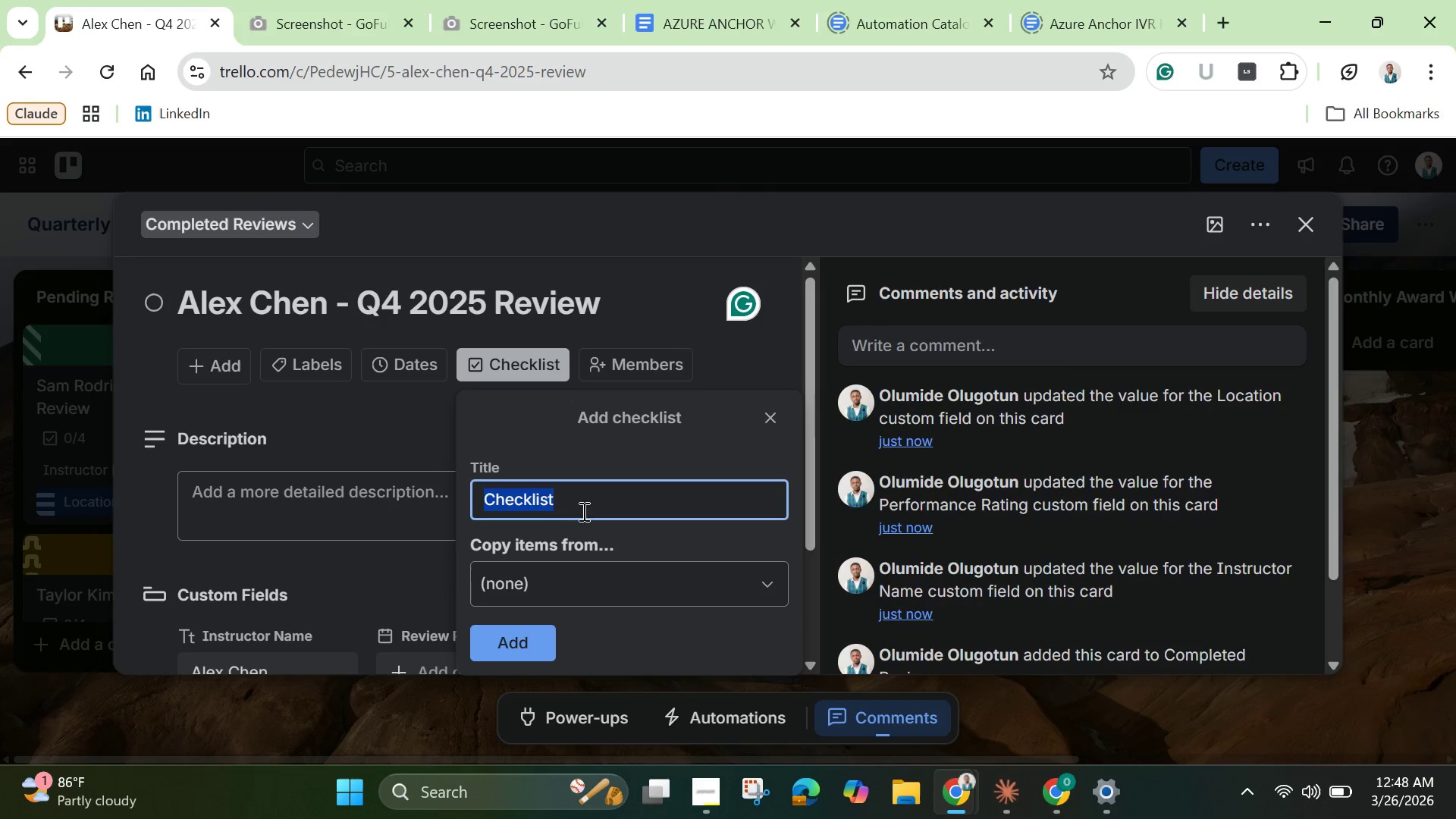 
left_click([582, 504])
 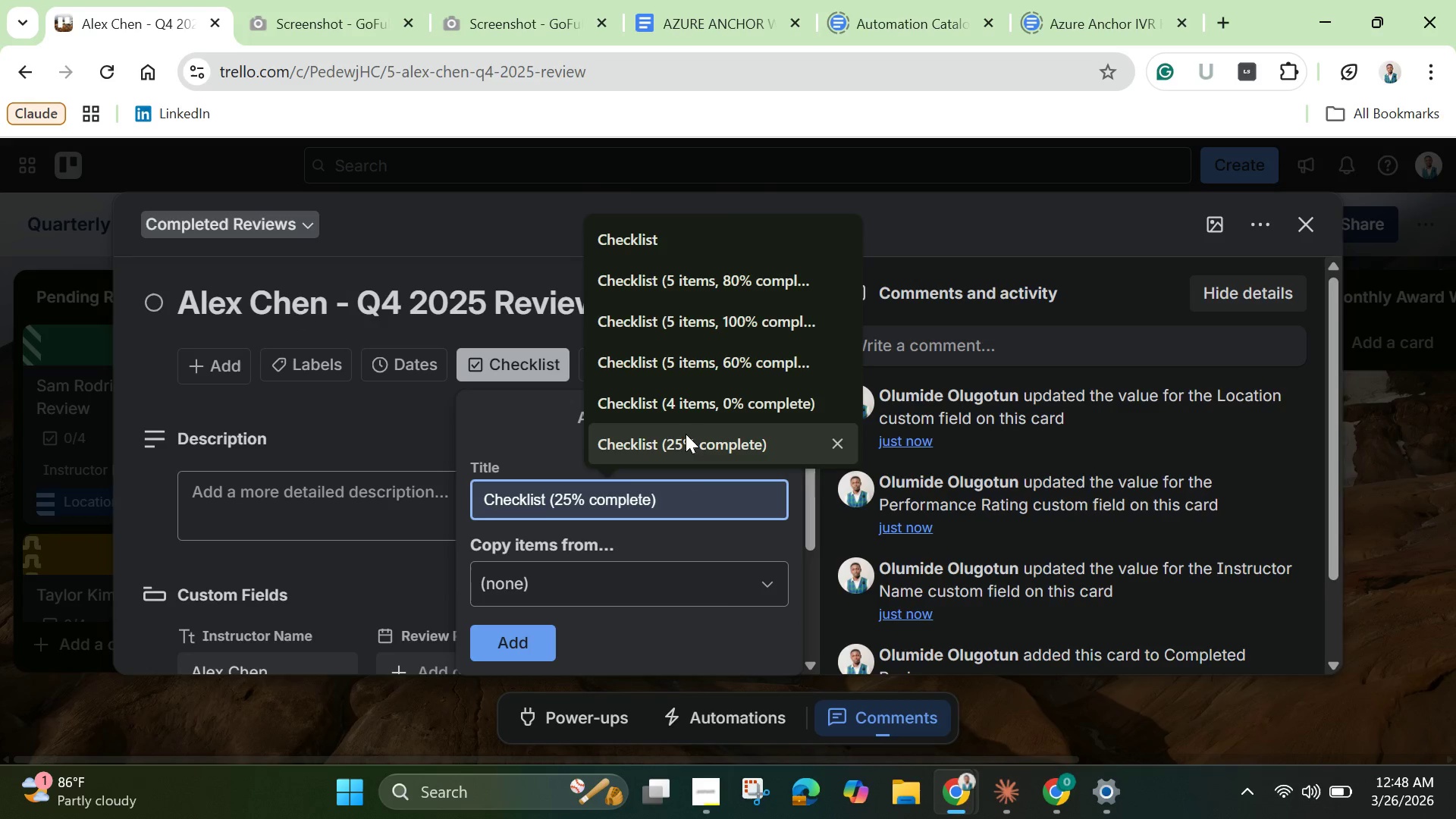 
left_click([690, 407])
 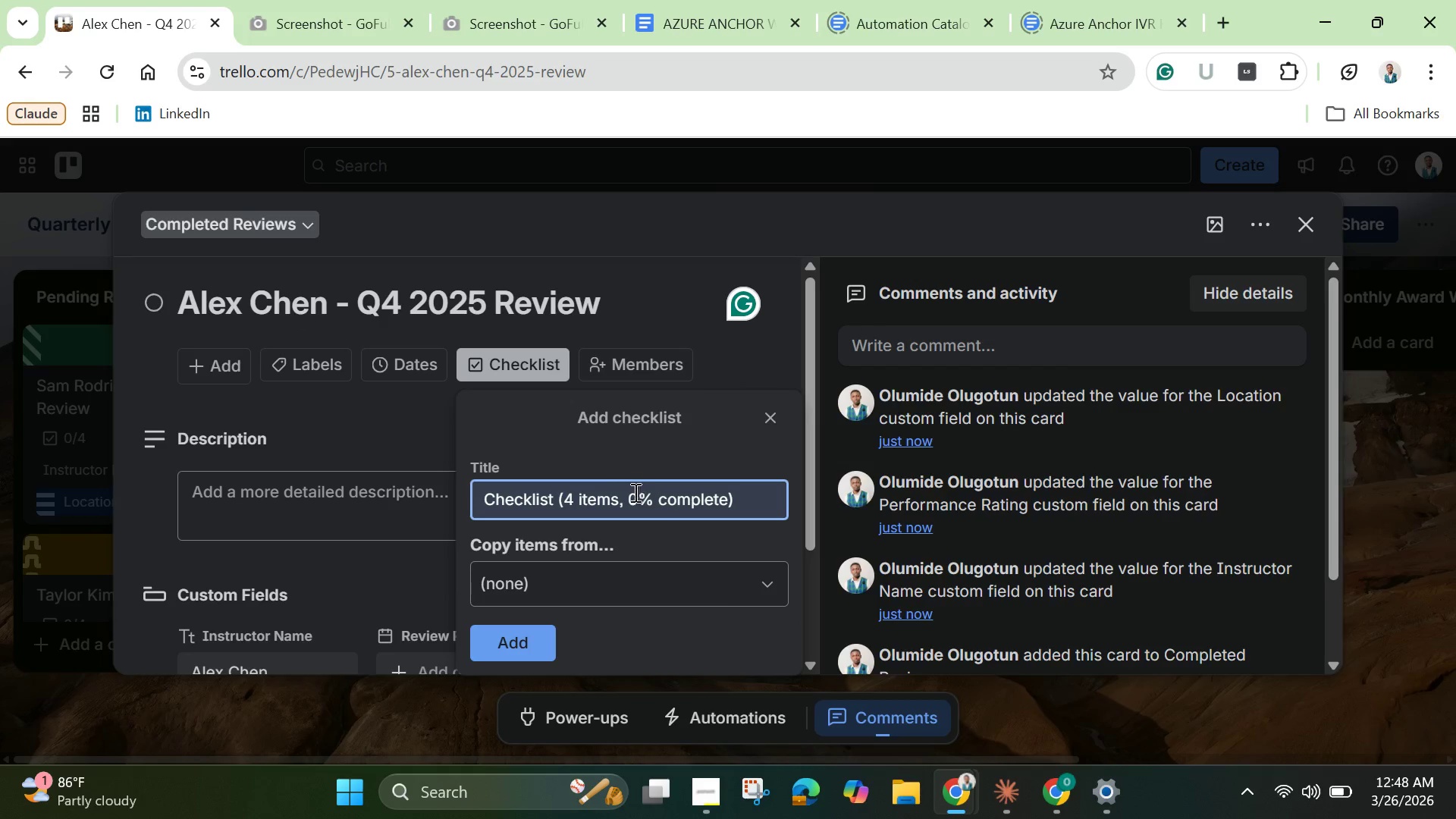 
left_click([632, 494])
 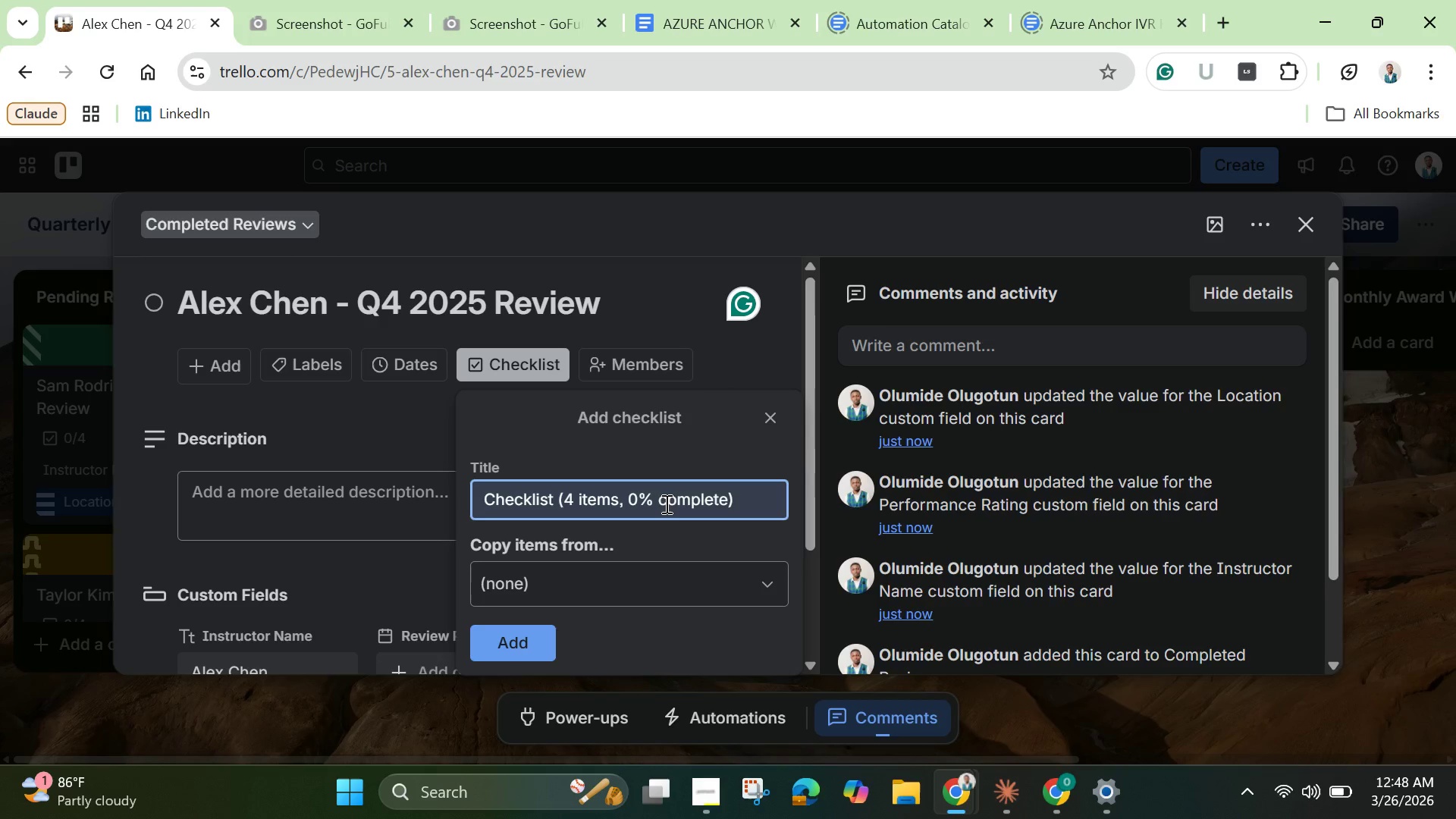 
type(100)
 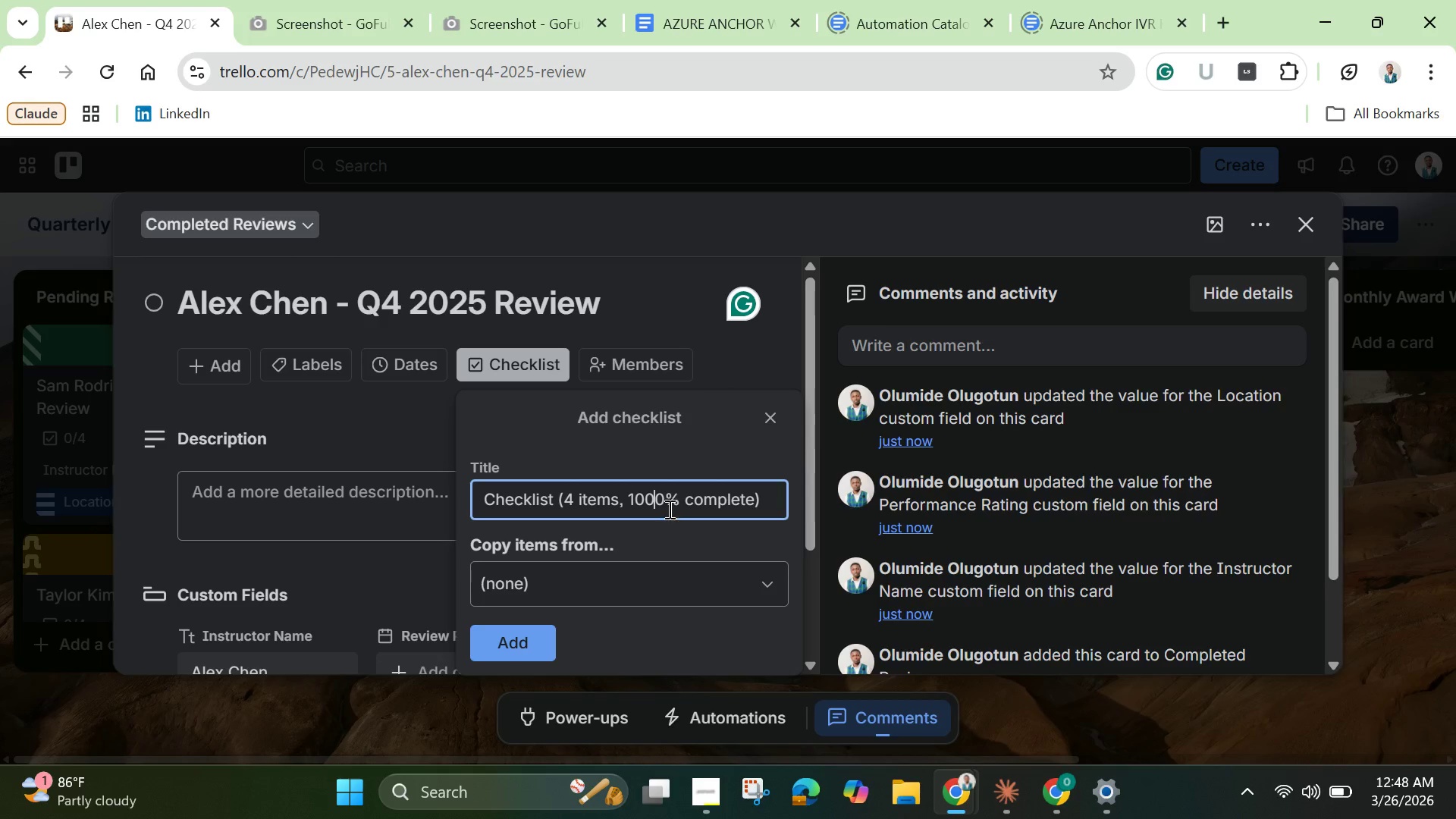 
key(Backspace)
 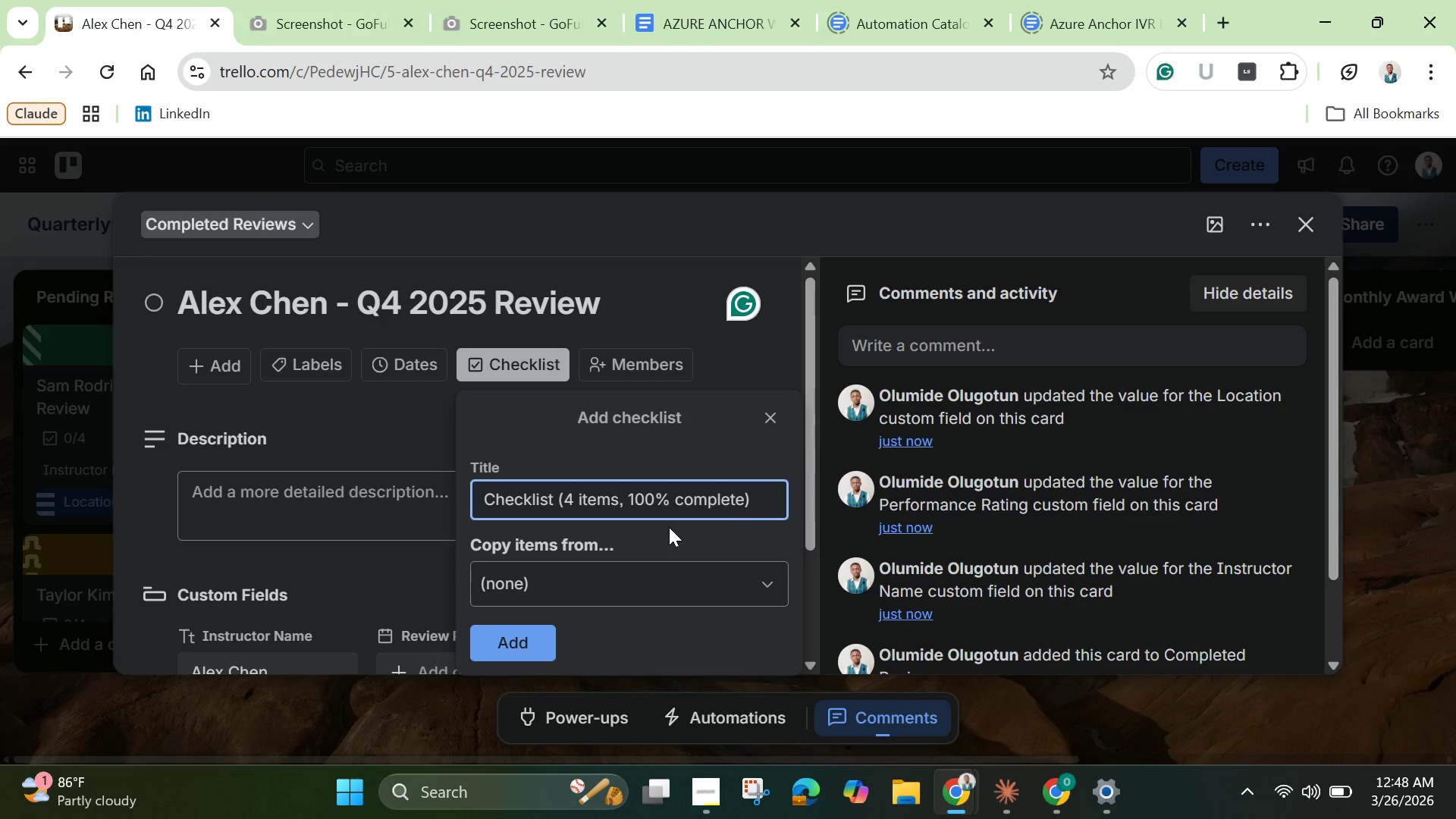 
left_click([636, 578])
 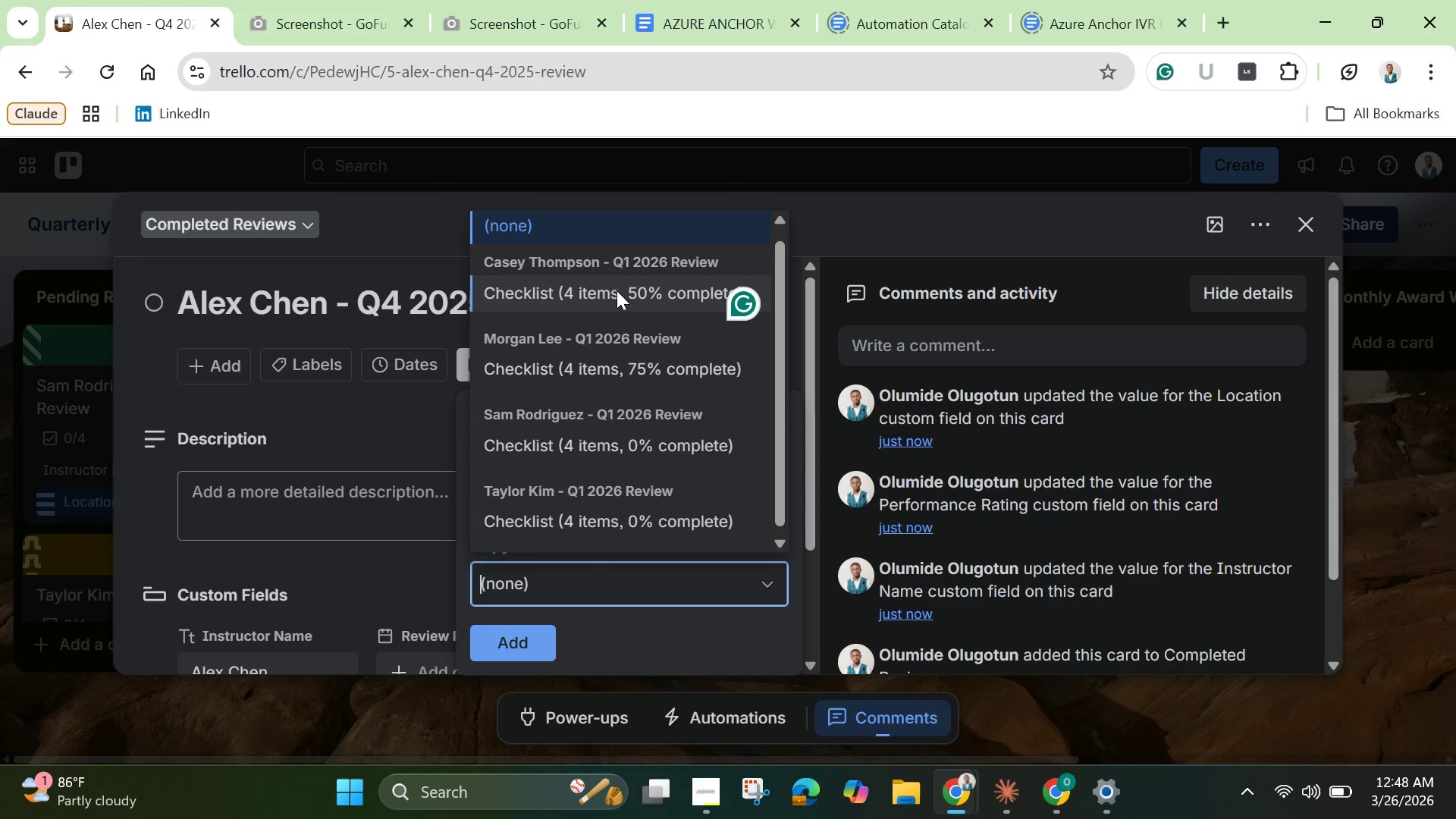 
left_click([615, 284])
 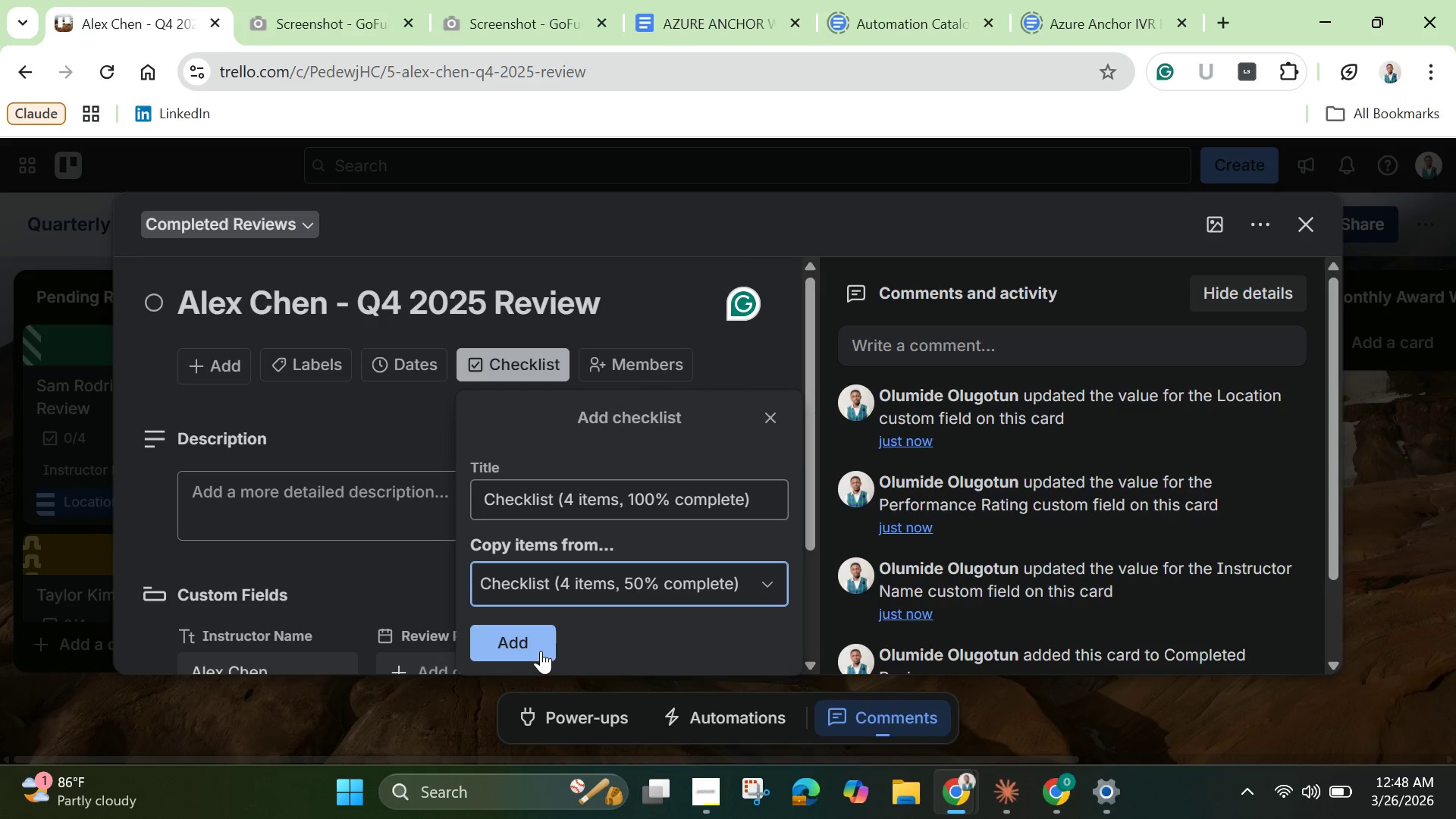 
left_click([541, 651])
 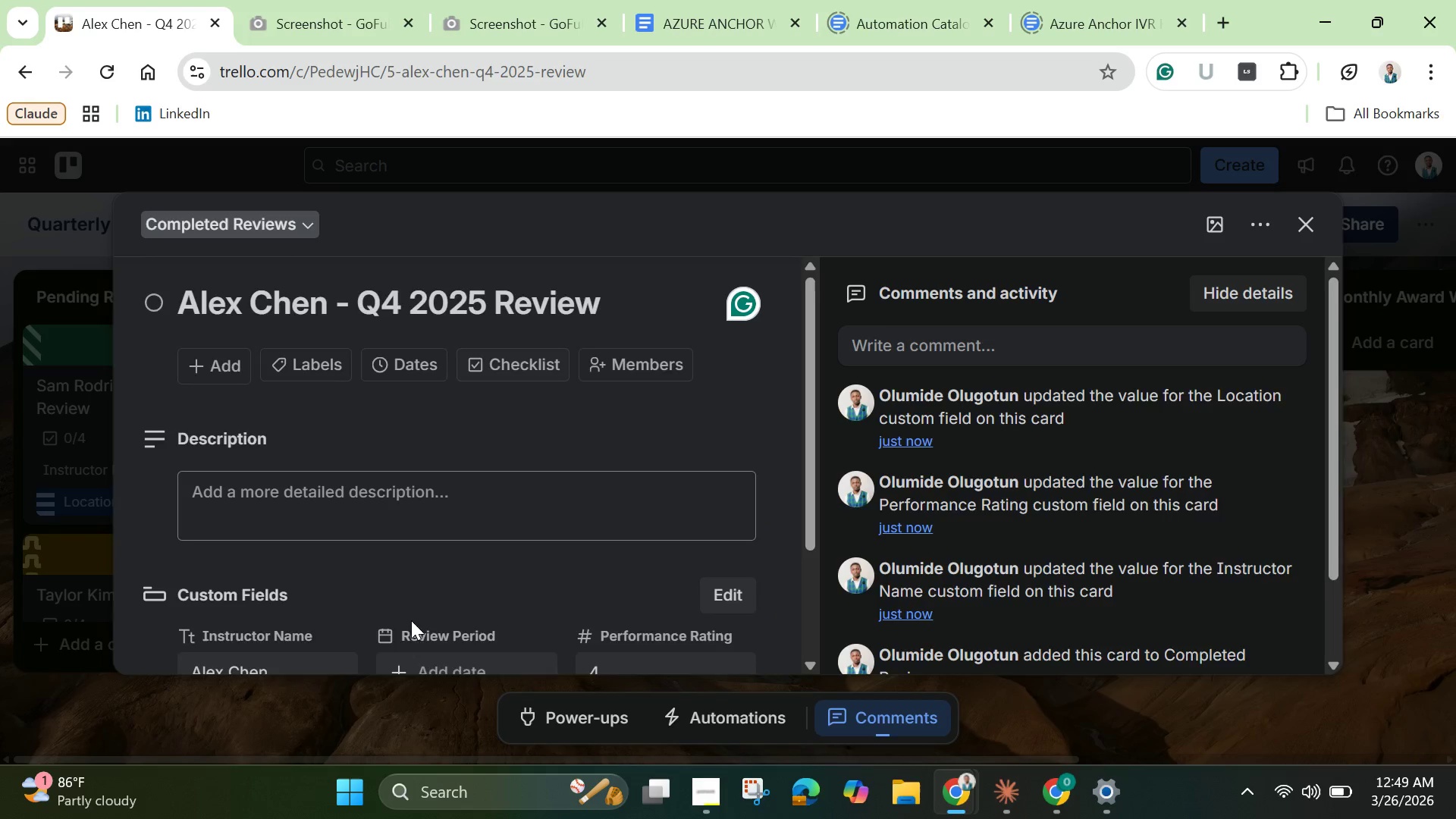 
scroll: coordinate [375, 623], scroll_direction: down, amount: 1.0
 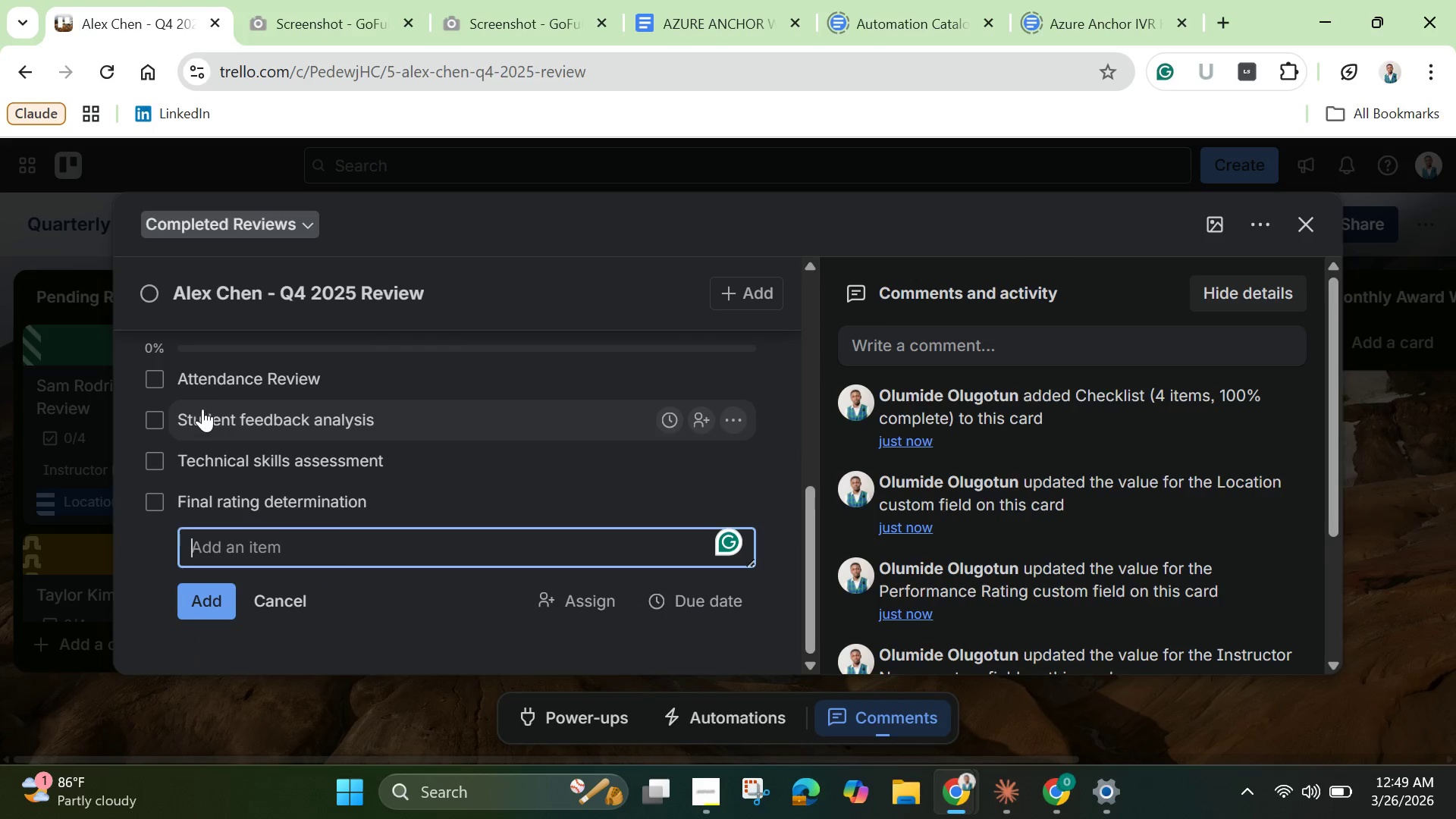 
left_click([231, 374])
 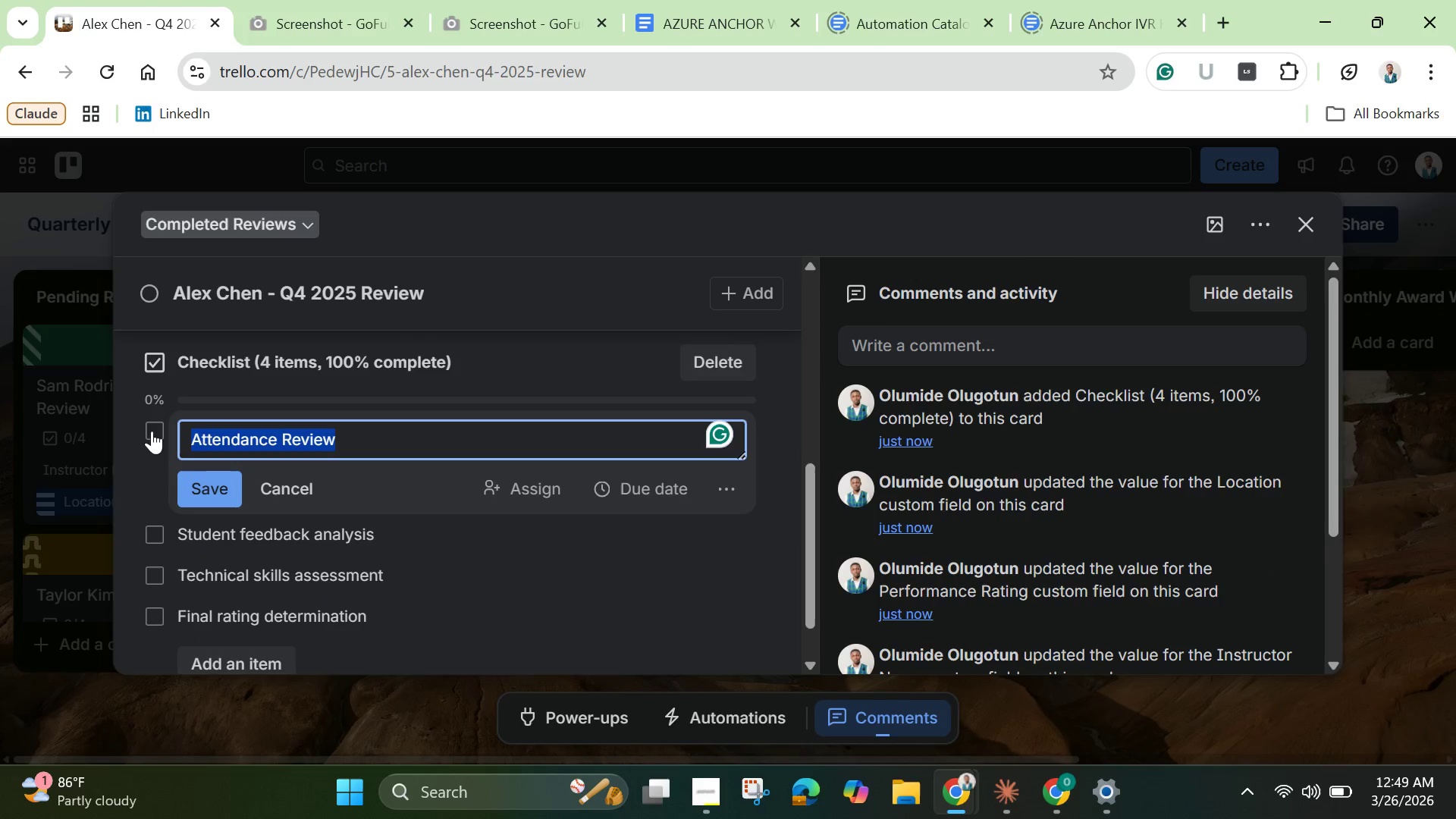 
left_click([151, 441])
 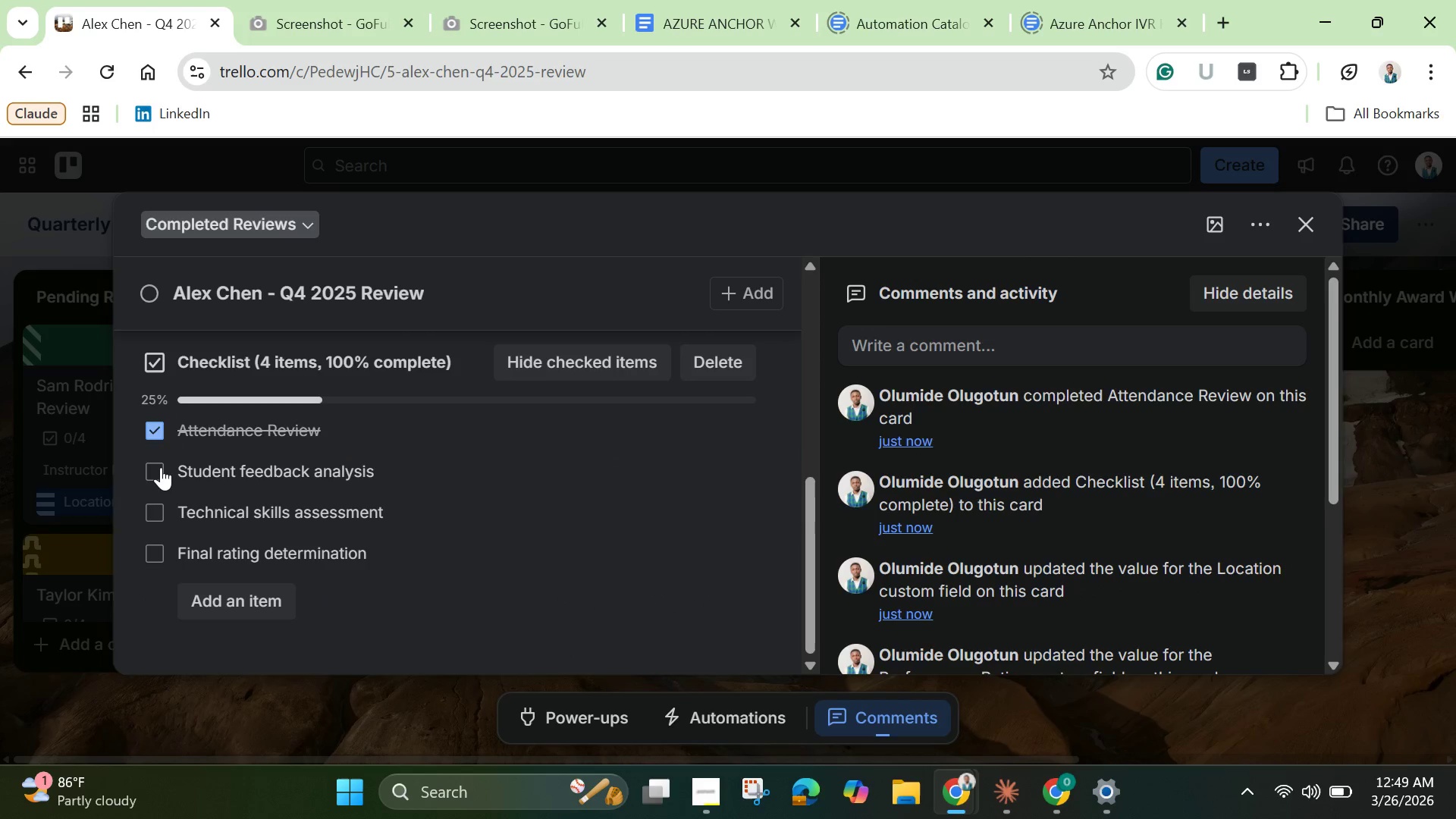 
left_click([161, 472])
 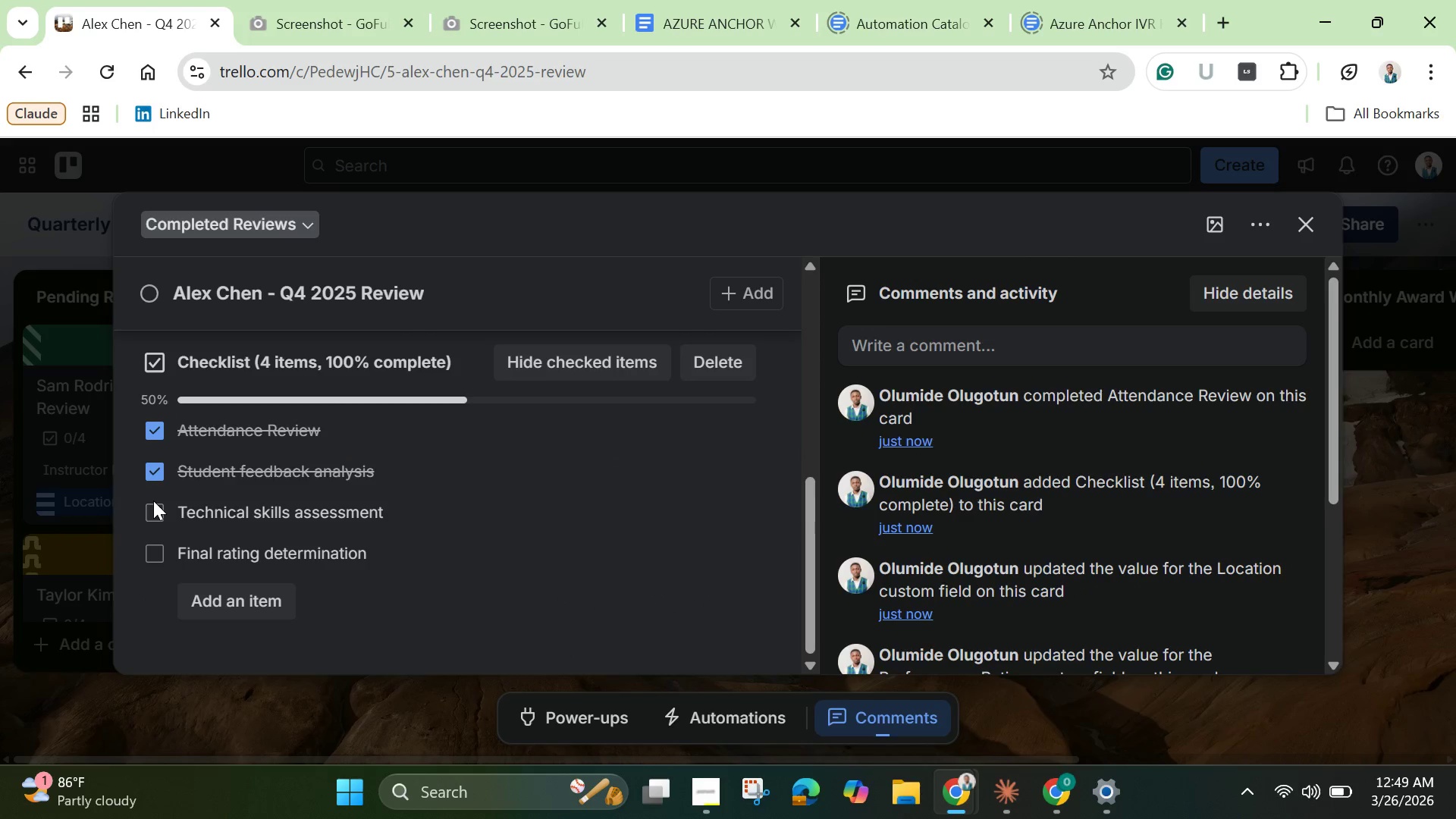 
left_click_drag(start_coordinate=[153, 500], to_coordinate=[153, 504])
 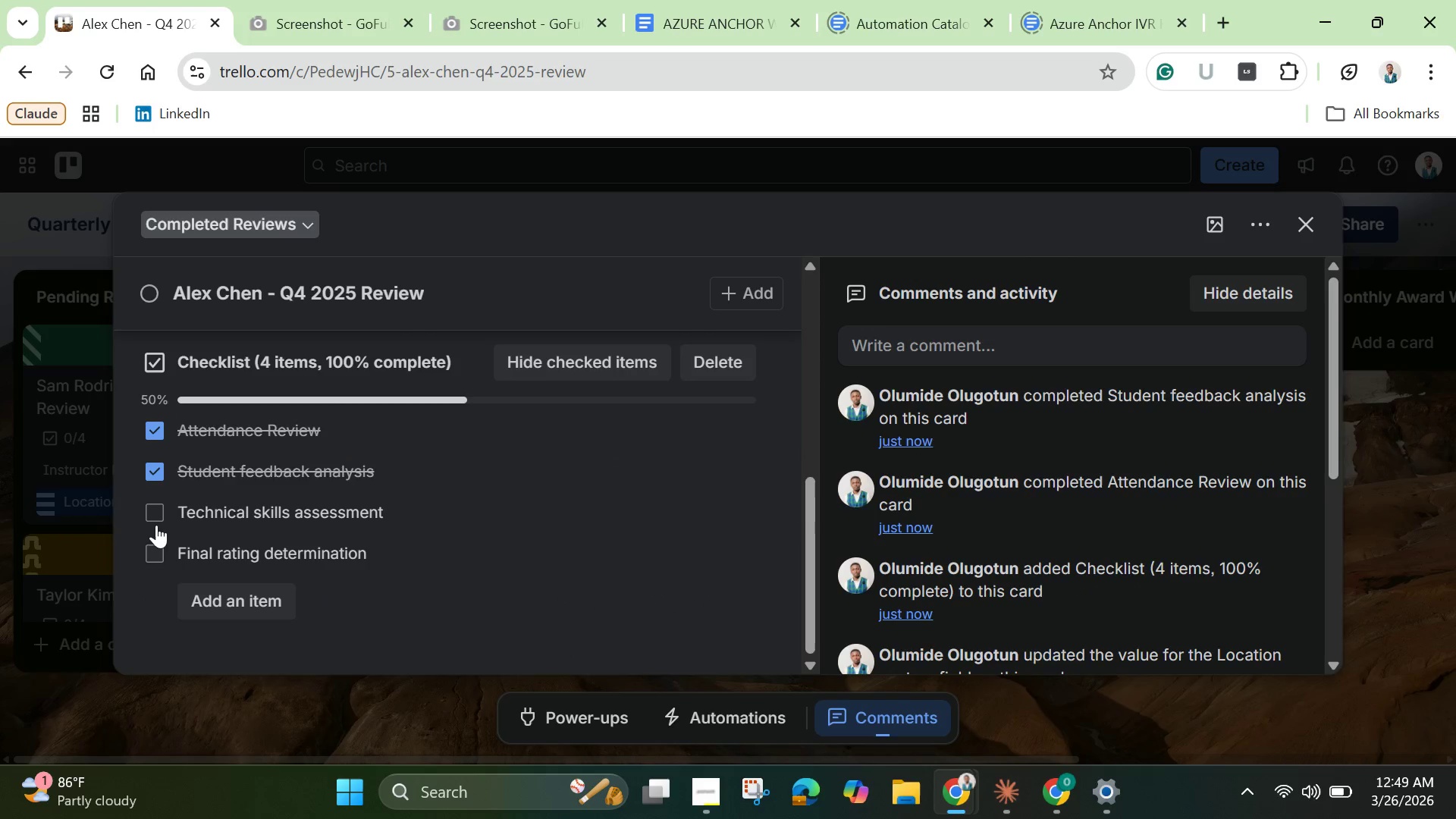 
left_click([158, 521])
 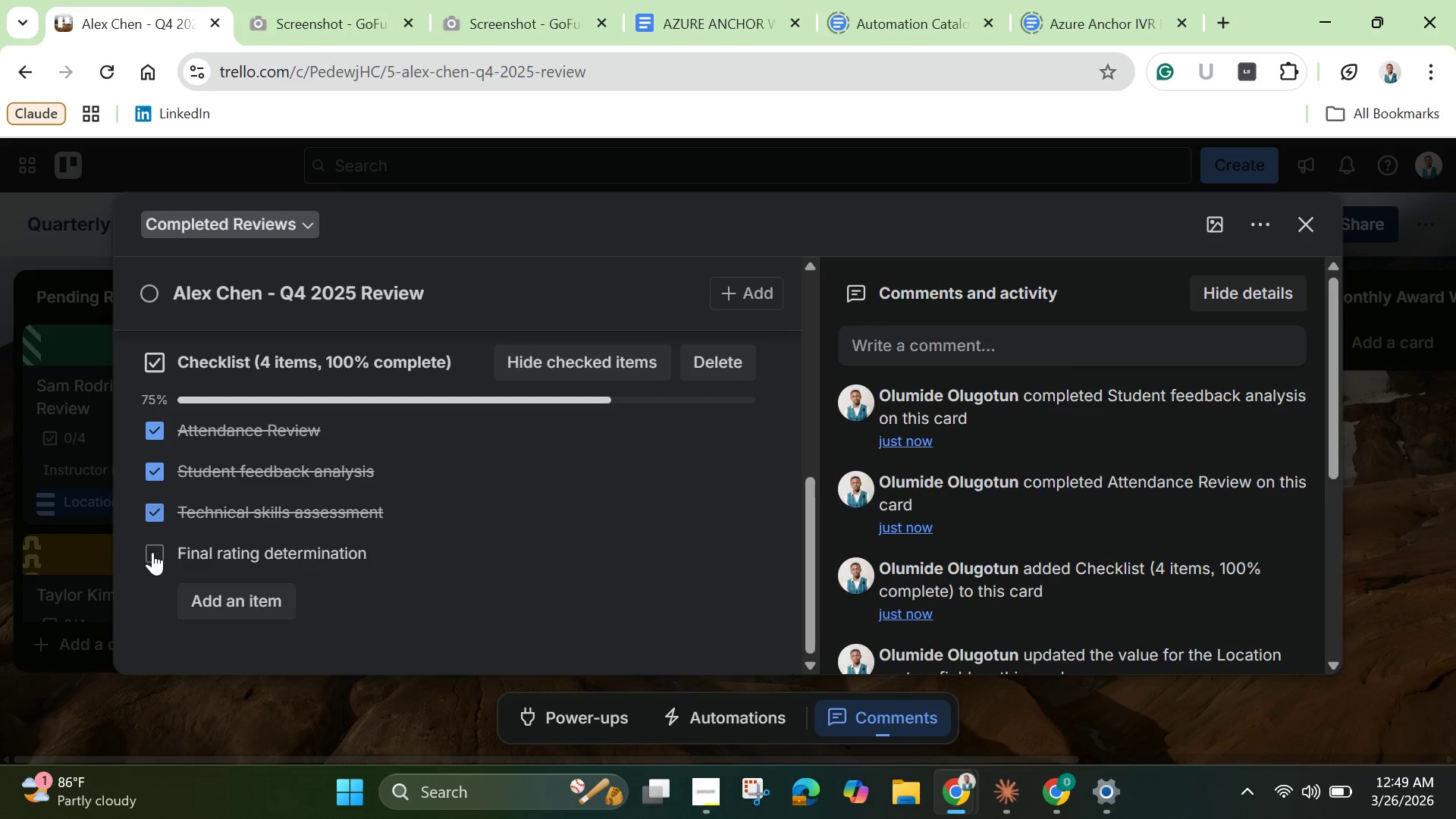 
left_click([152, 554])
 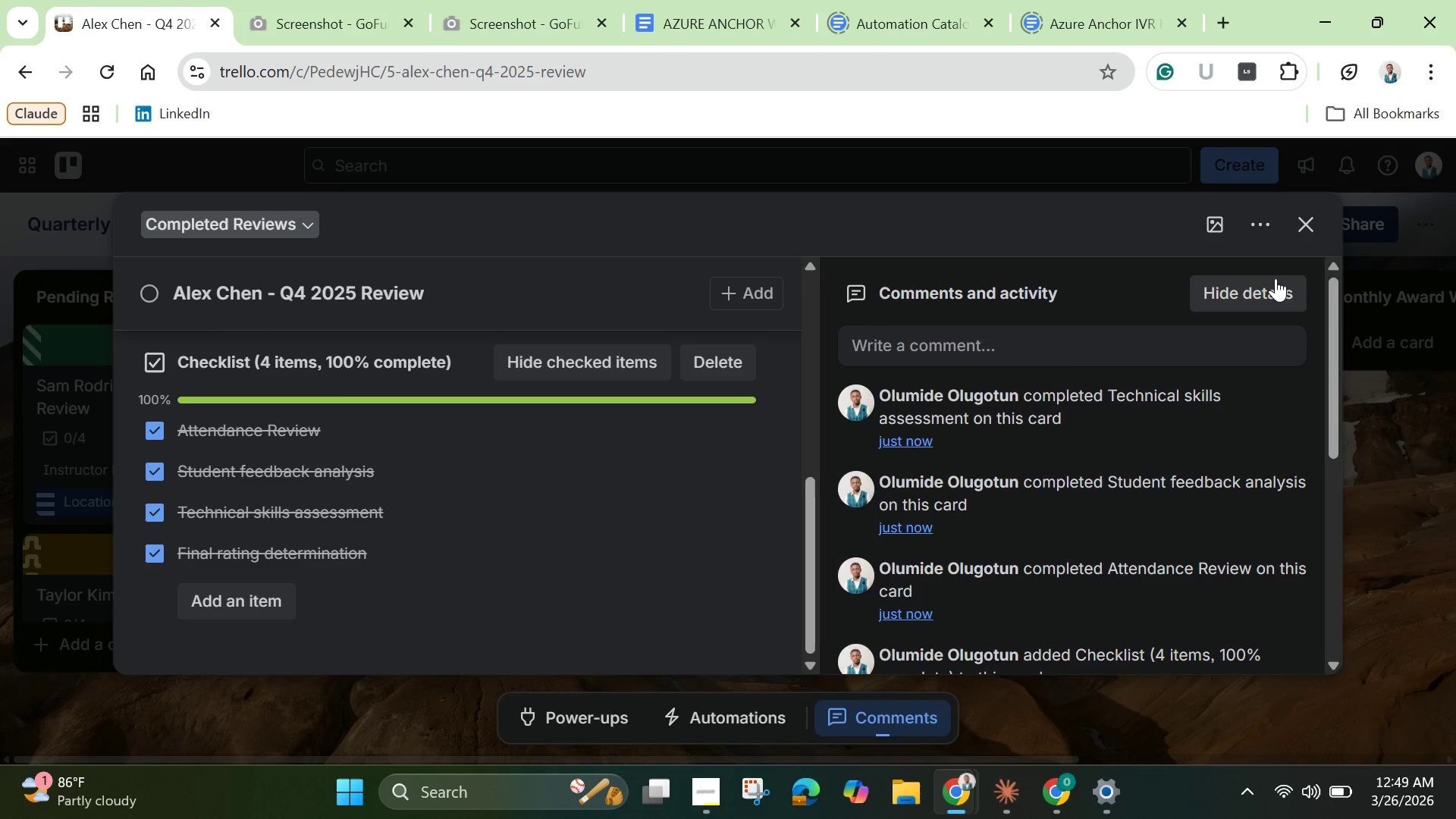 
left_click([1264, 231])
 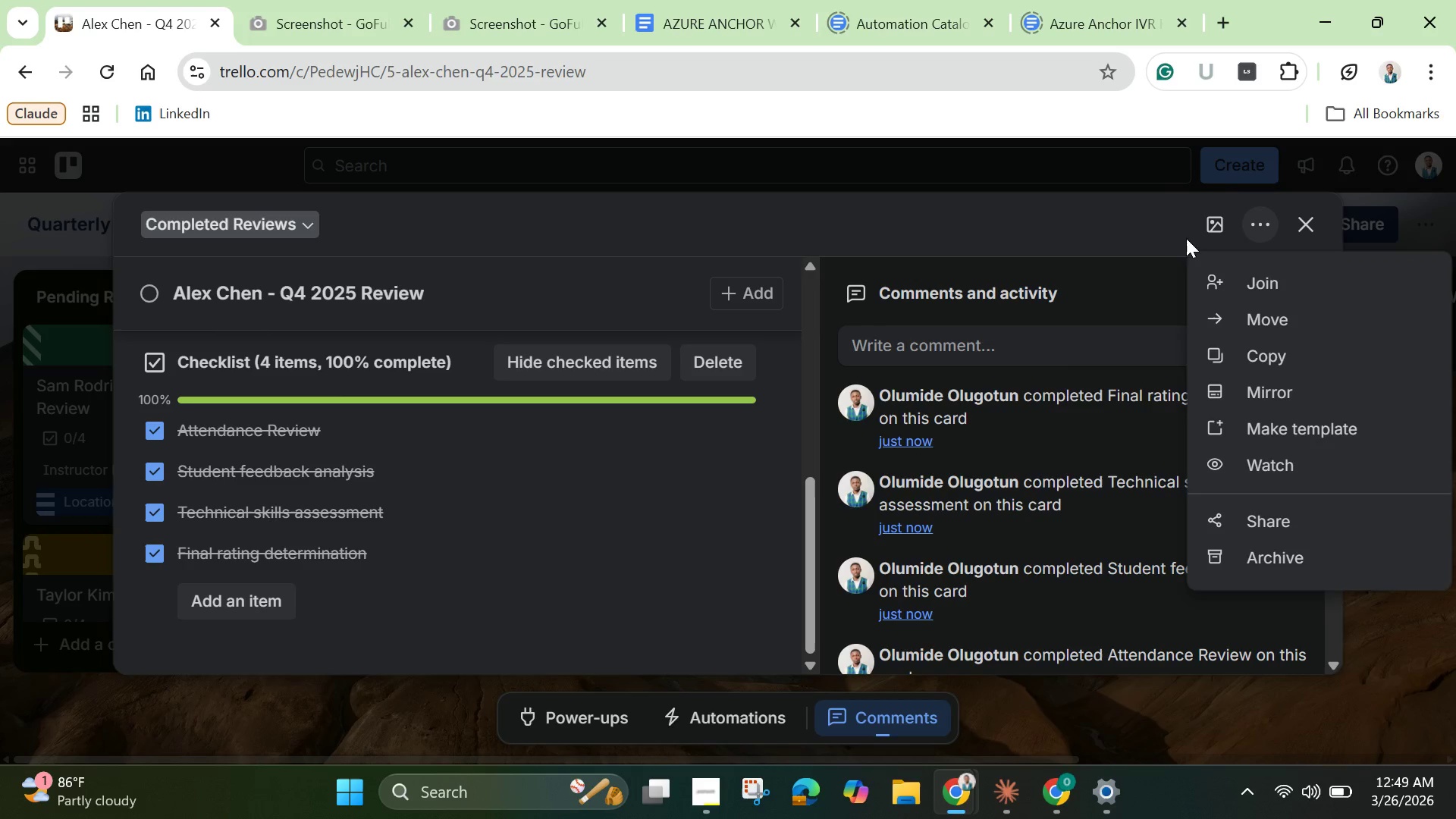 
left_click([1213, 224])
 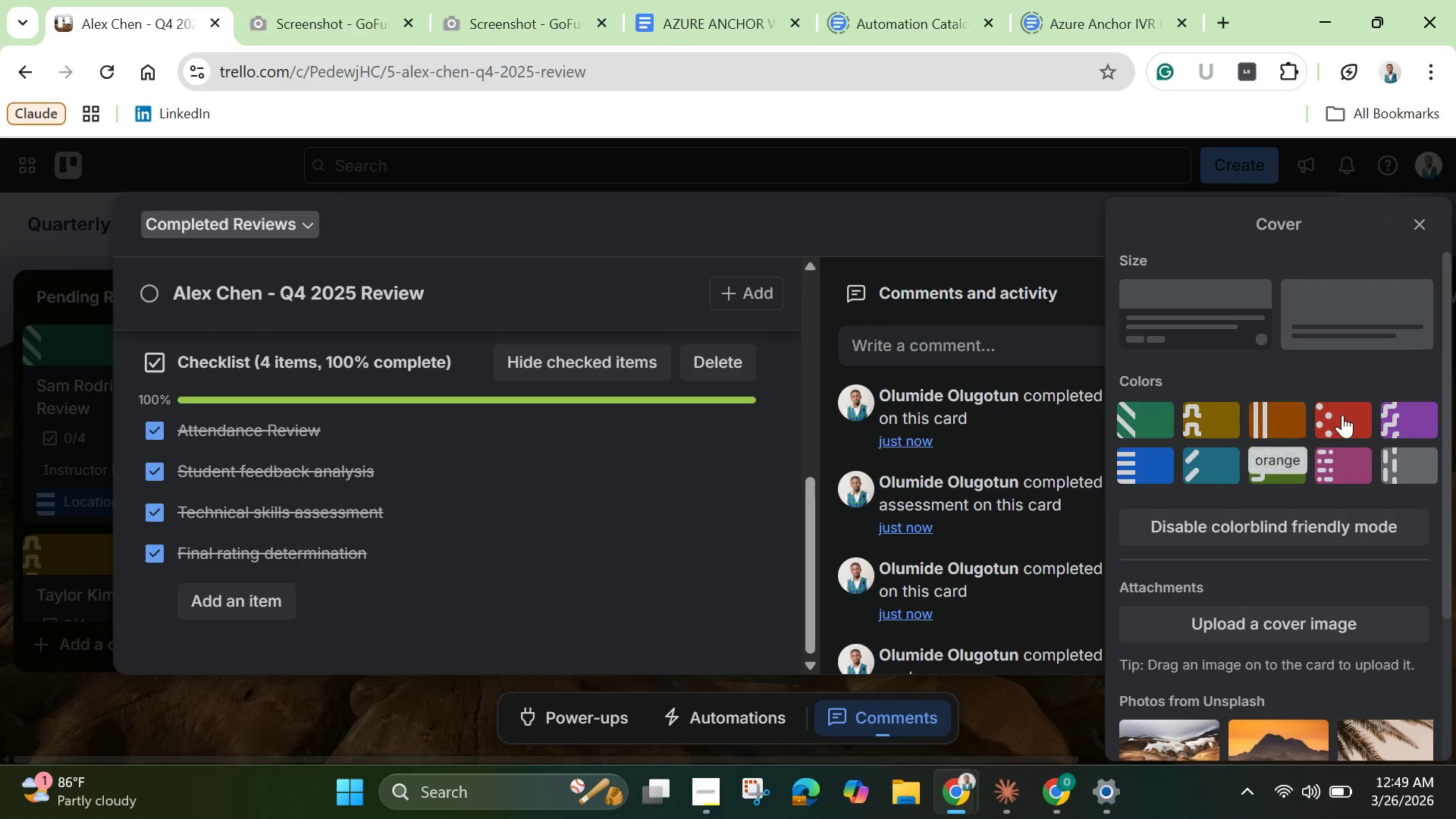 
left_click([1394, 418])
 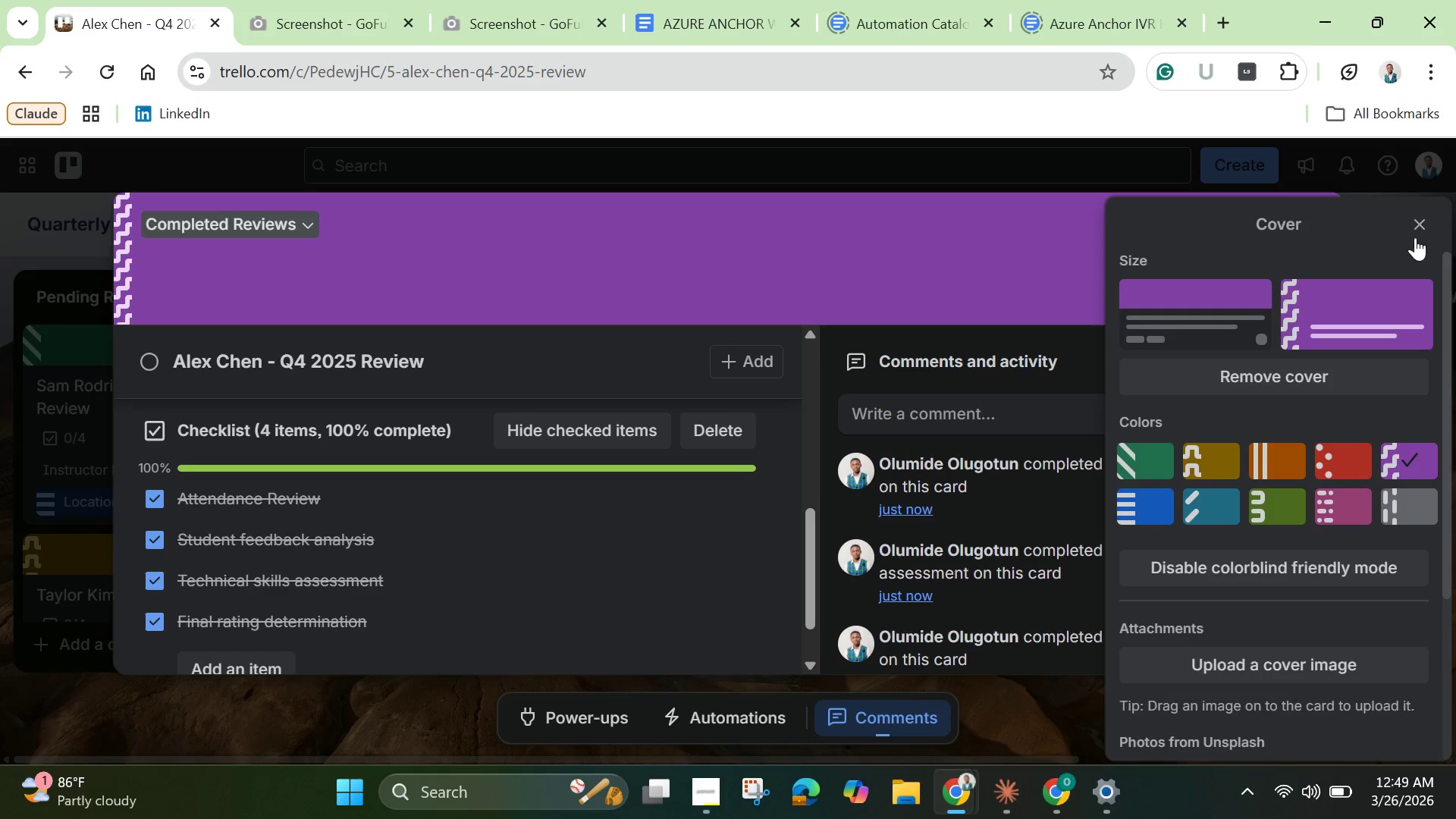 
left_click([1419, 231])
 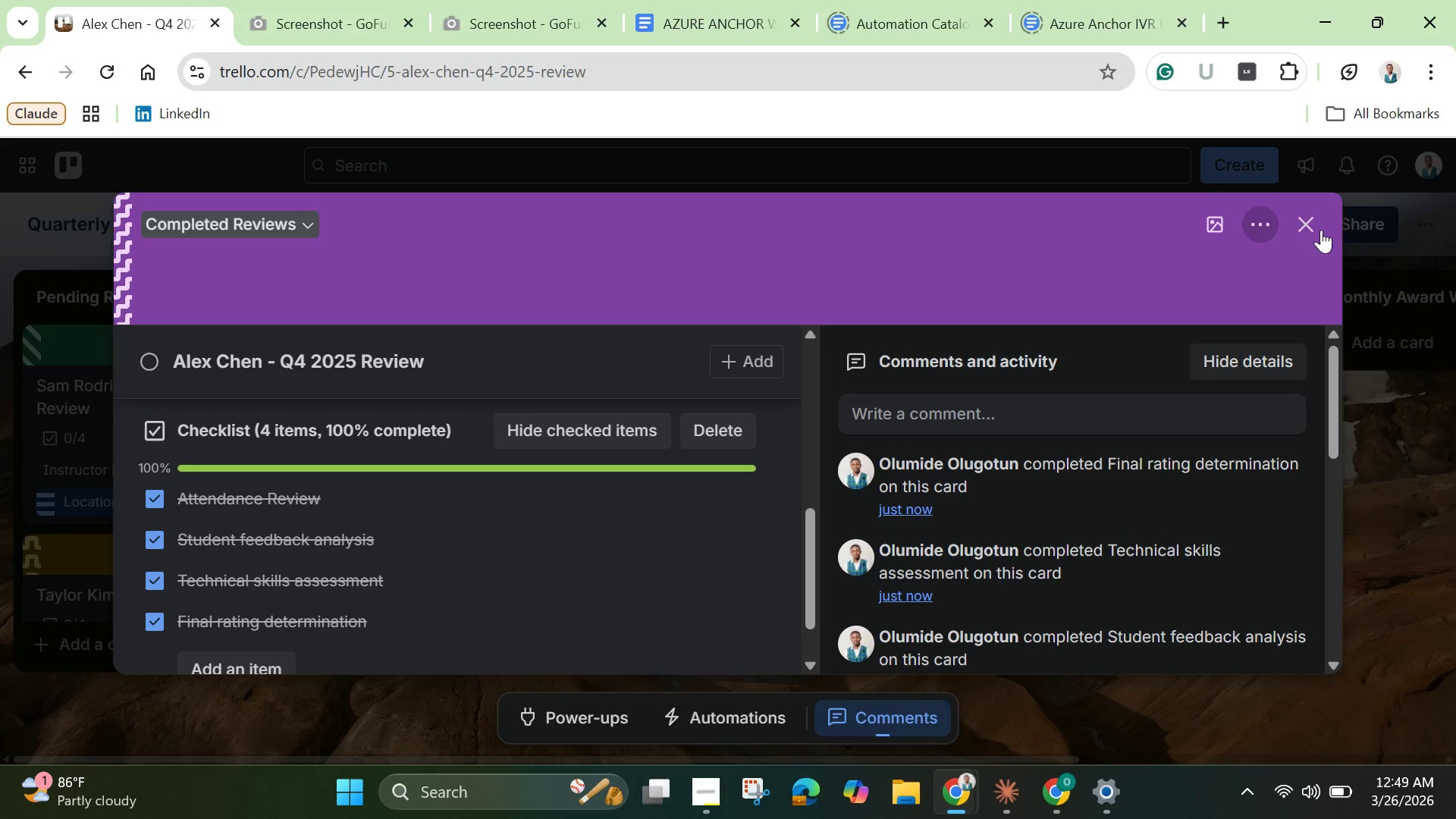 
left_click([1315, 228])
 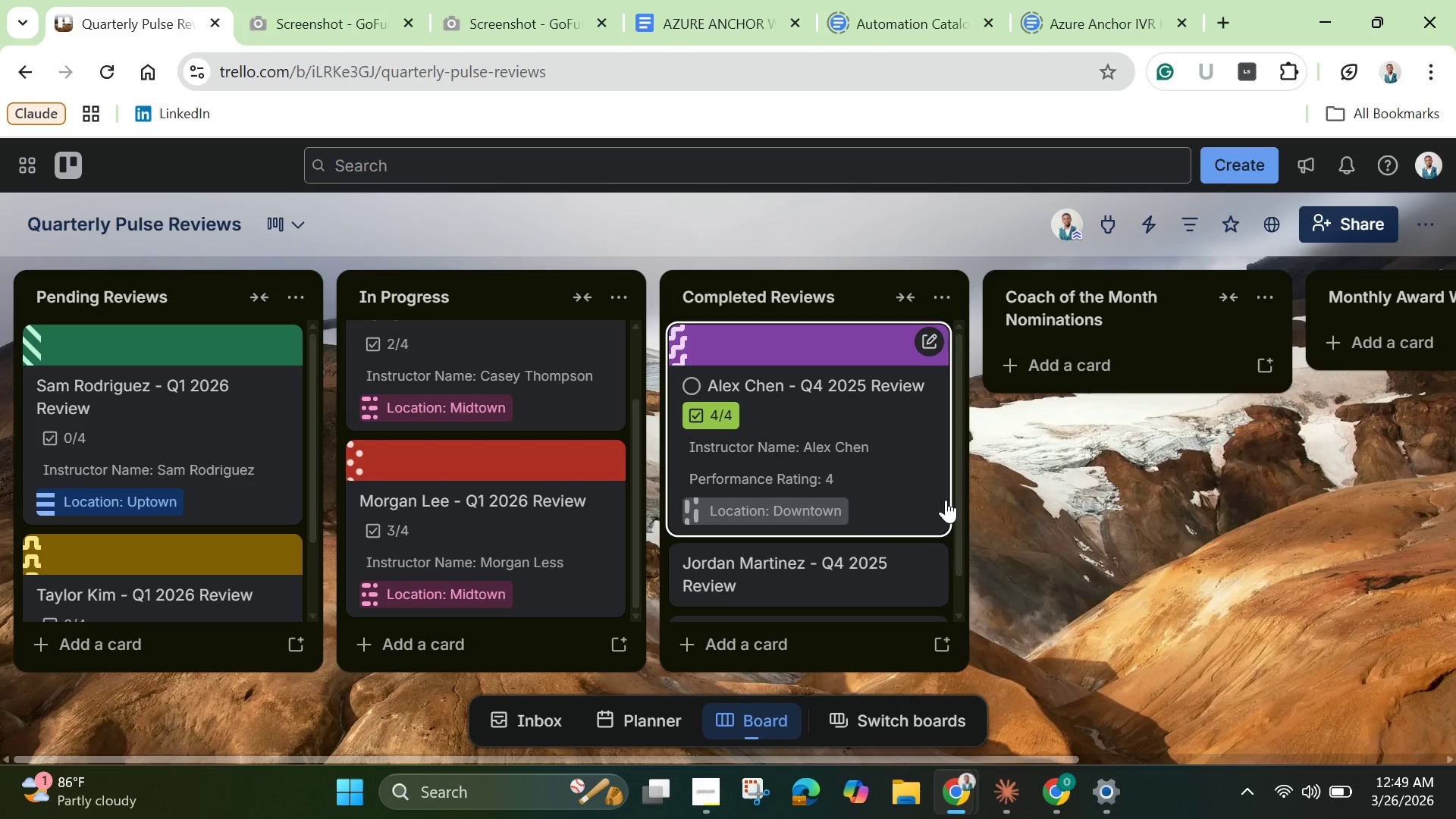 
scroll: coordinate [883, 494], scroll_direction: down, amount: 1.0
 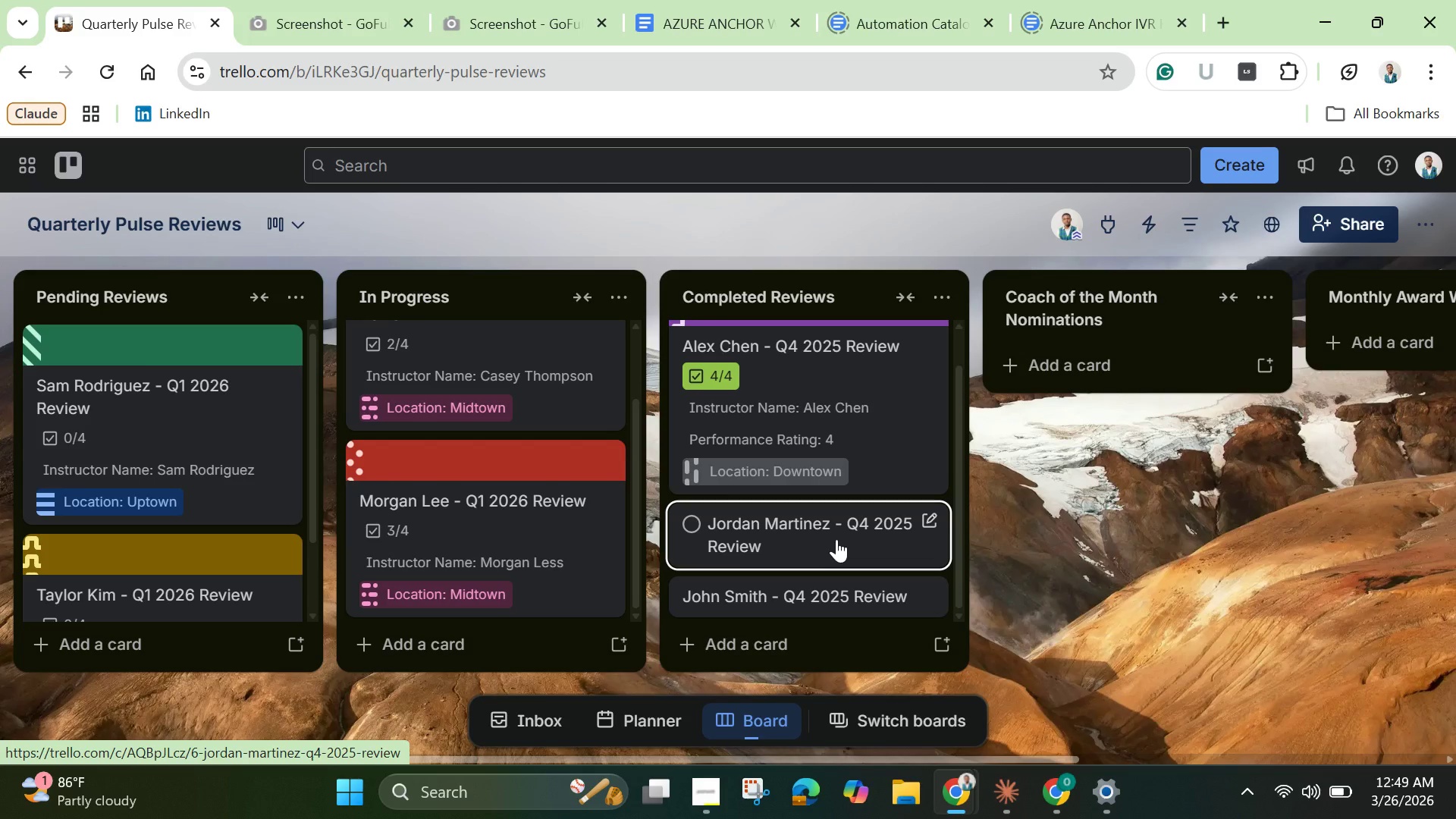 
left_click([836, 539])
 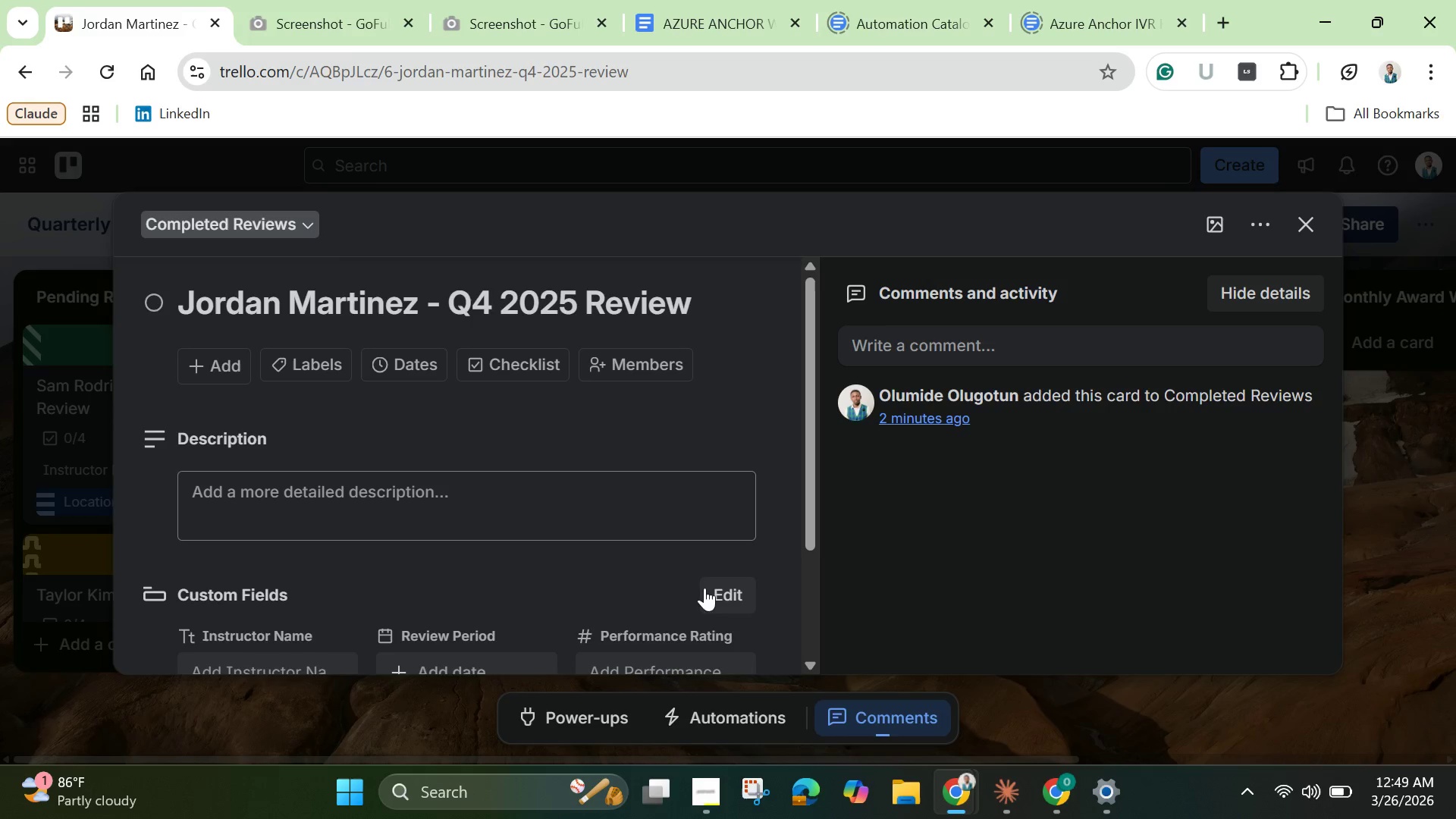 
wait(6.67)
 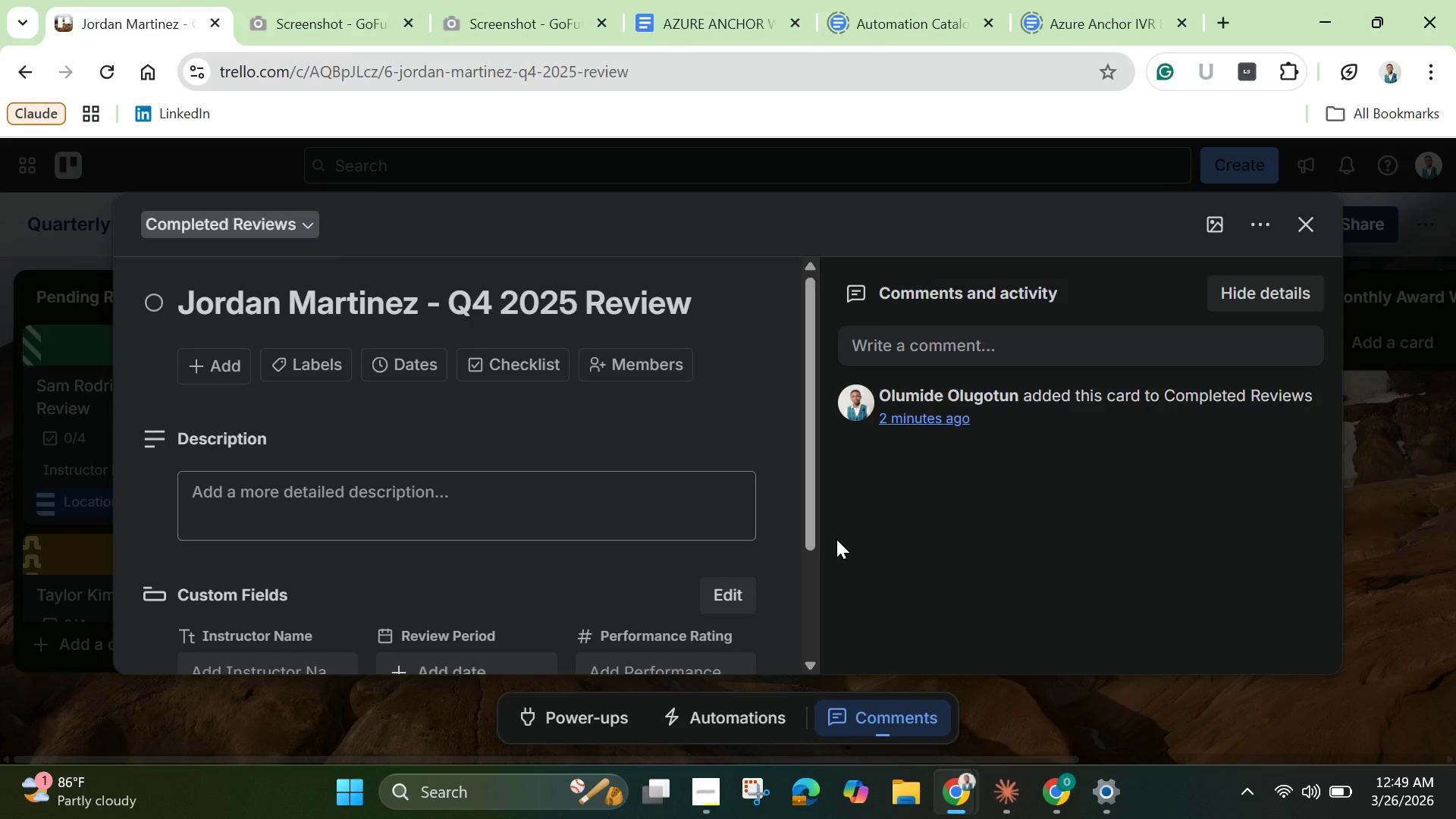 
left_click_drag(start_coordinate=[186, 302], to_coordinate=[416, 312])
 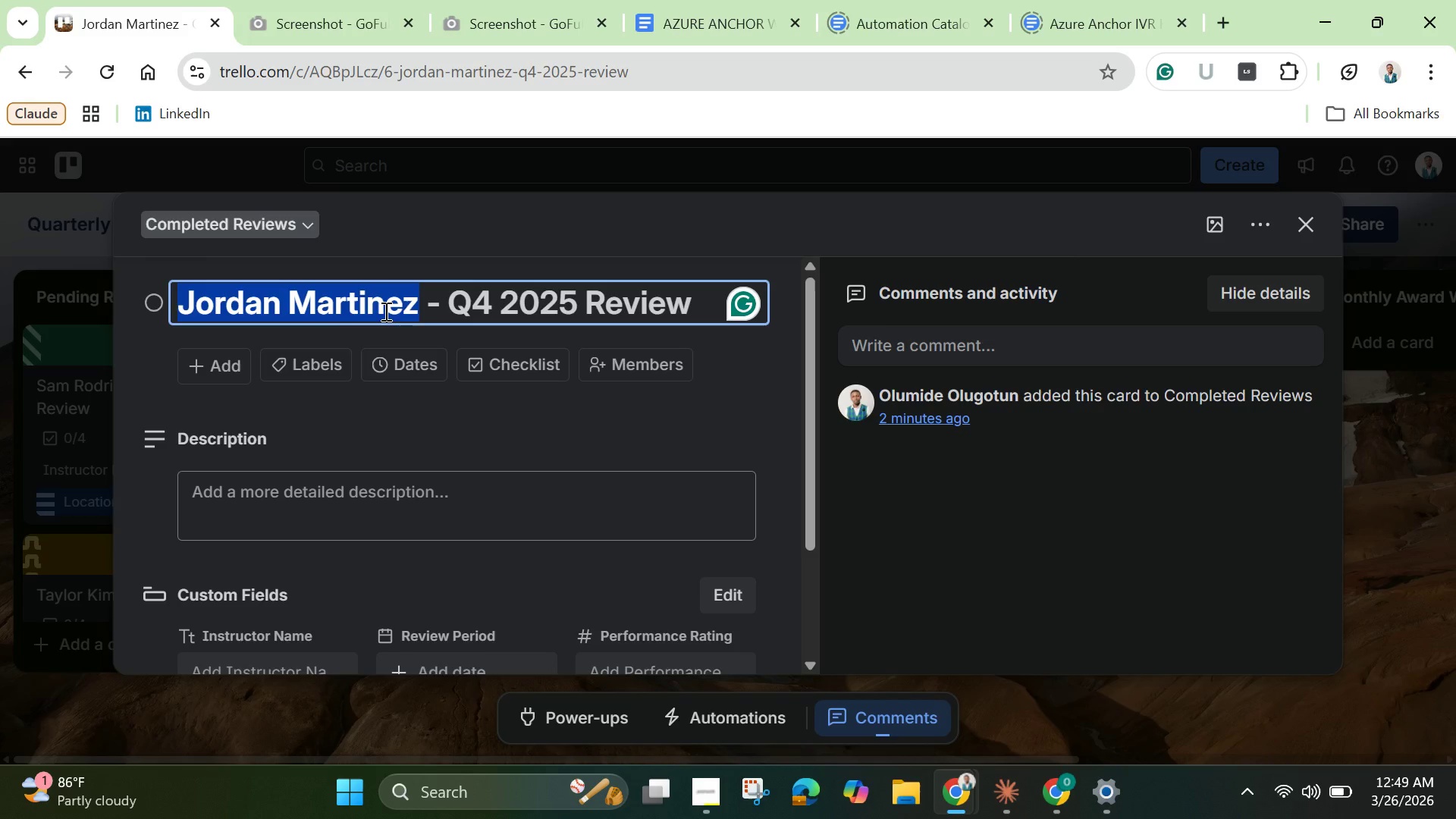 
right_click([384, 311])
 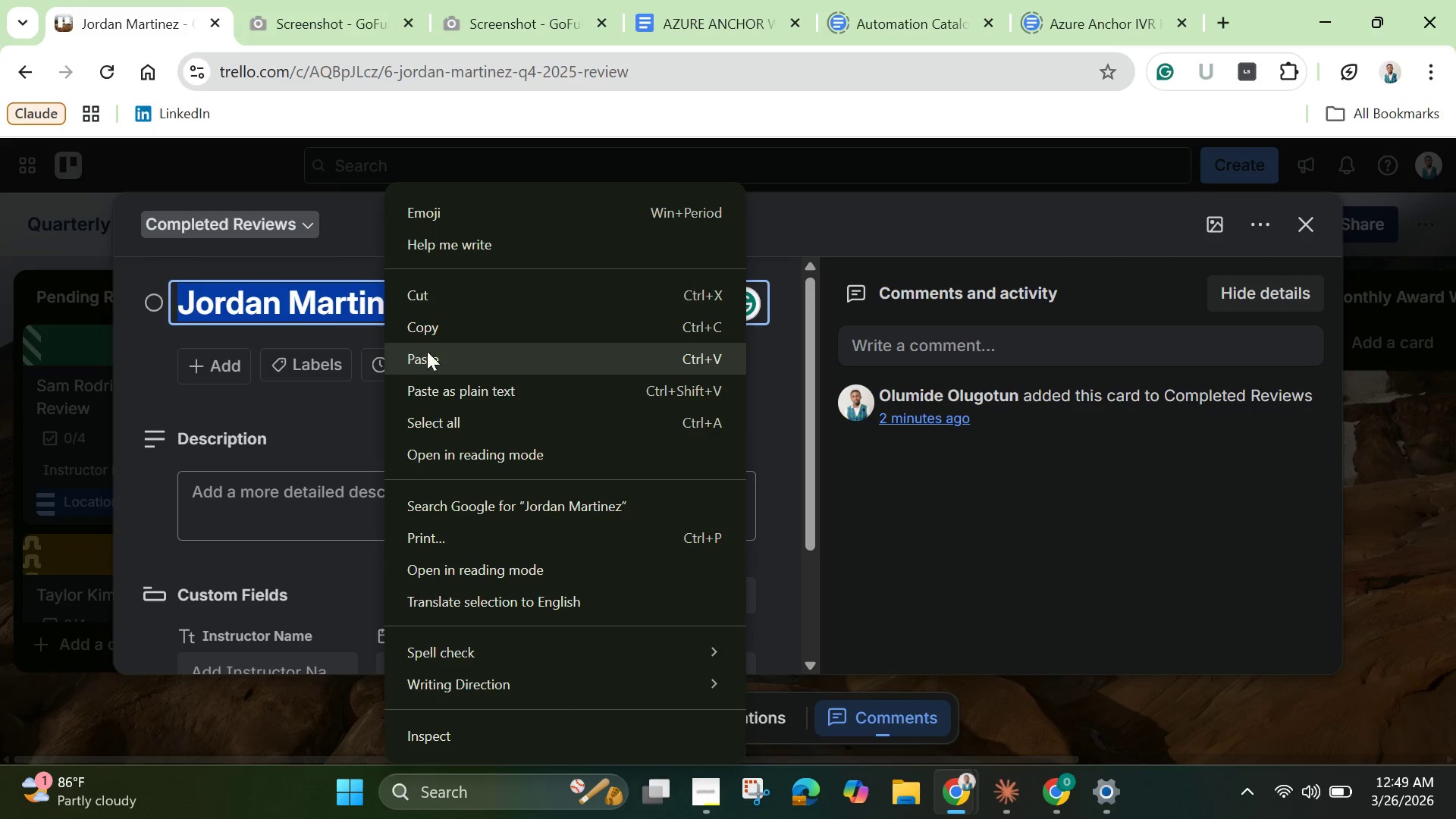 
left_click([439, 319])
 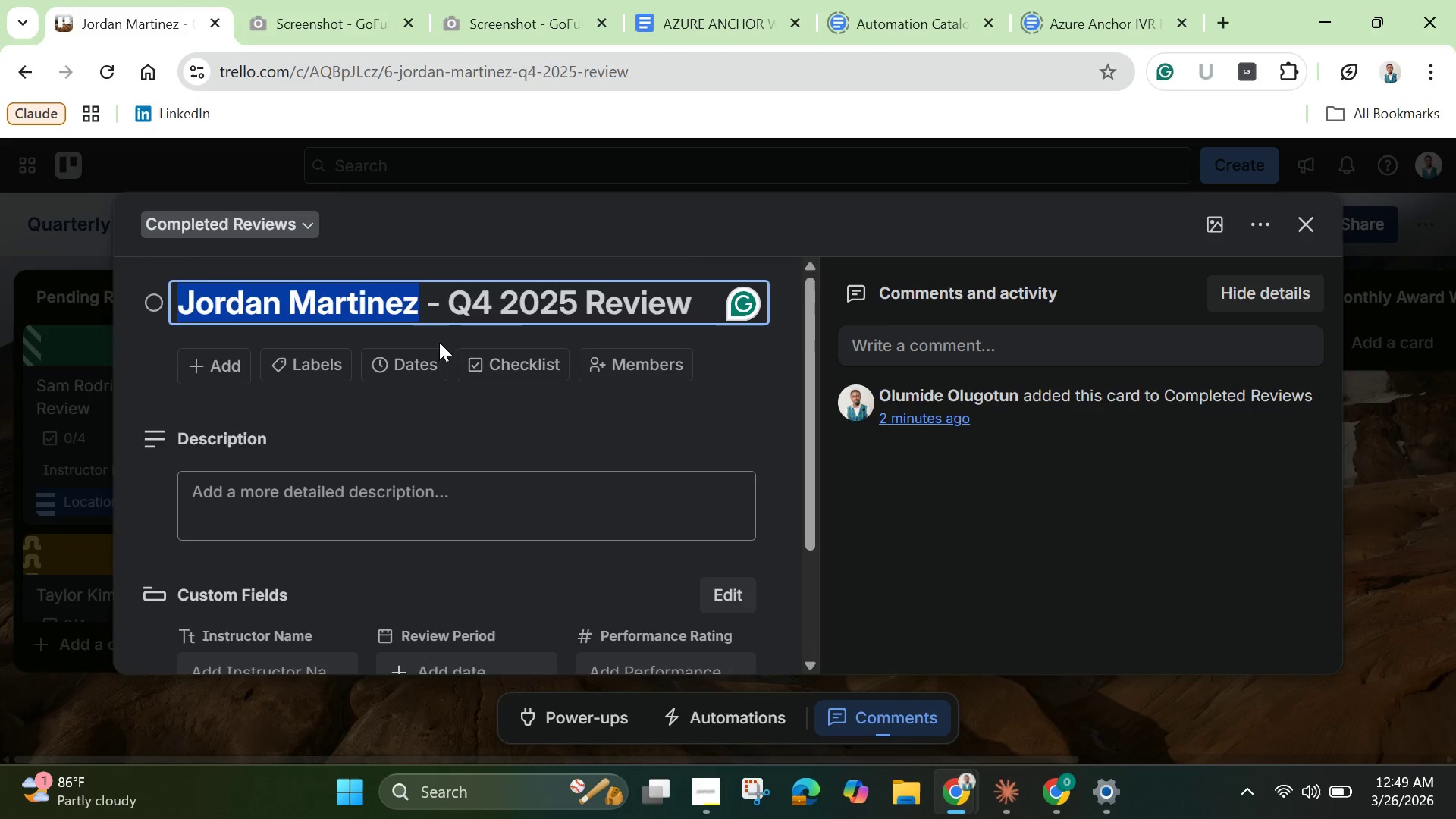 
scroll: coordinate [436, 347], scroll_direction: down, amount: 2.0
 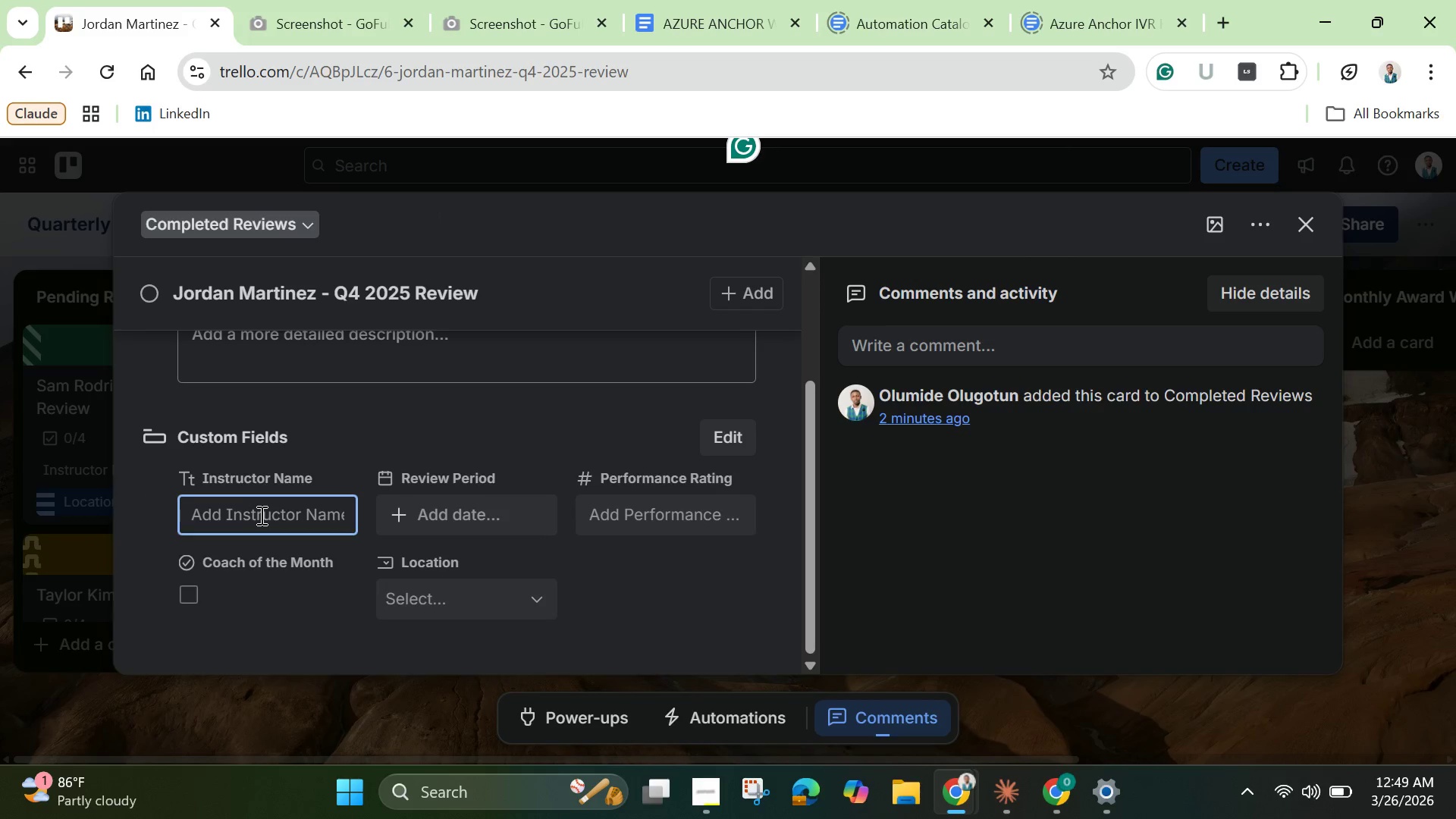 
key(Control+V)
 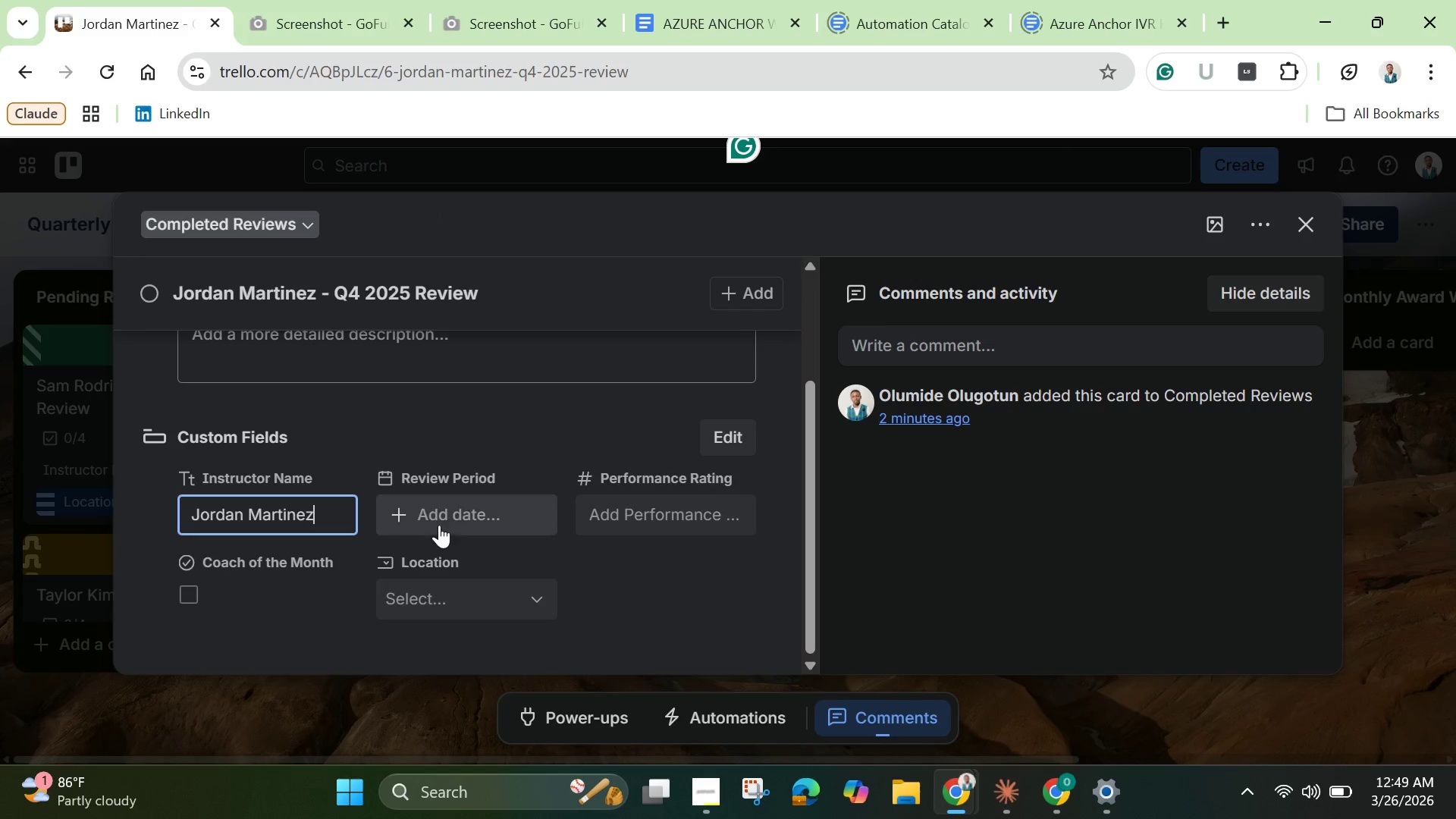 
left_click([617, 513])
 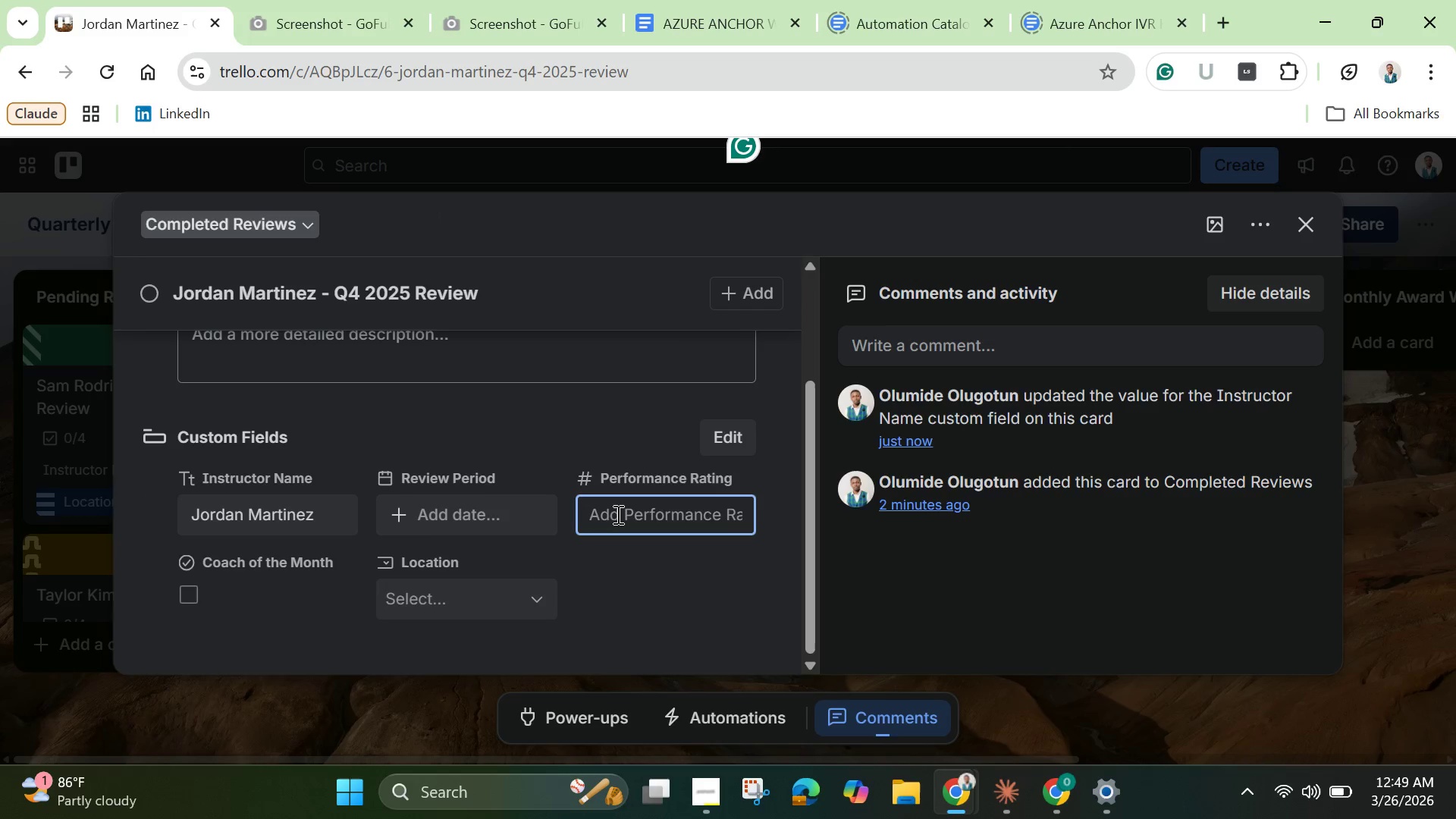 
key(5)
 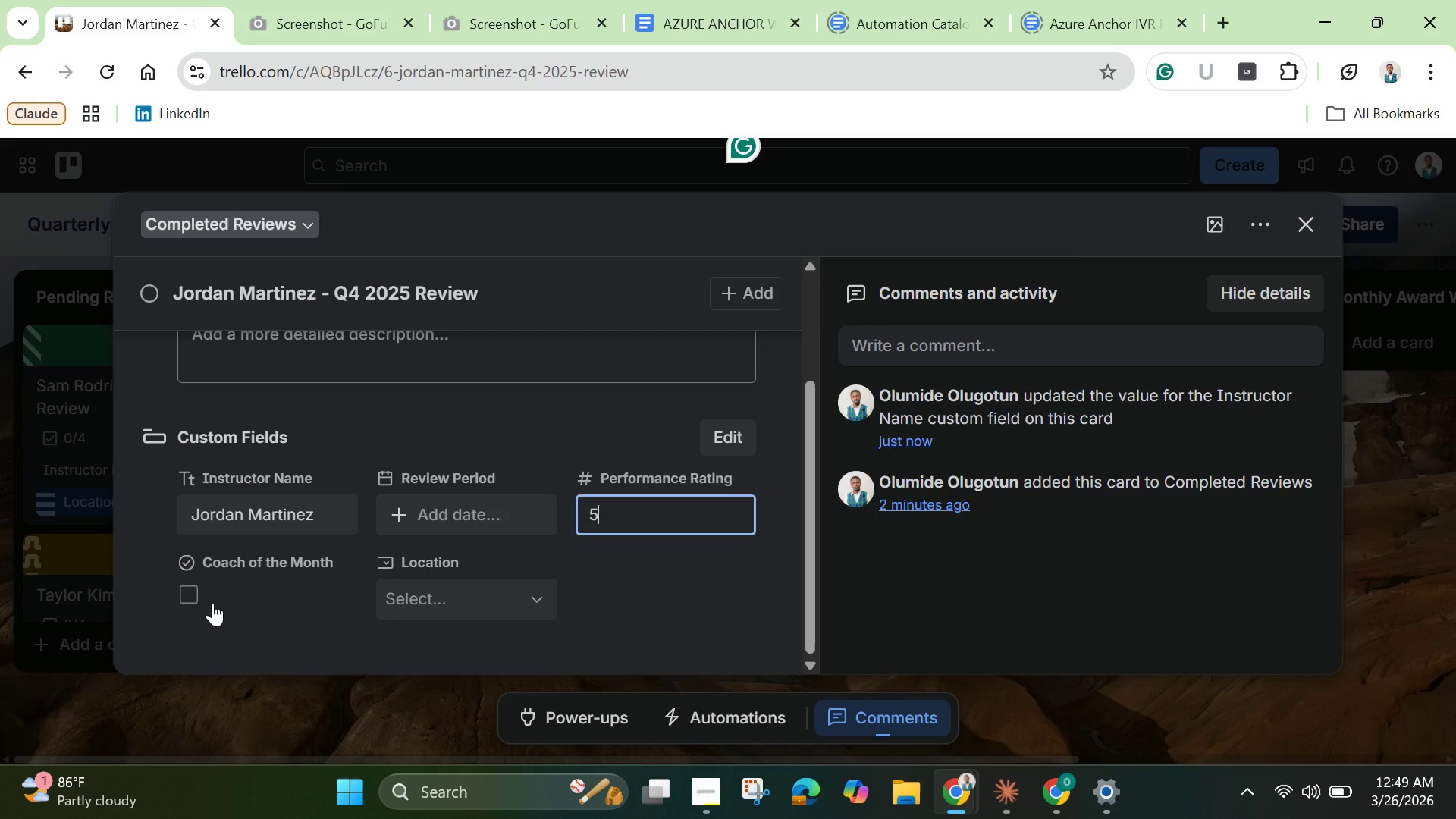 
left_click([188, 590])
 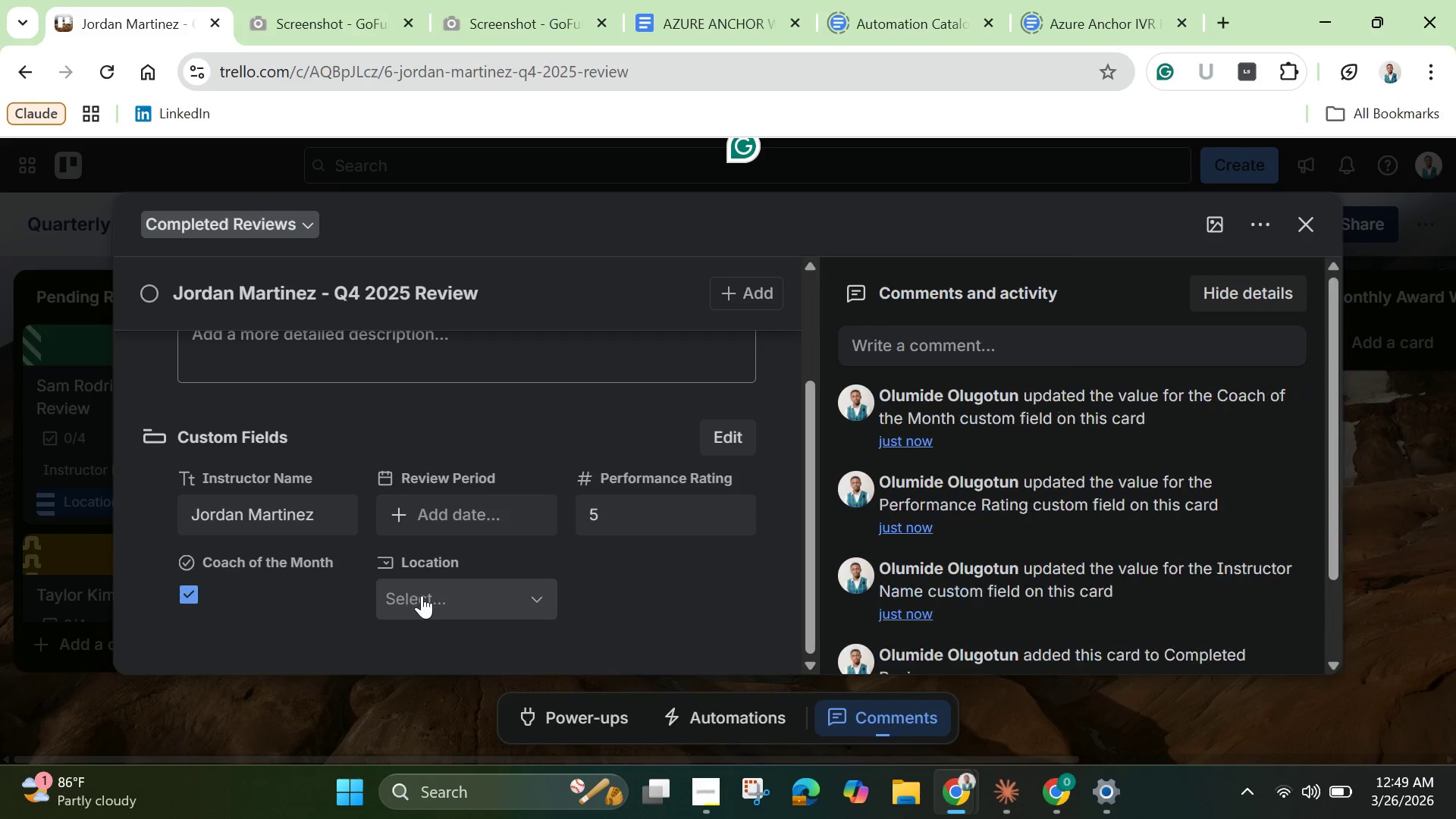 
left_click([428, 598])
 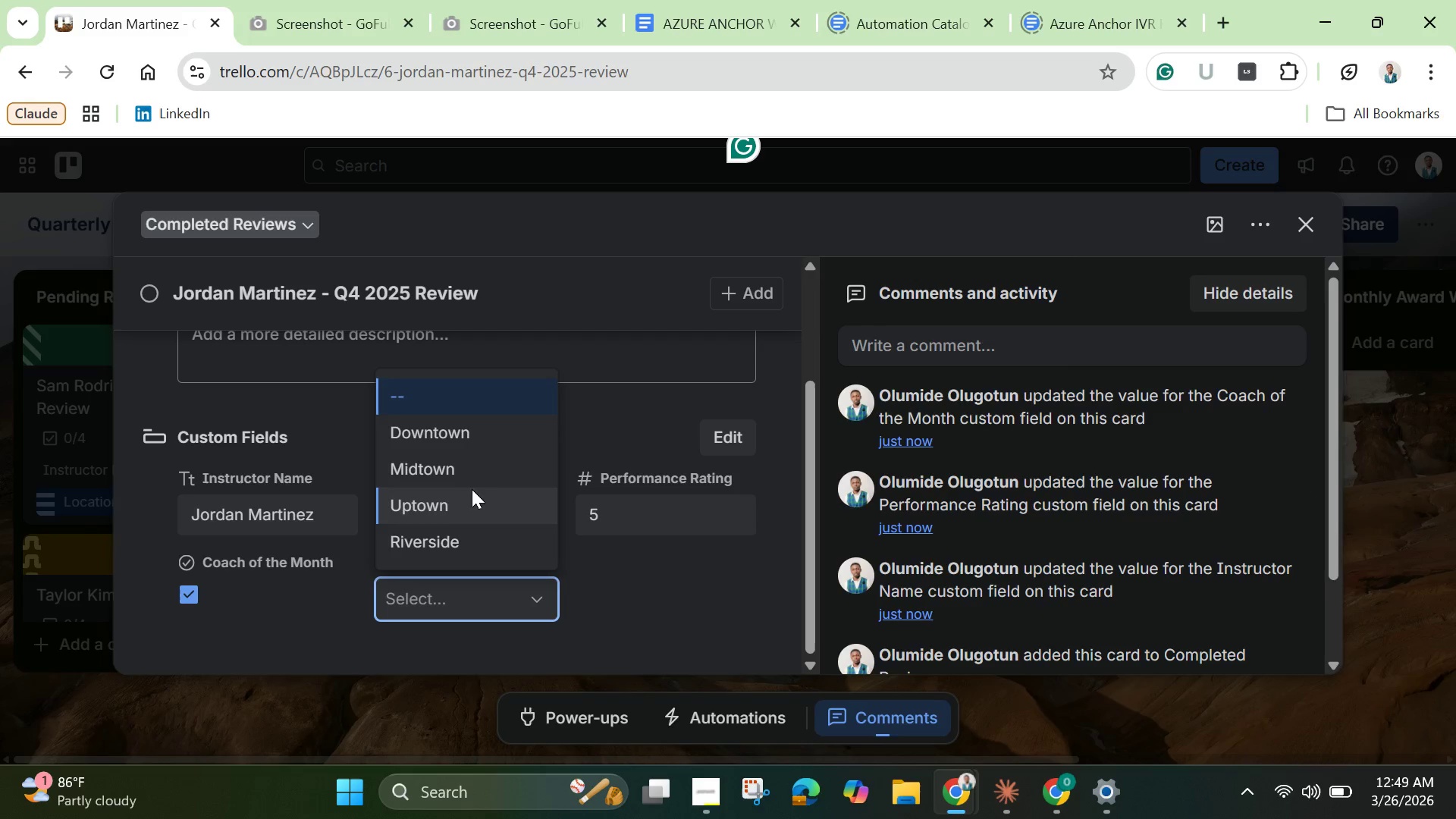 
left_click([453, 463])
 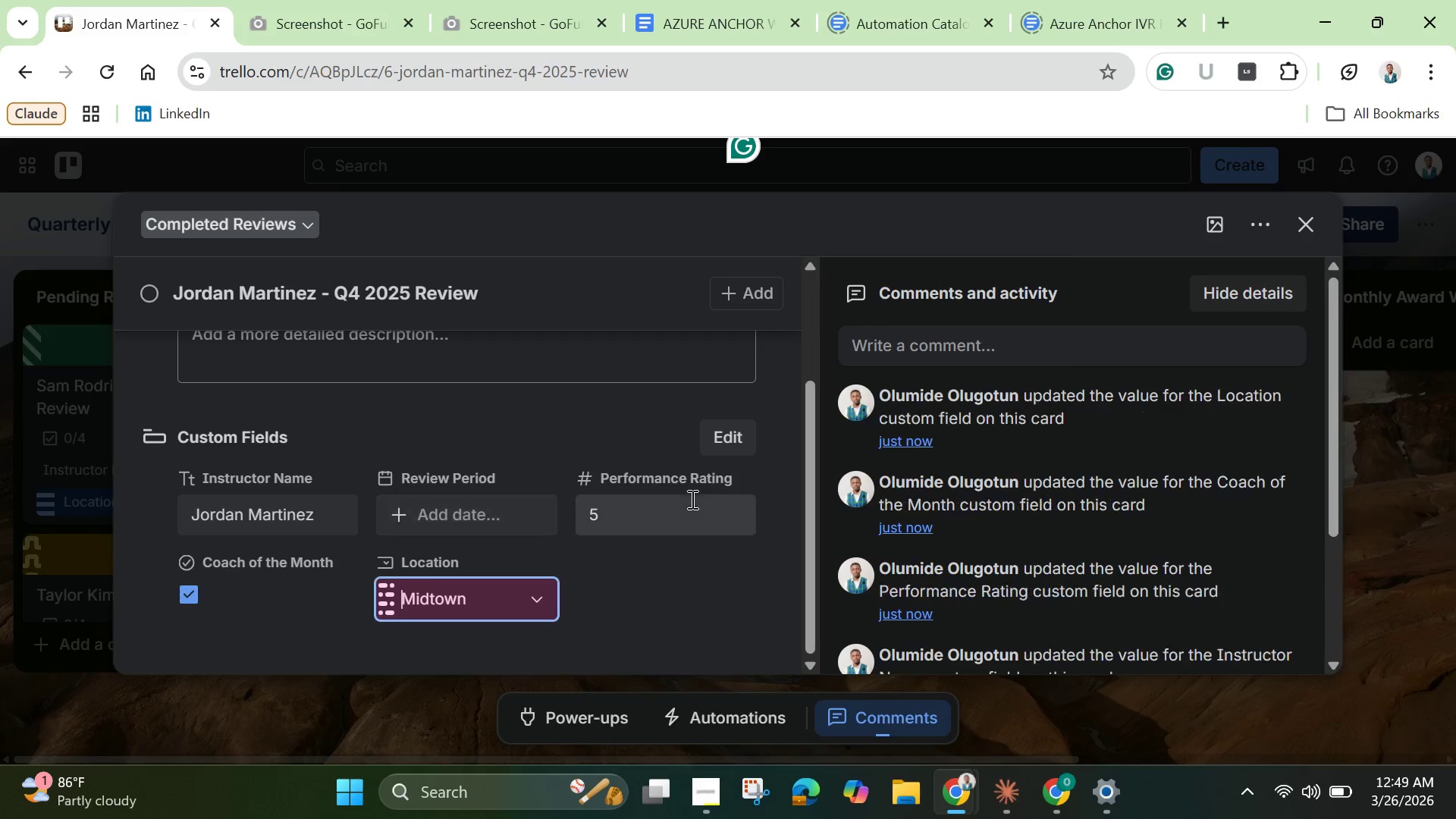 
scroll: coordinate [687, 522], scroll_direction: down, amount: 1.0
 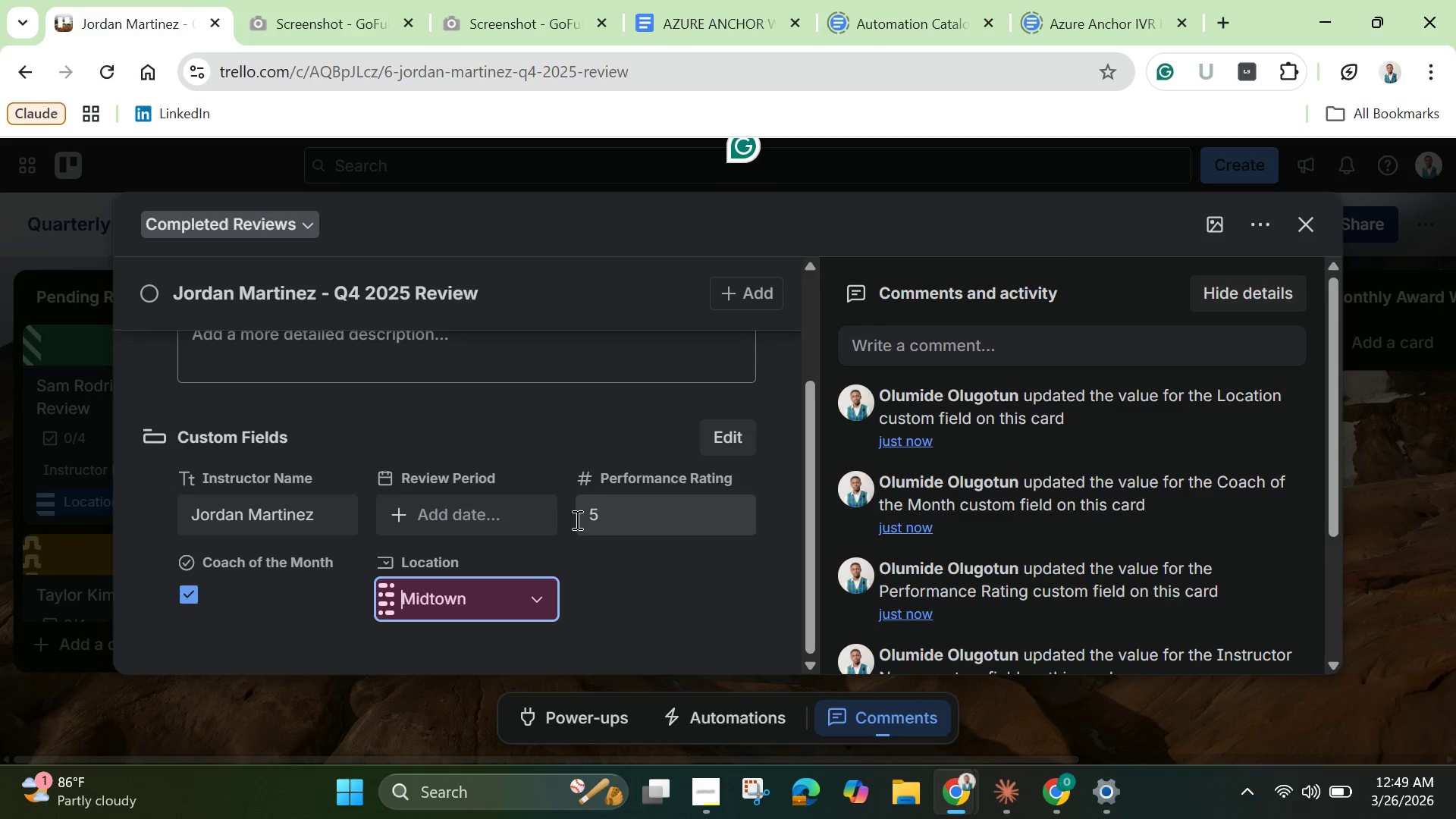 
scroll: coordinate [572, 514], scroll_direction: up, amount: 3.0
 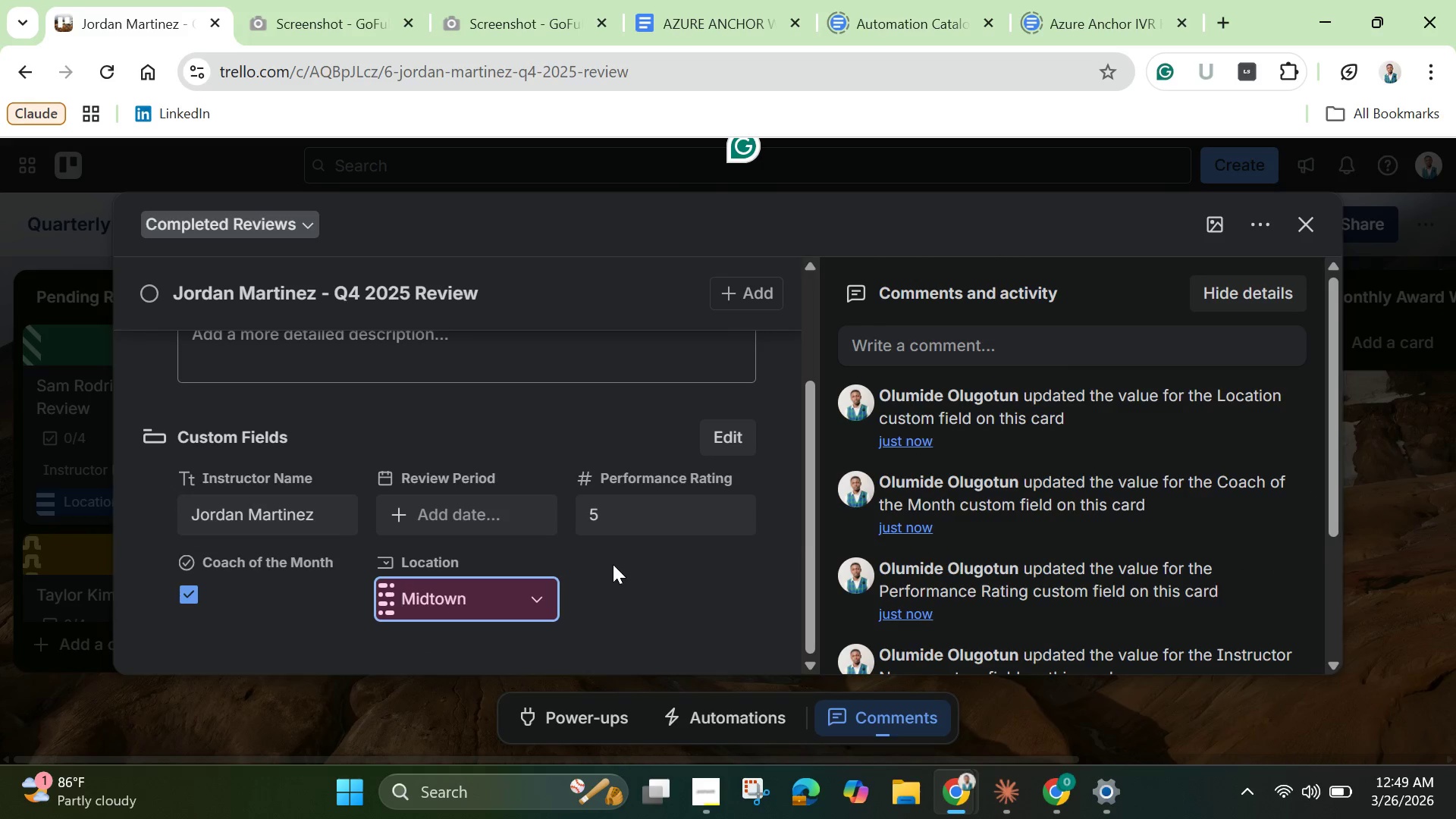 
left_click([617, 560])
 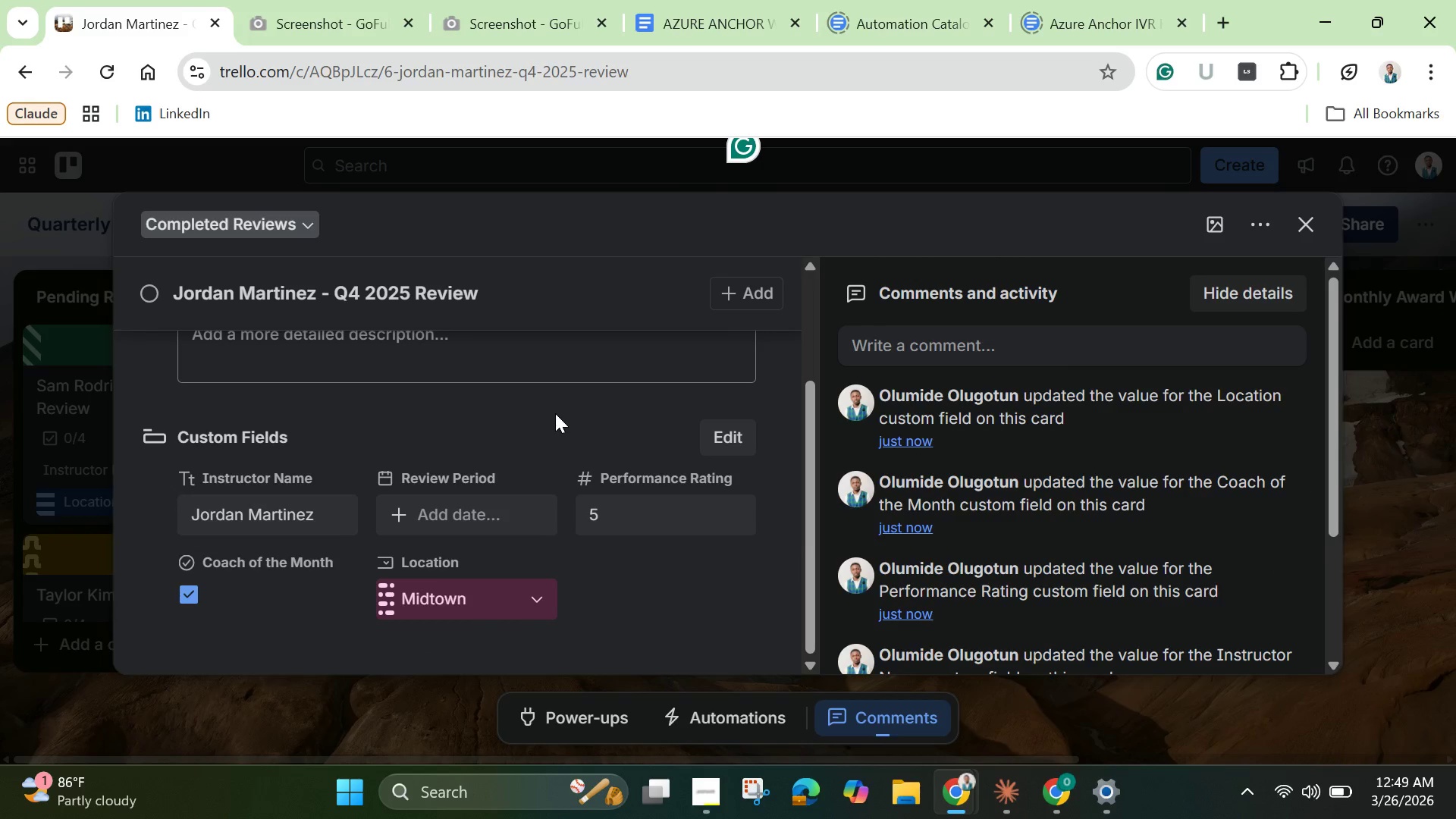 
scroll: coordinate [555, 413], scroll_direction: up, amount: 5.0
 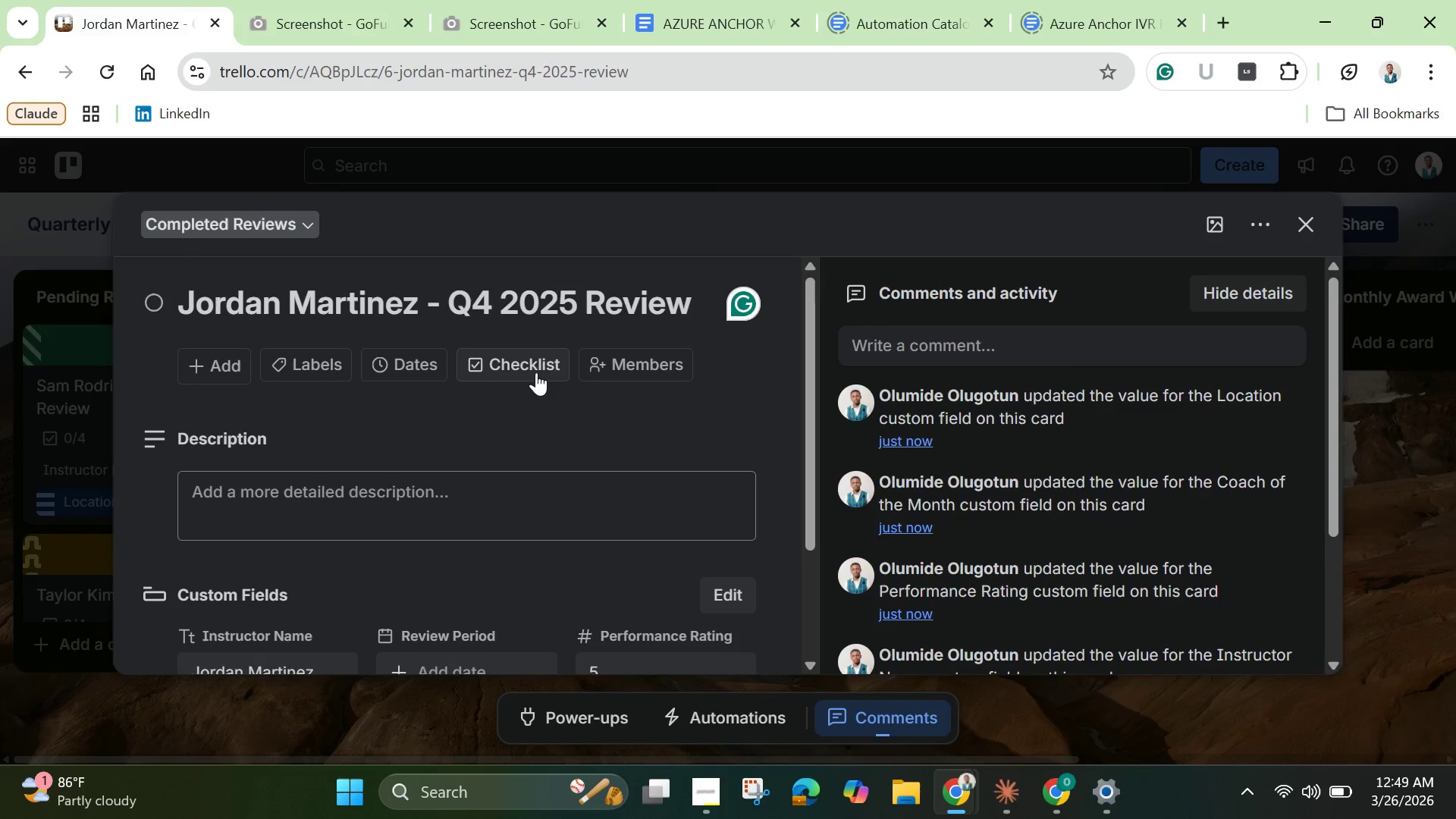 
left_click([536, 372])
 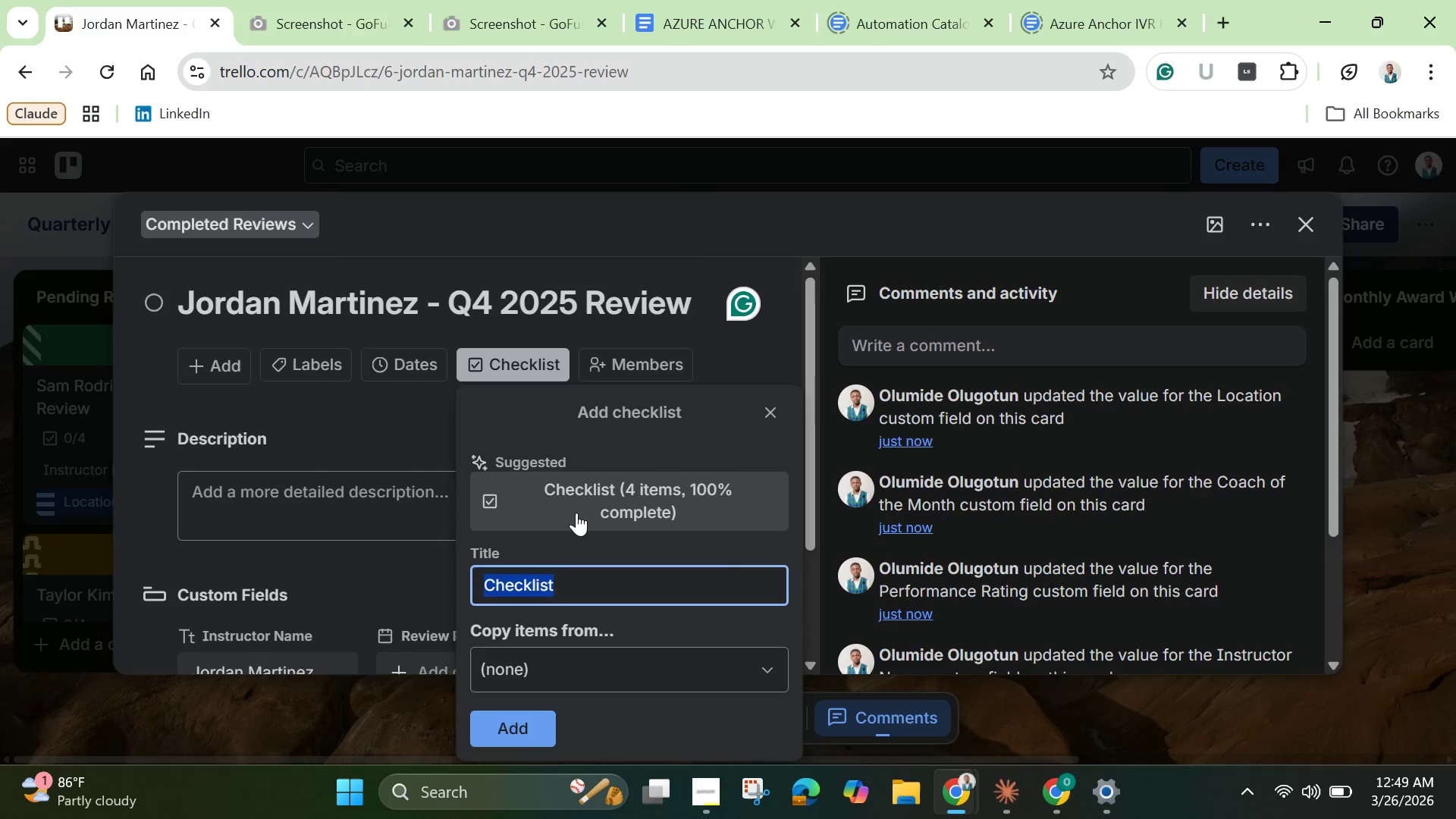 
left_click([582, 506])
 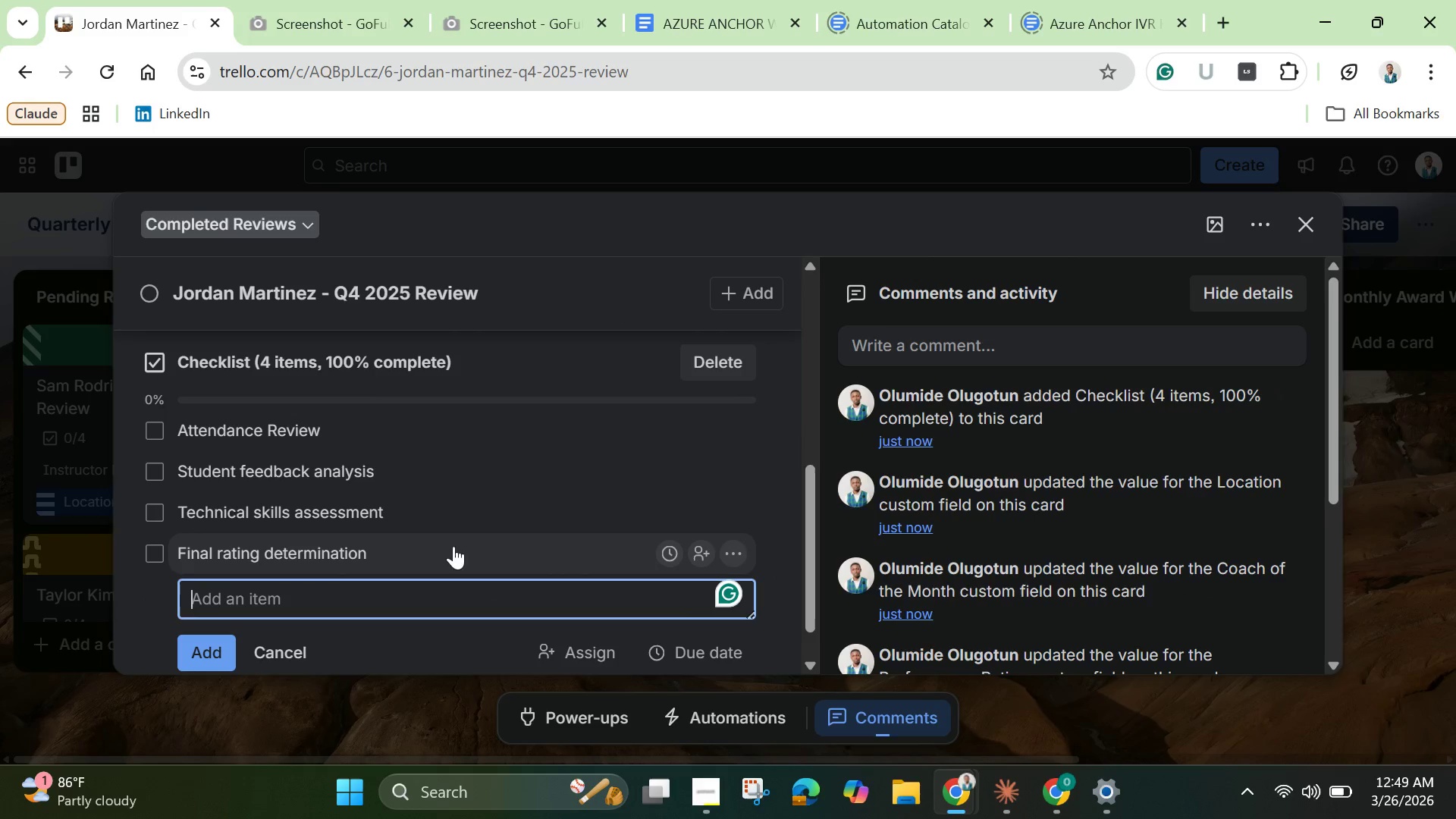 
wait(5.09)
 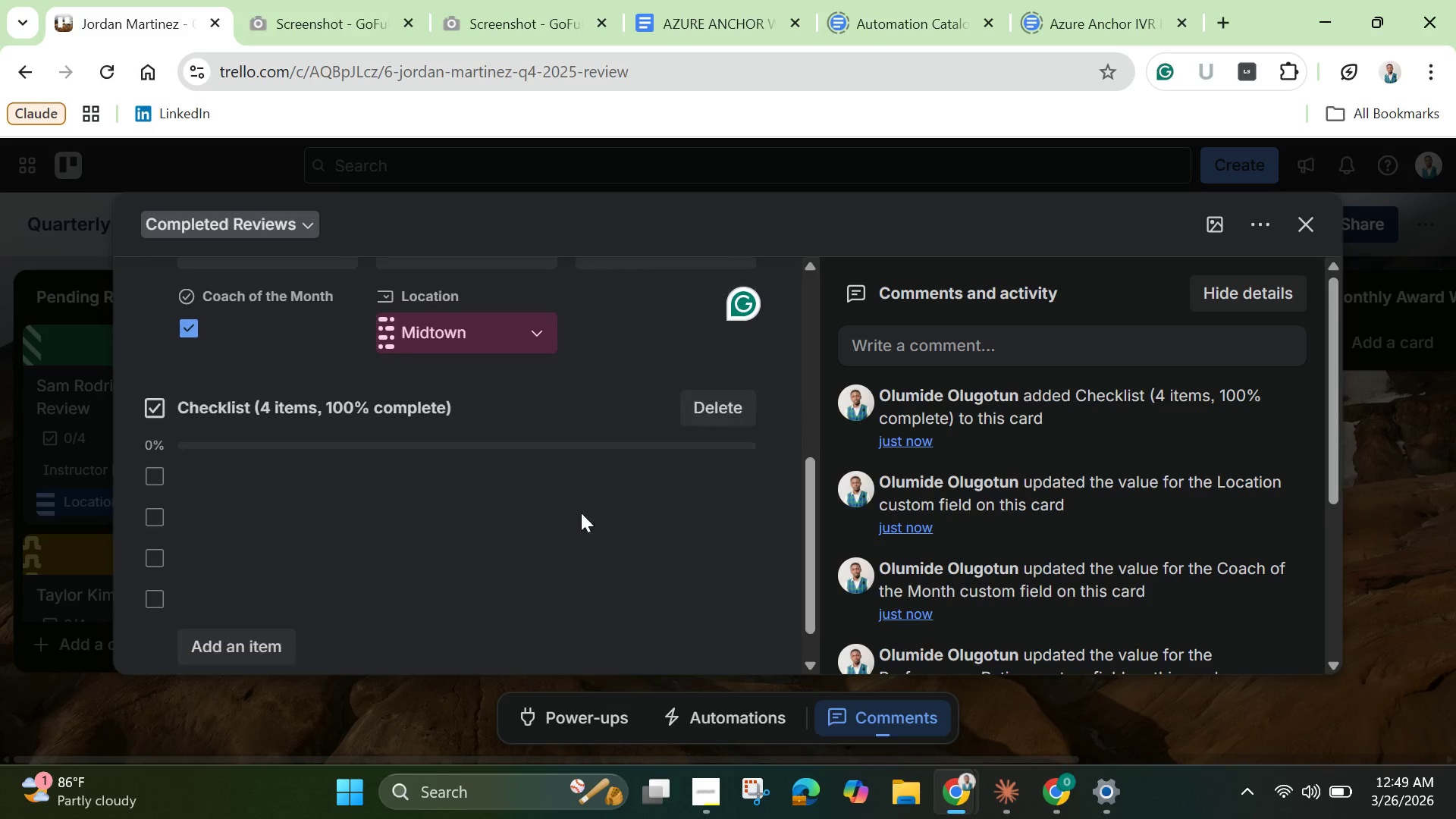 
left_click([153, 431])
 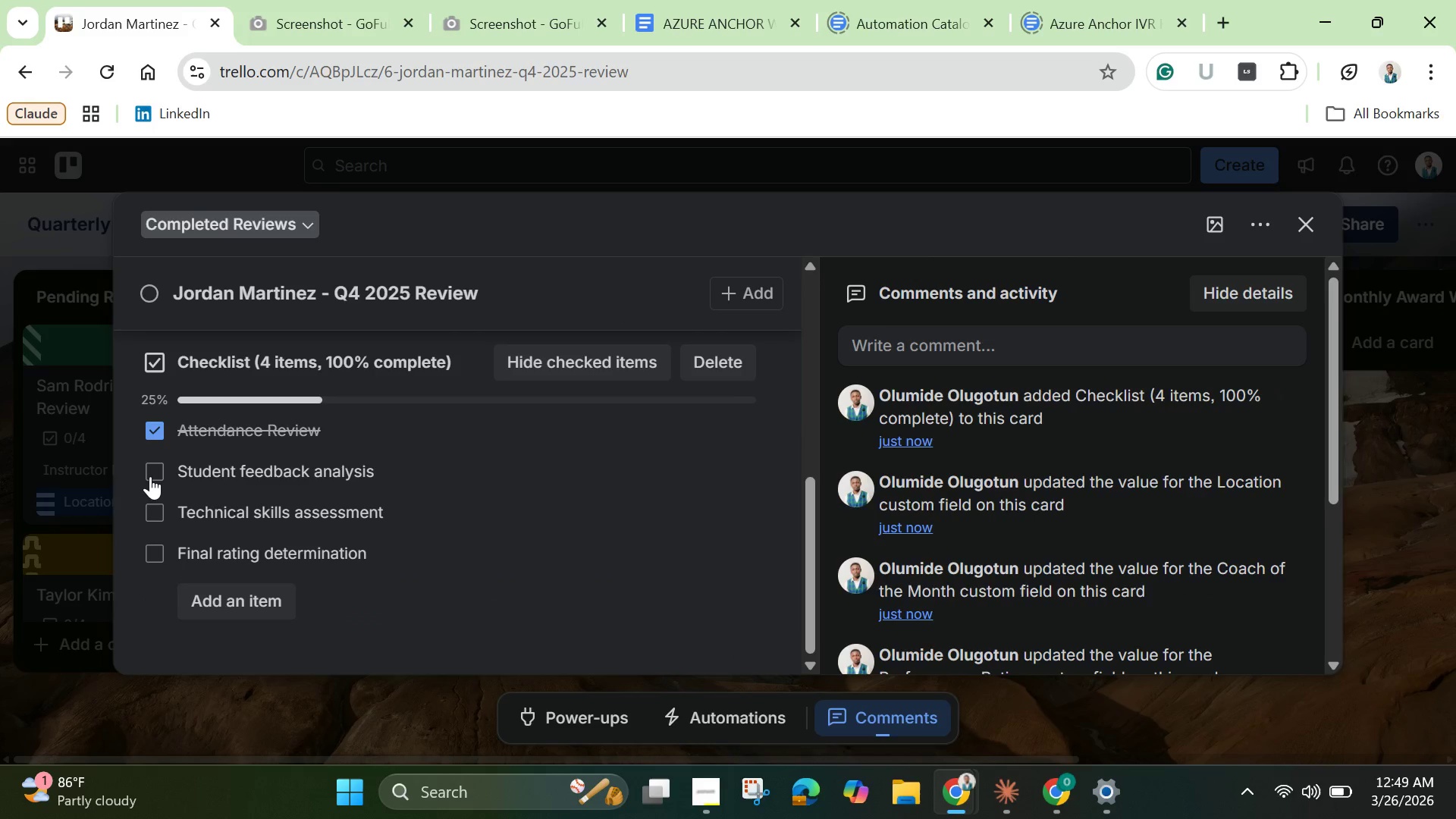 
left_click([150, 473])
 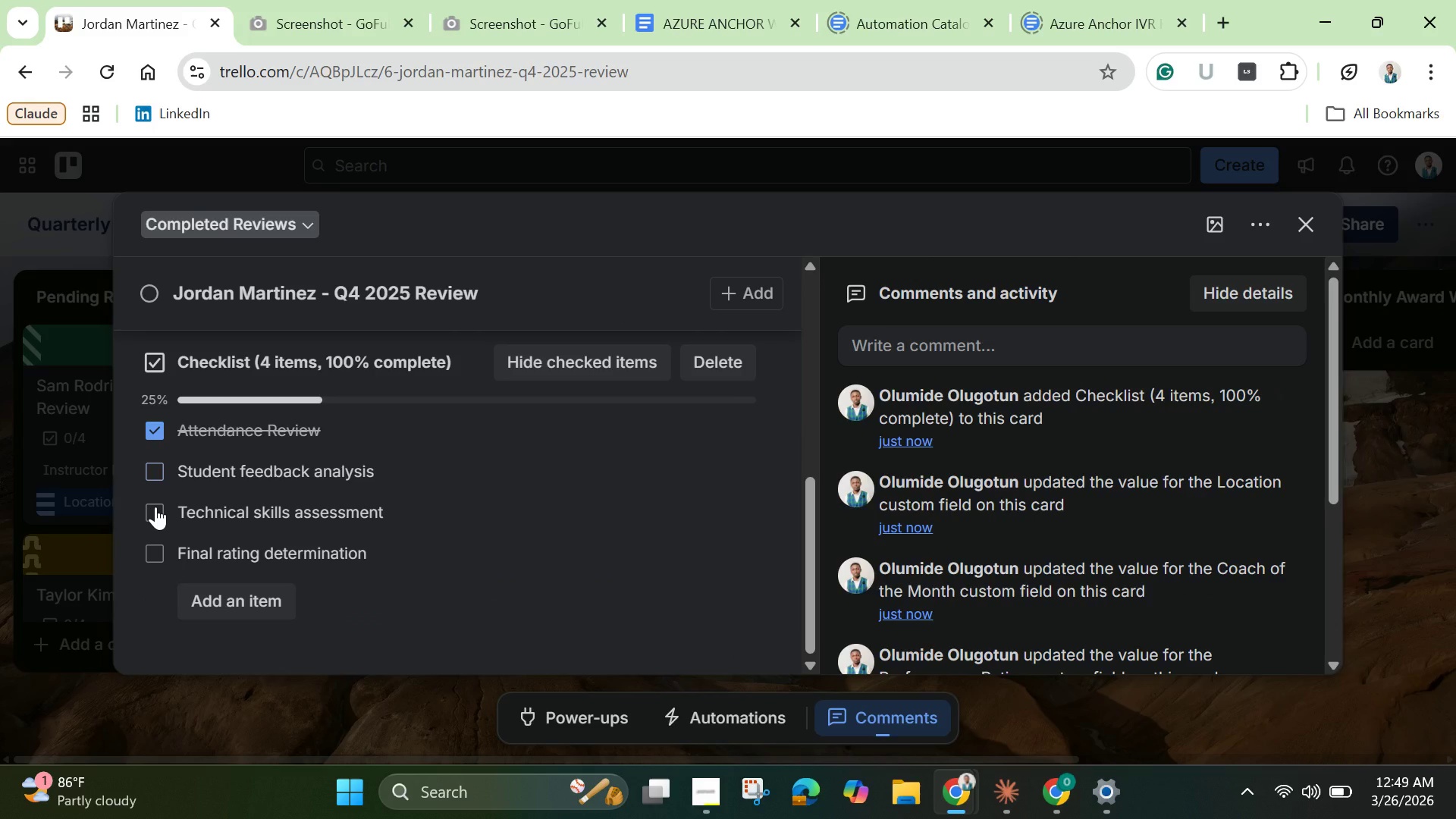 
left_click([155, 507])
 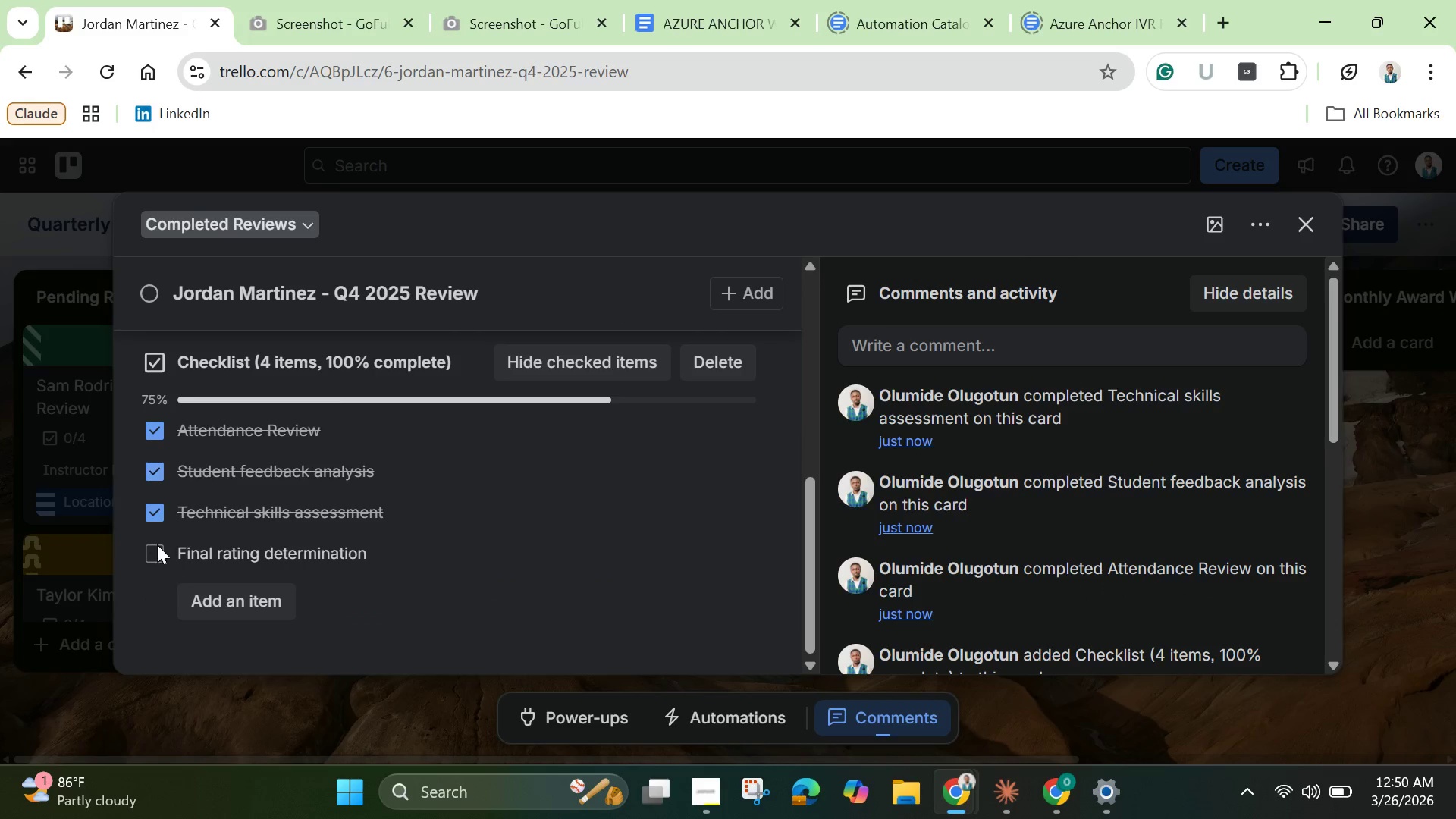 
left_click([155, 551])
 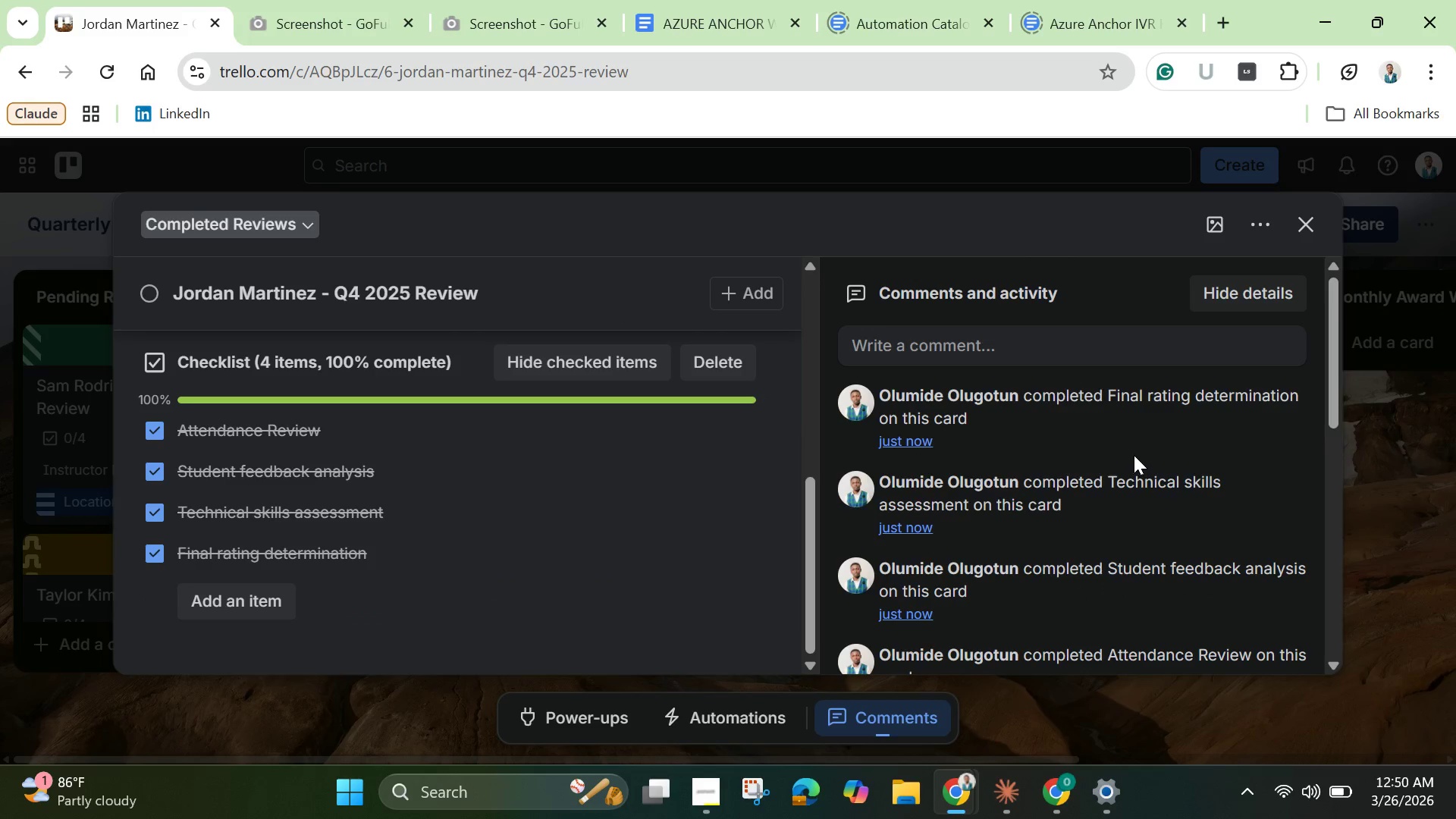 
scroll: coordinate [1142, 453], scroll_direction: up, amount: 1.0
 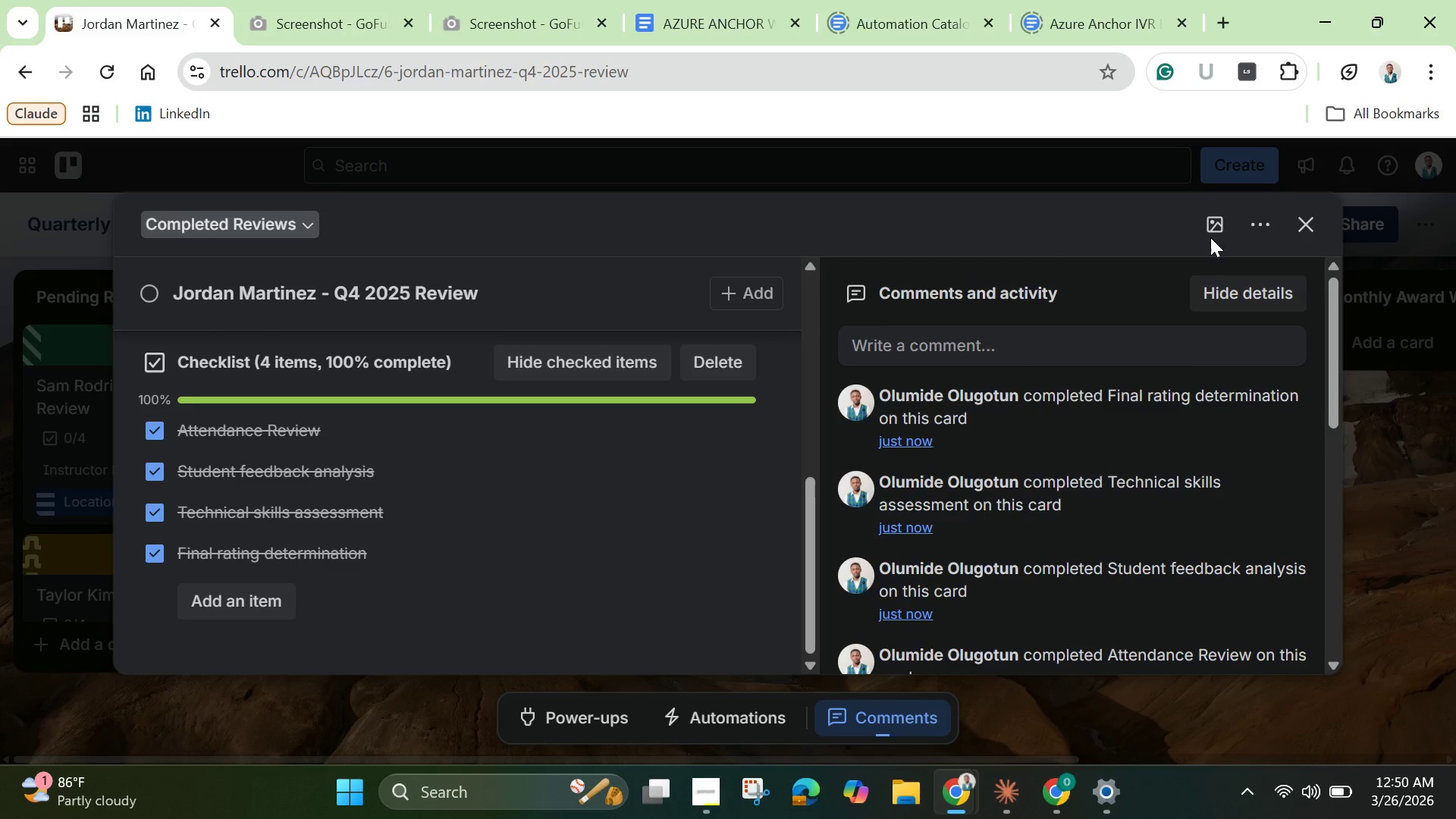 
left_click([1210, 227])
 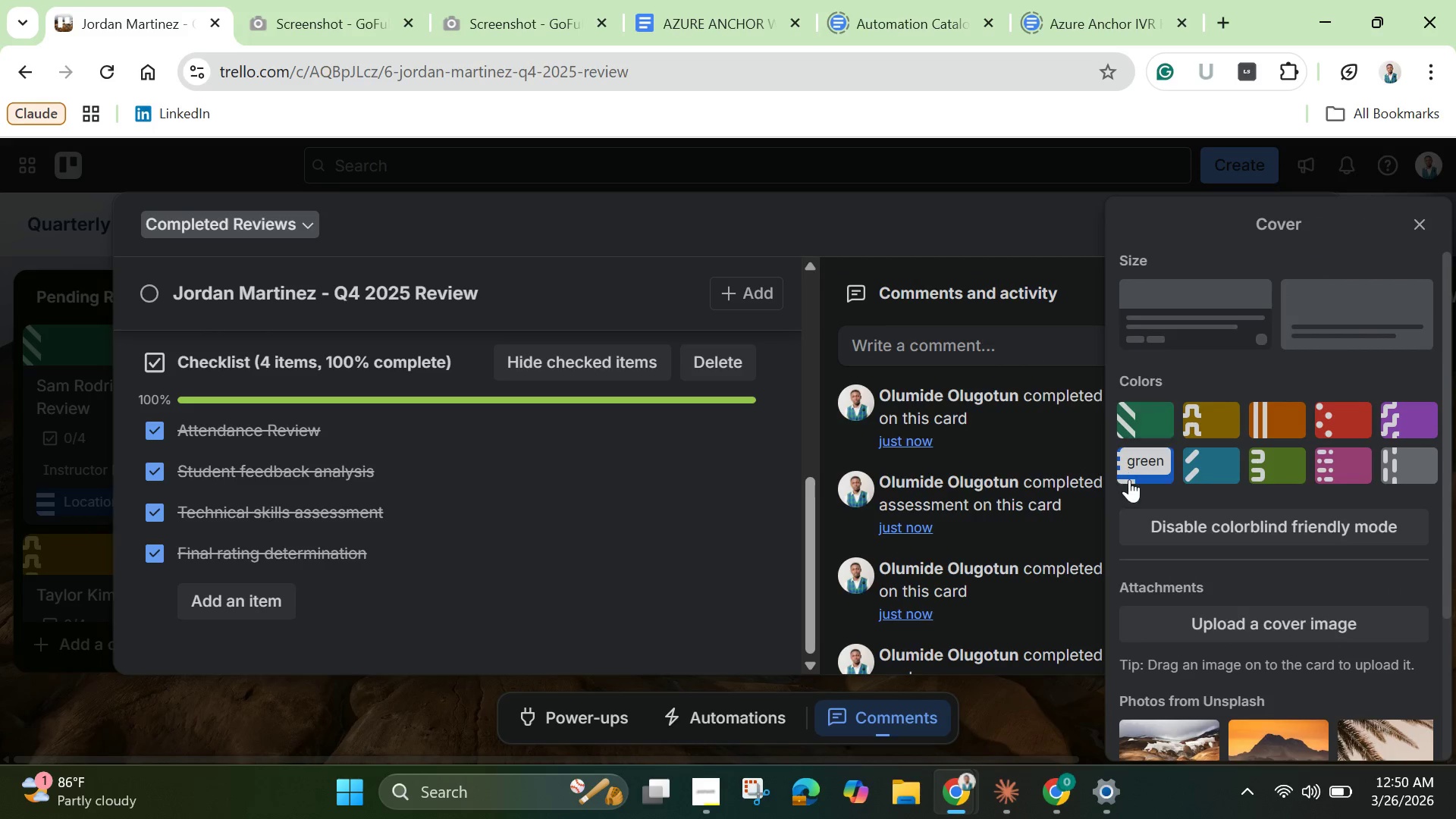 
left_click([1131, 479])
 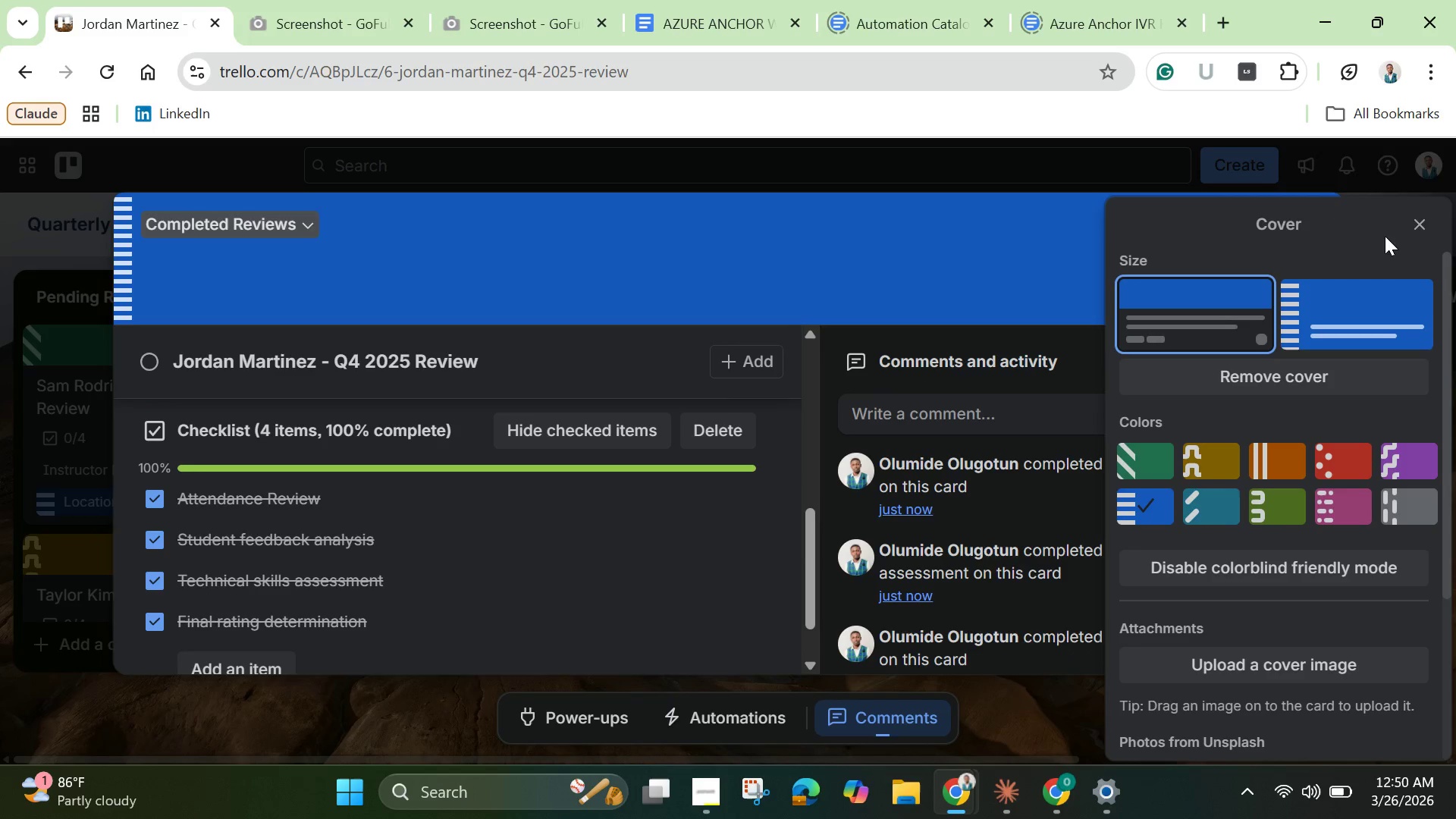 
left_click([1412, 221])
 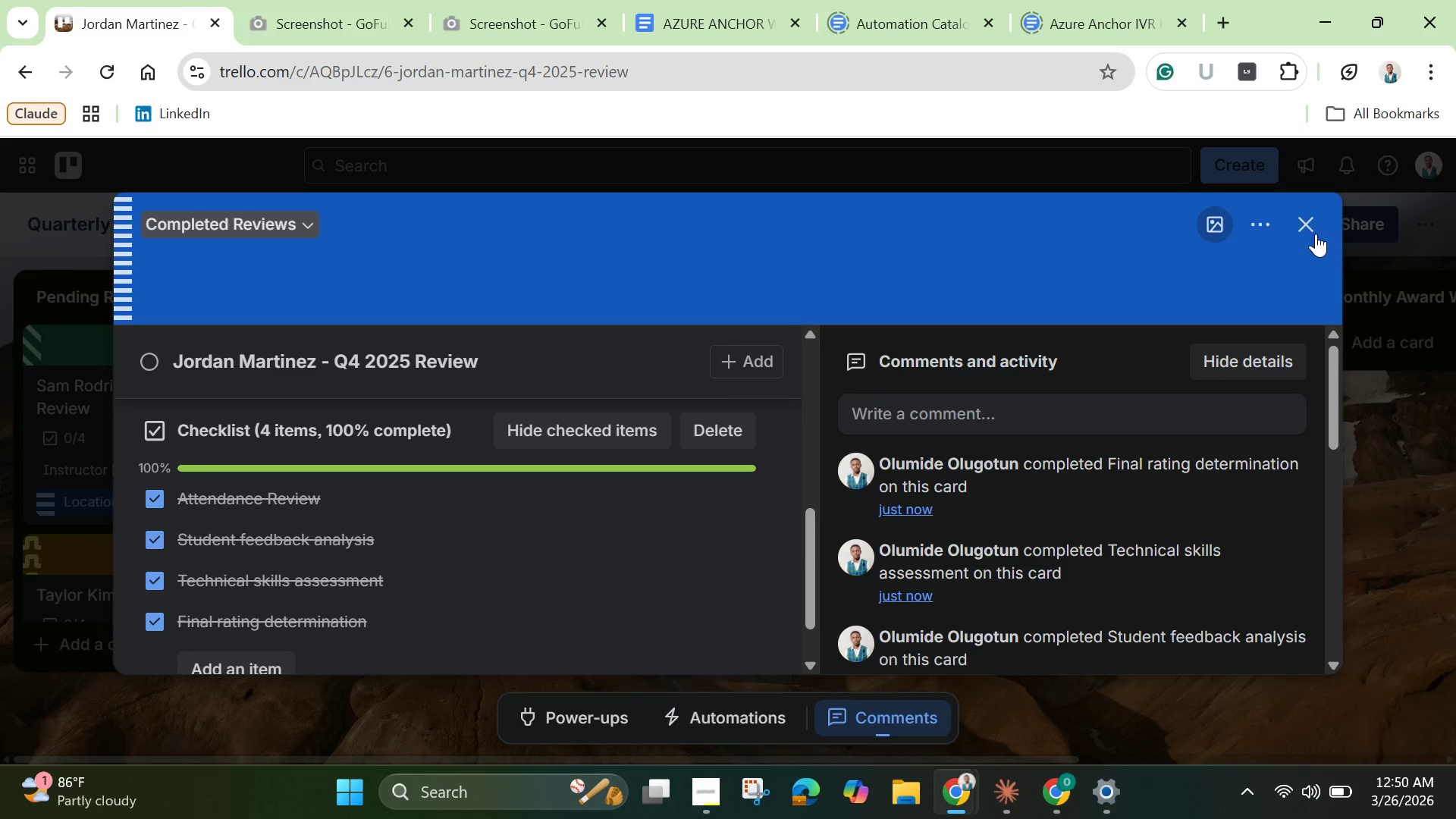 
left_click([1309, 234])
 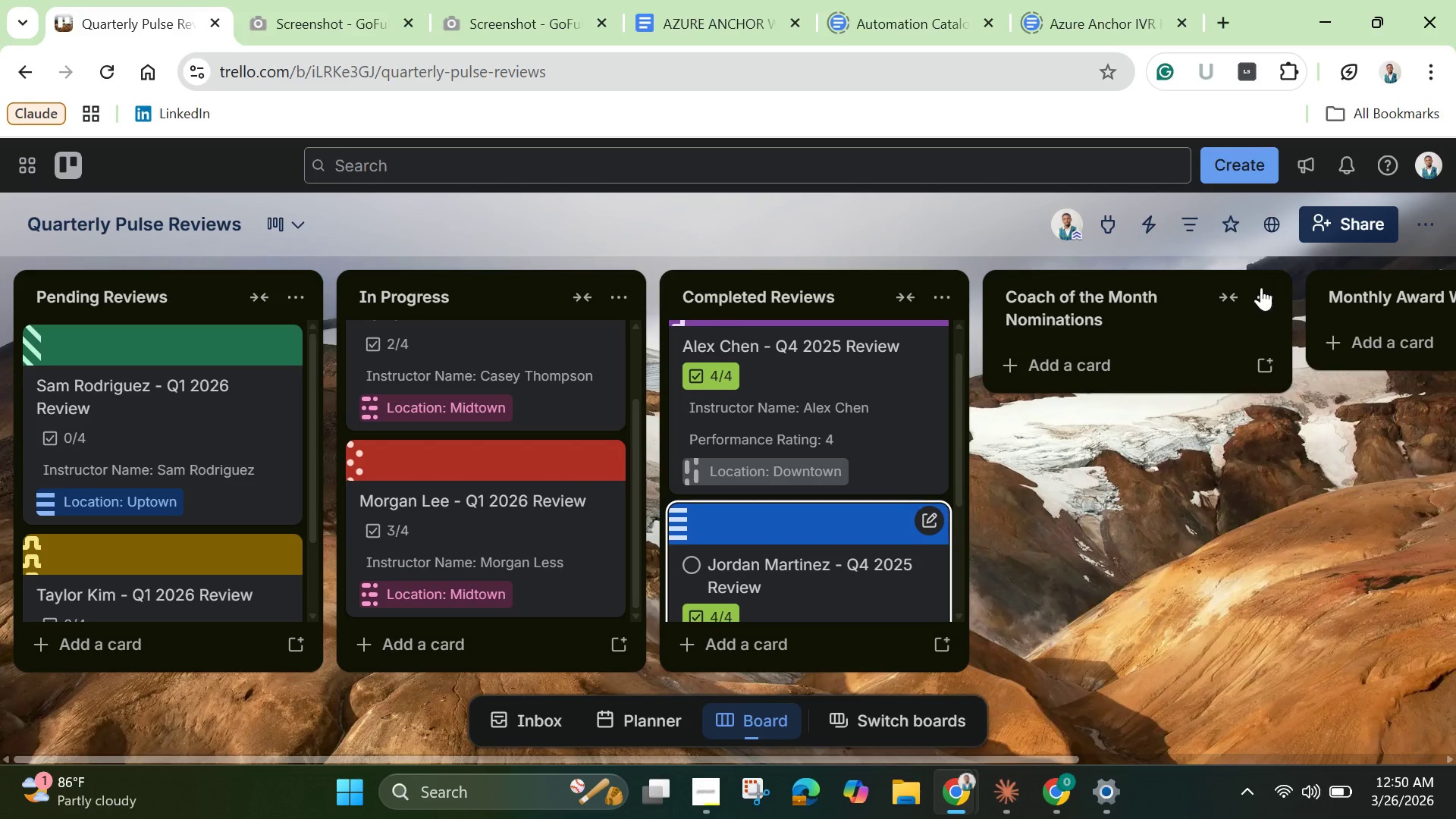 
scroll: coordinate [842, 534], scroll_direction: down, amount: 8.0
 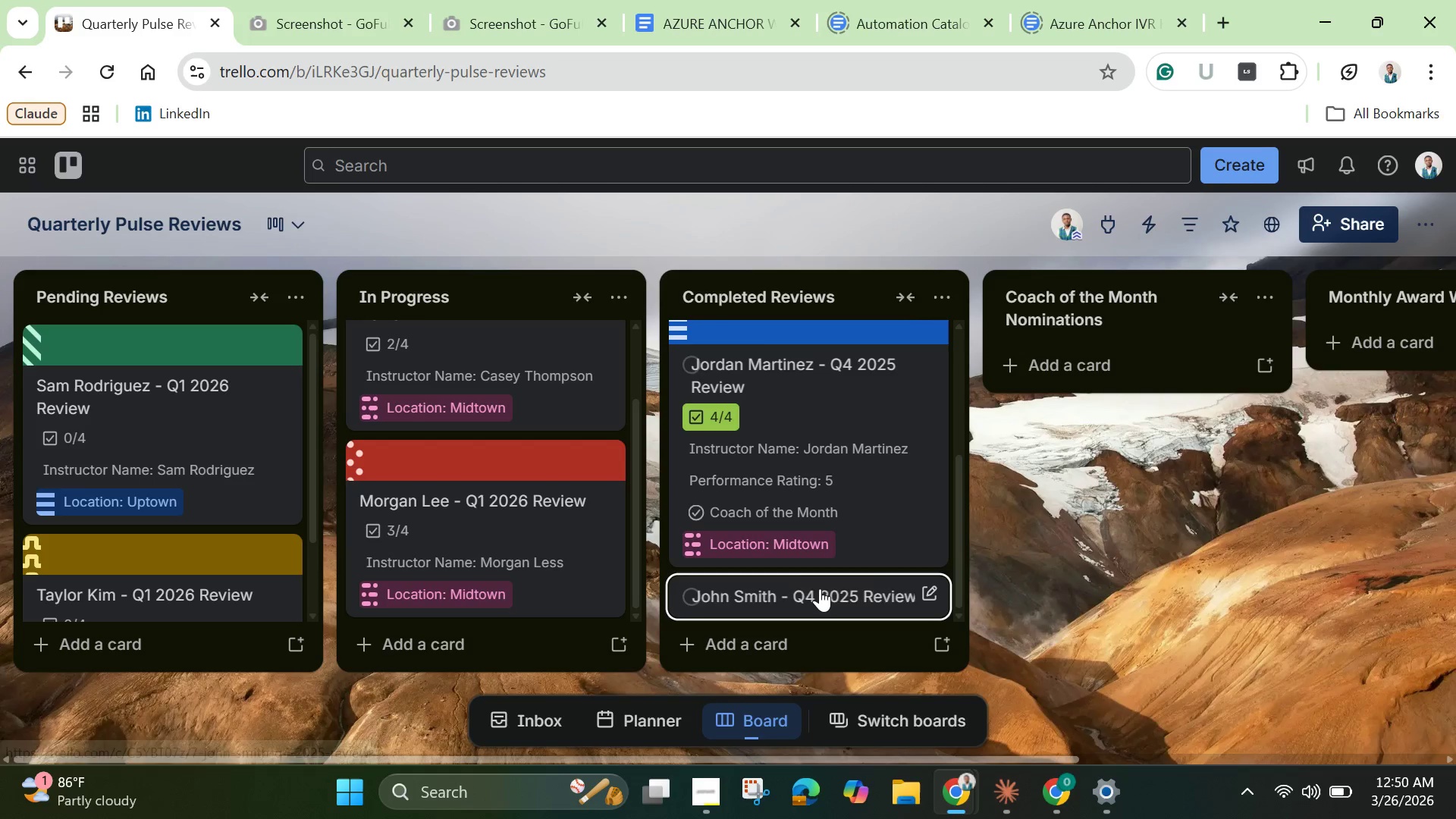 
left_click([820, 588])
 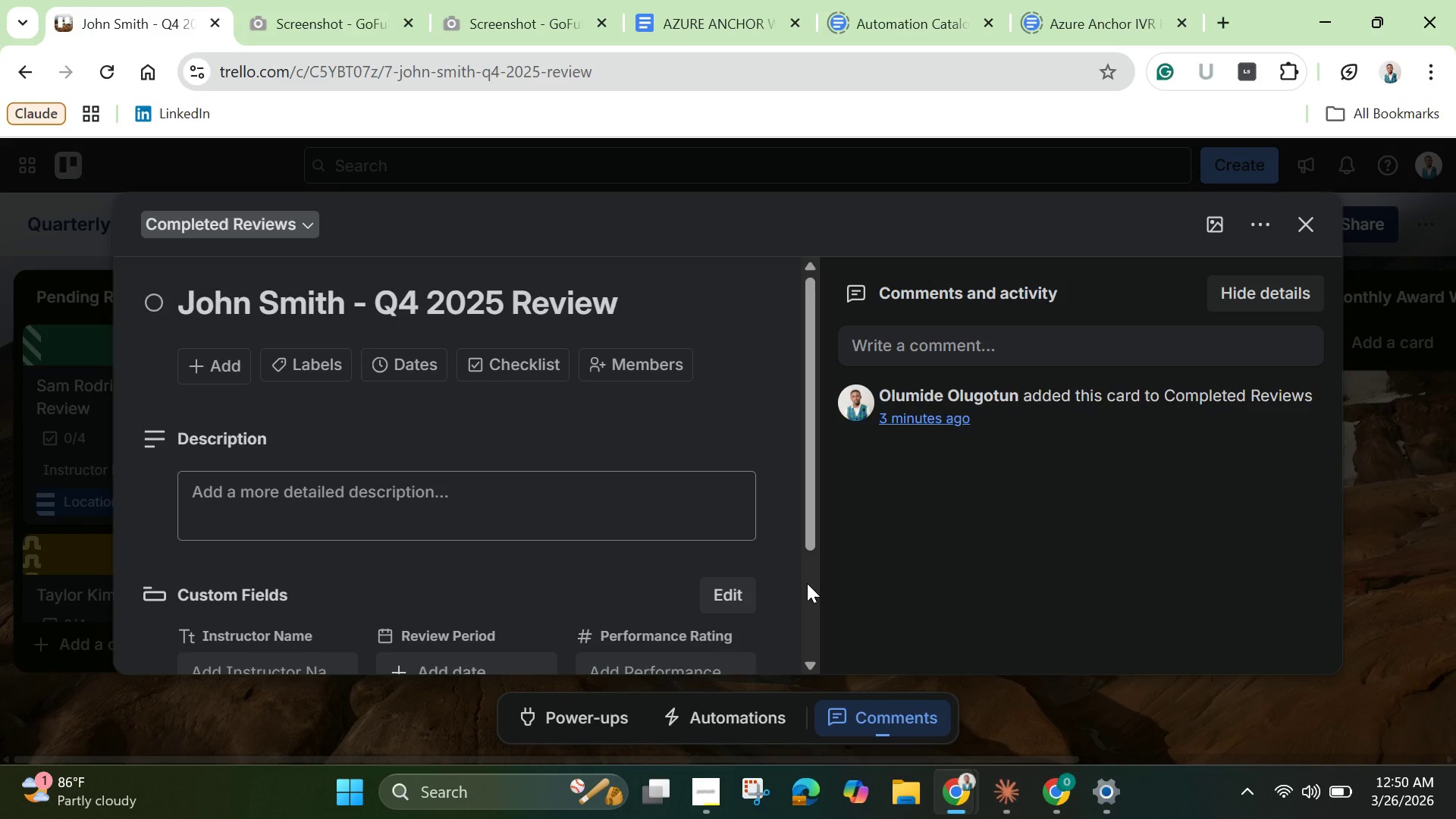 
wait(13.26)
 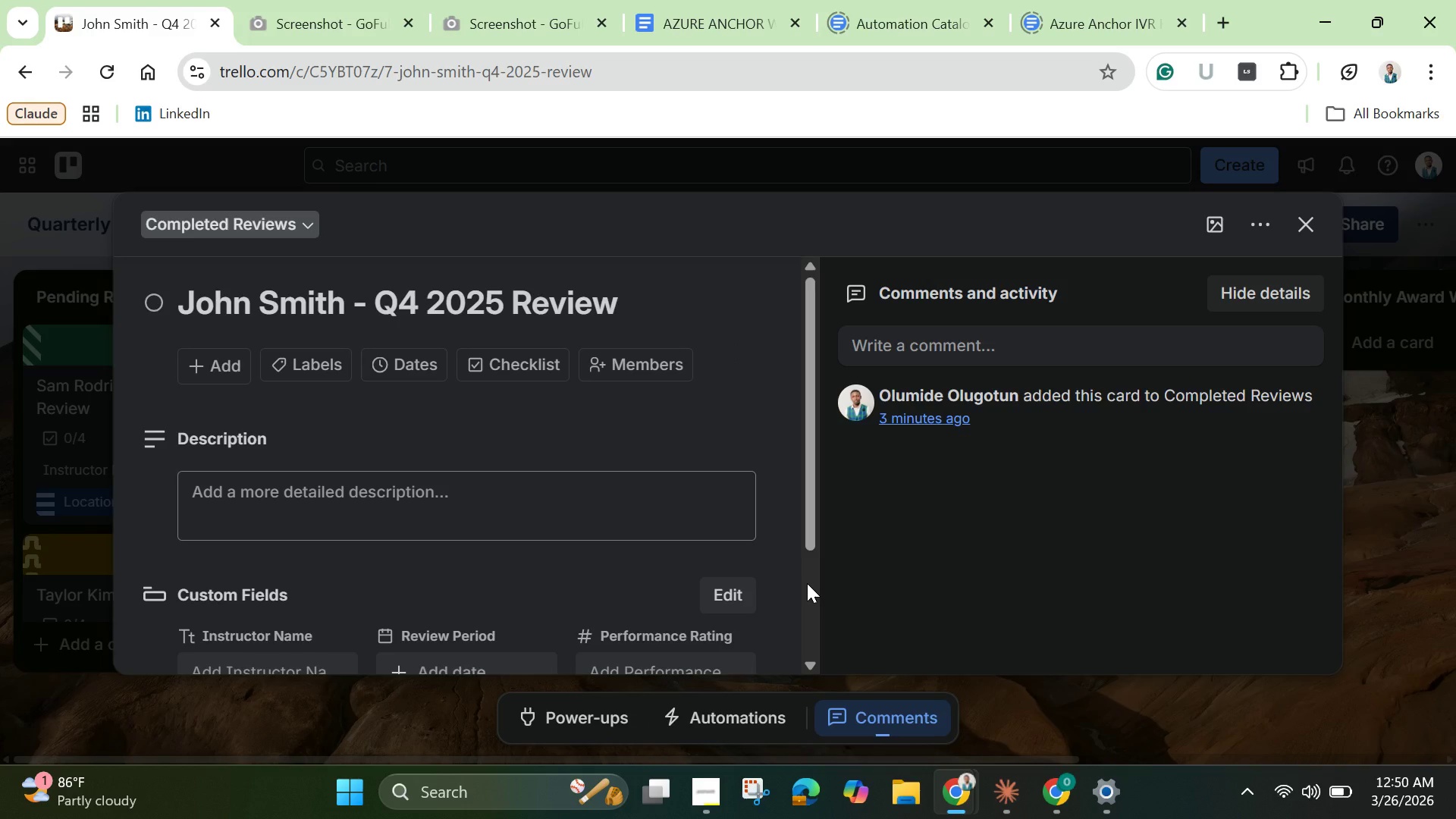 
left_click_drag(start_coordinate=[180, 308], to_coordinate=[344, 308])
 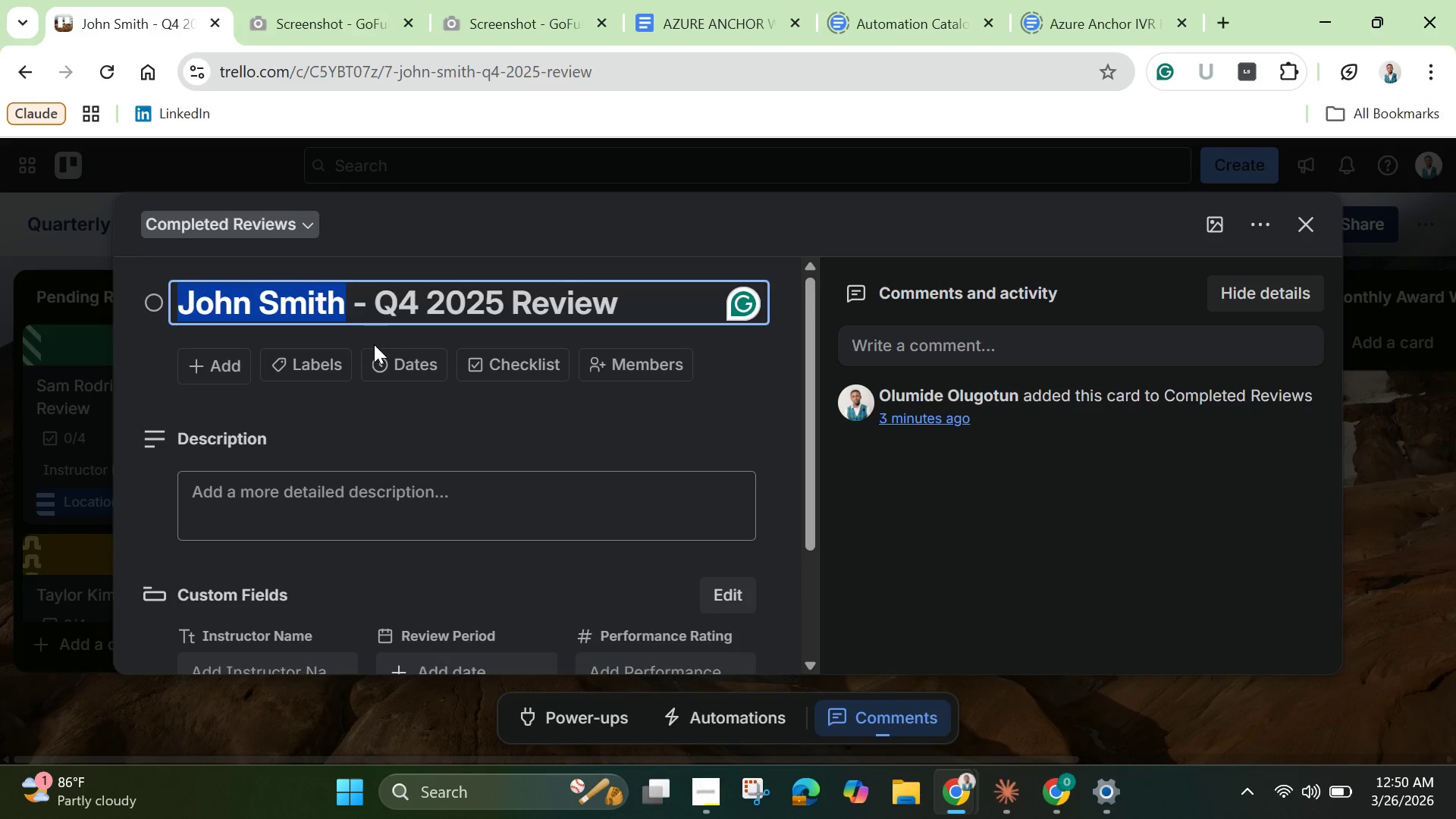 
key(Control+C)
 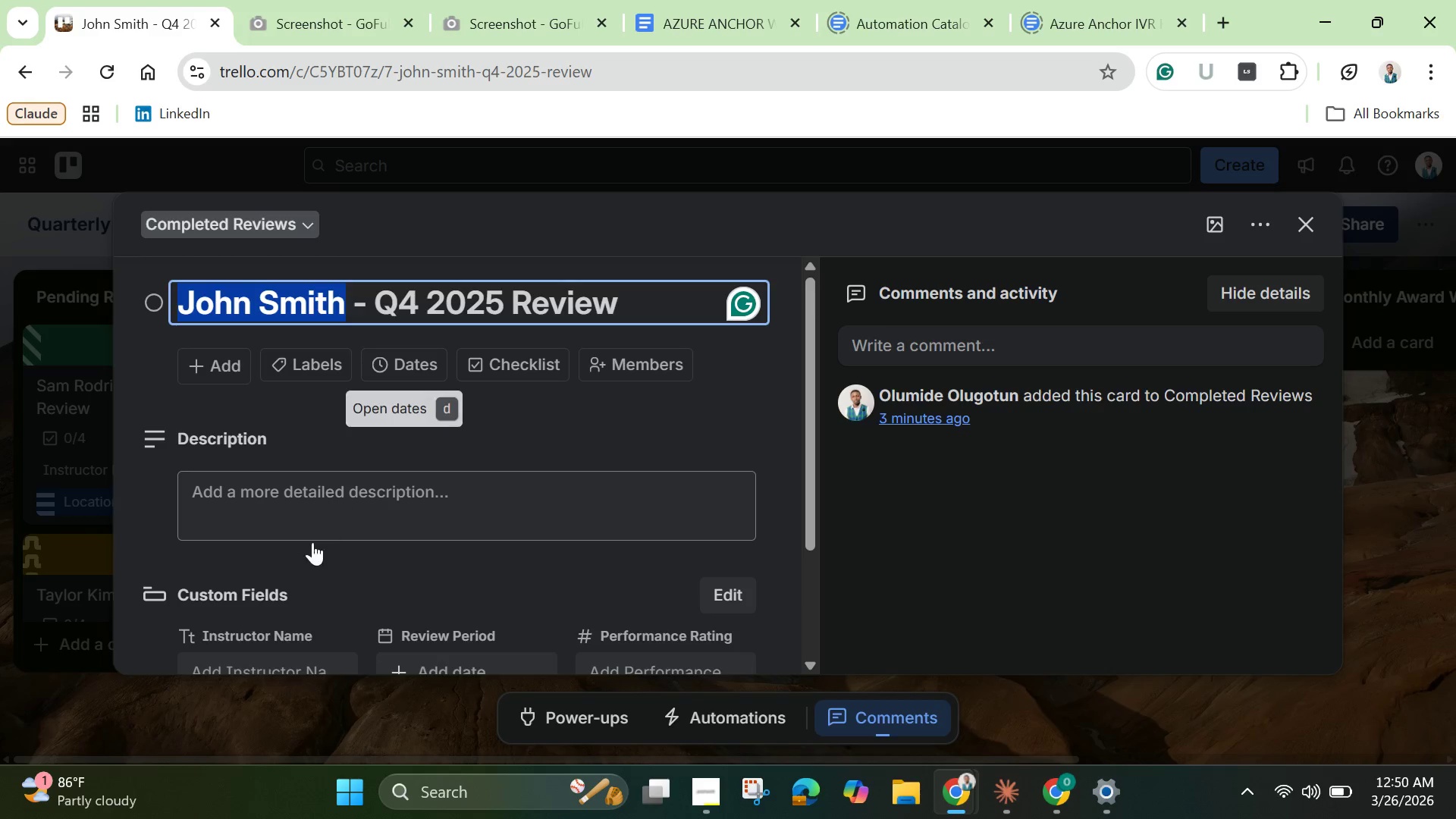 
scroll: coordinate [311, 544], scroll_direction: down, amount: 1.0
 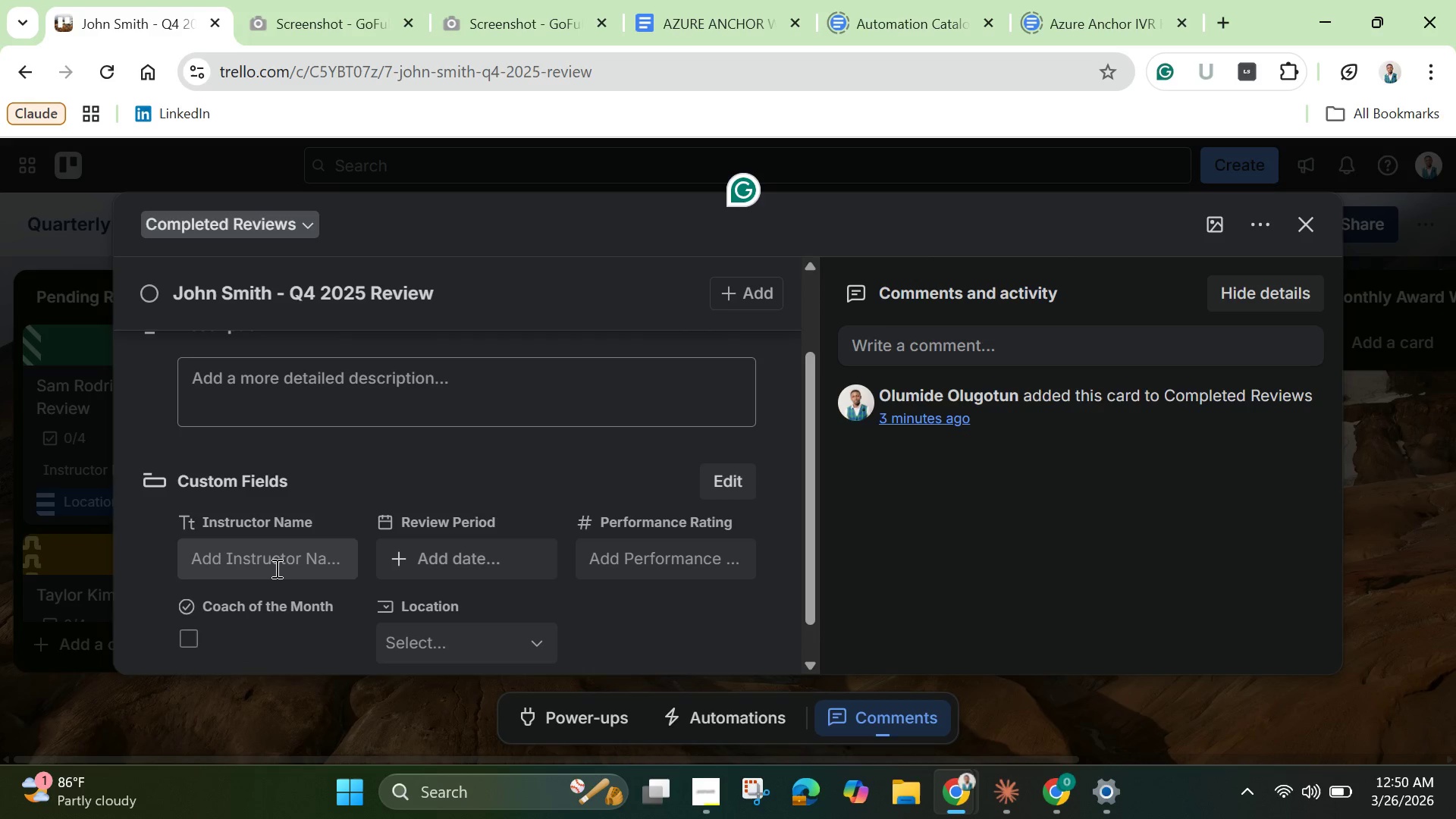 
left_click([272, 568])
 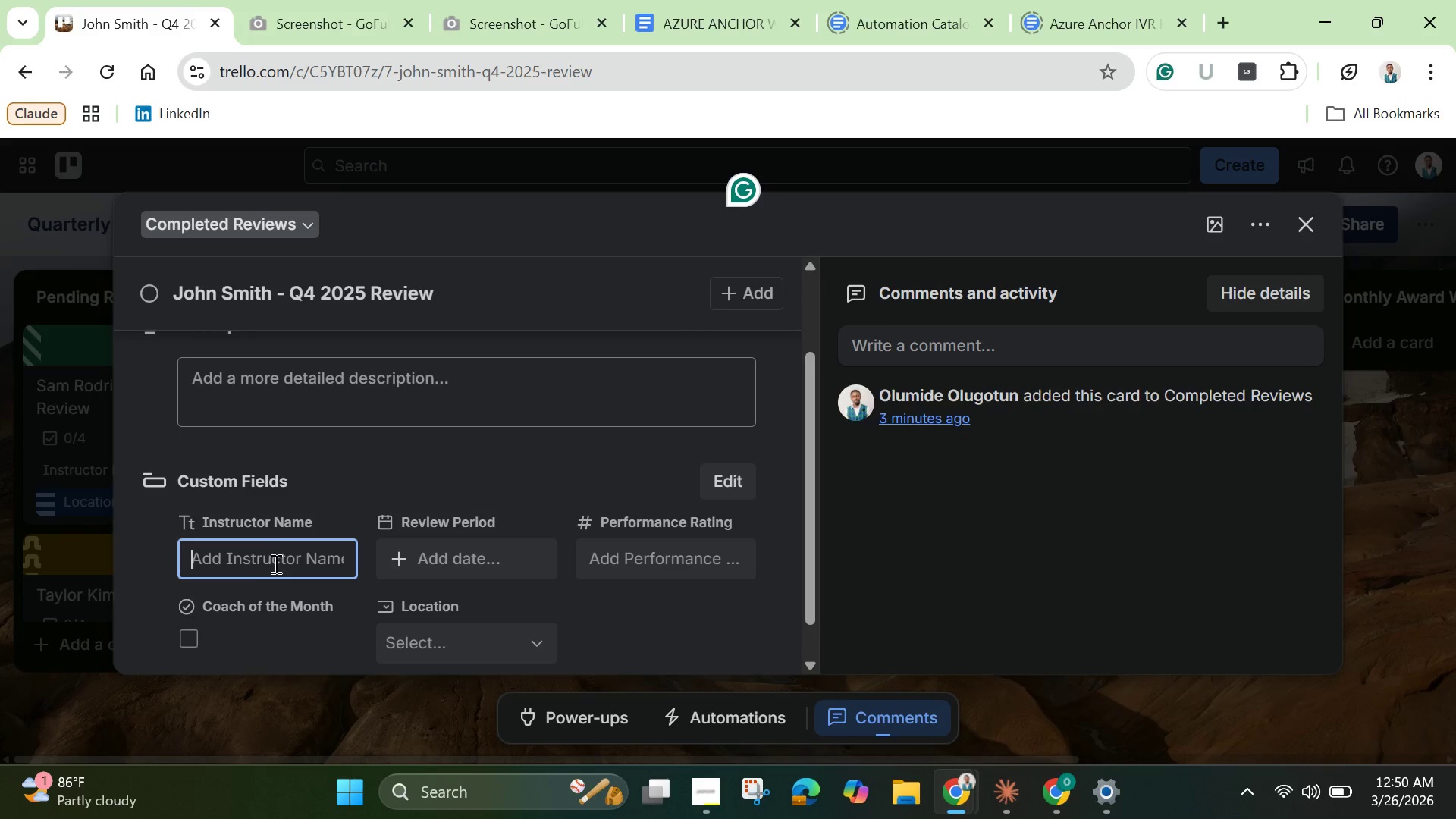 
key(Control+V)
 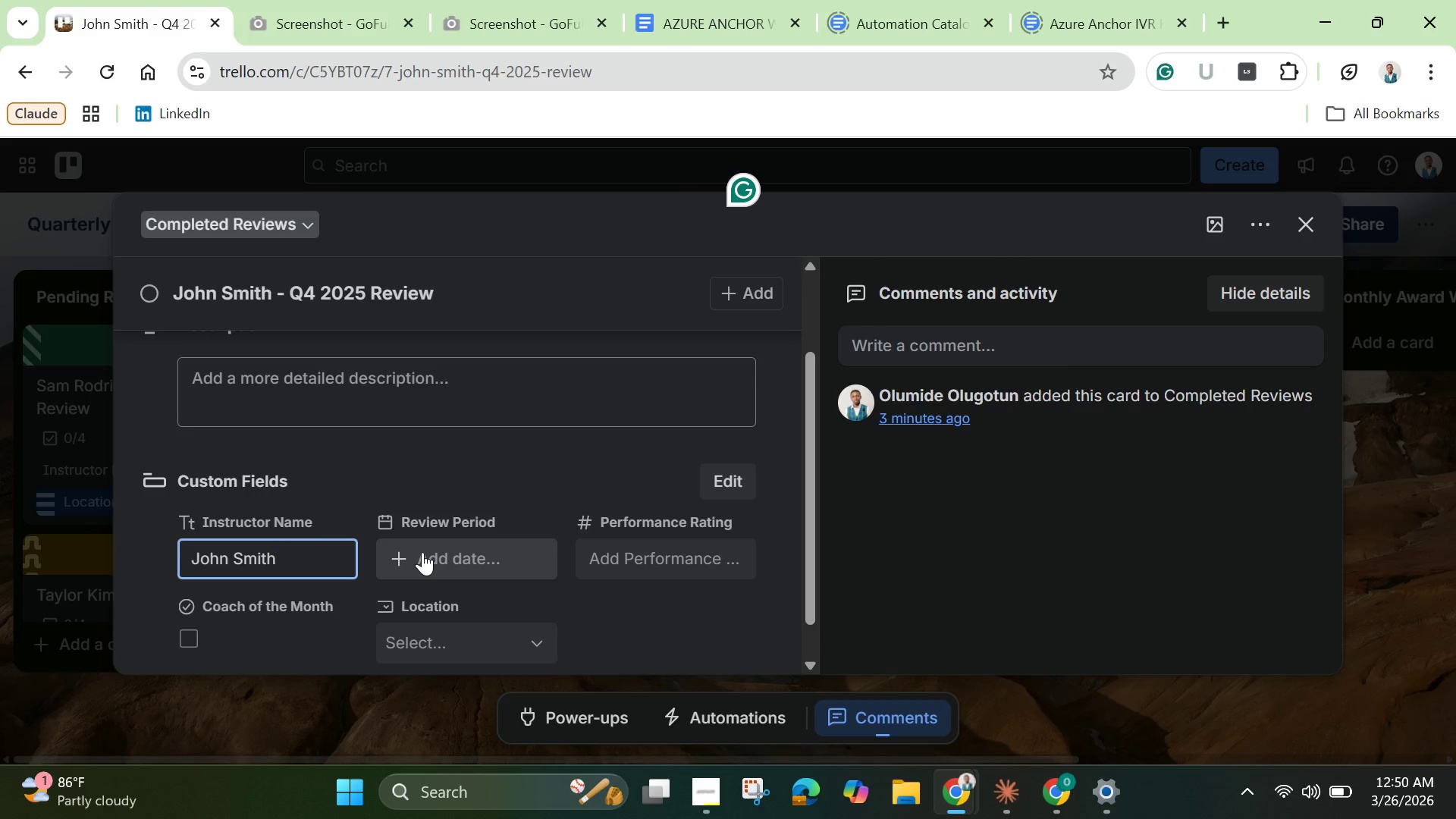 
wait(6.31)
 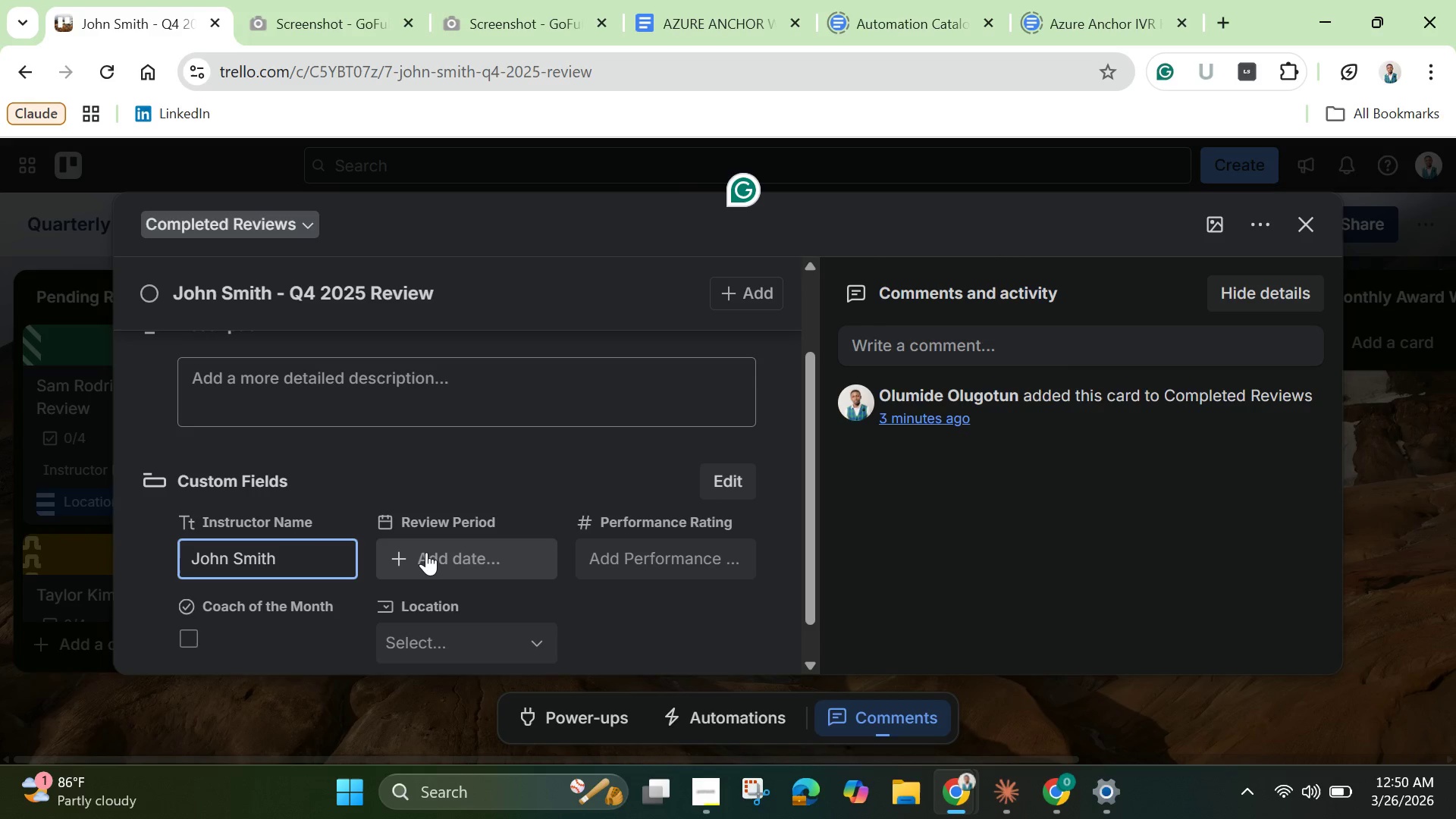 
left_click([604, 565])
 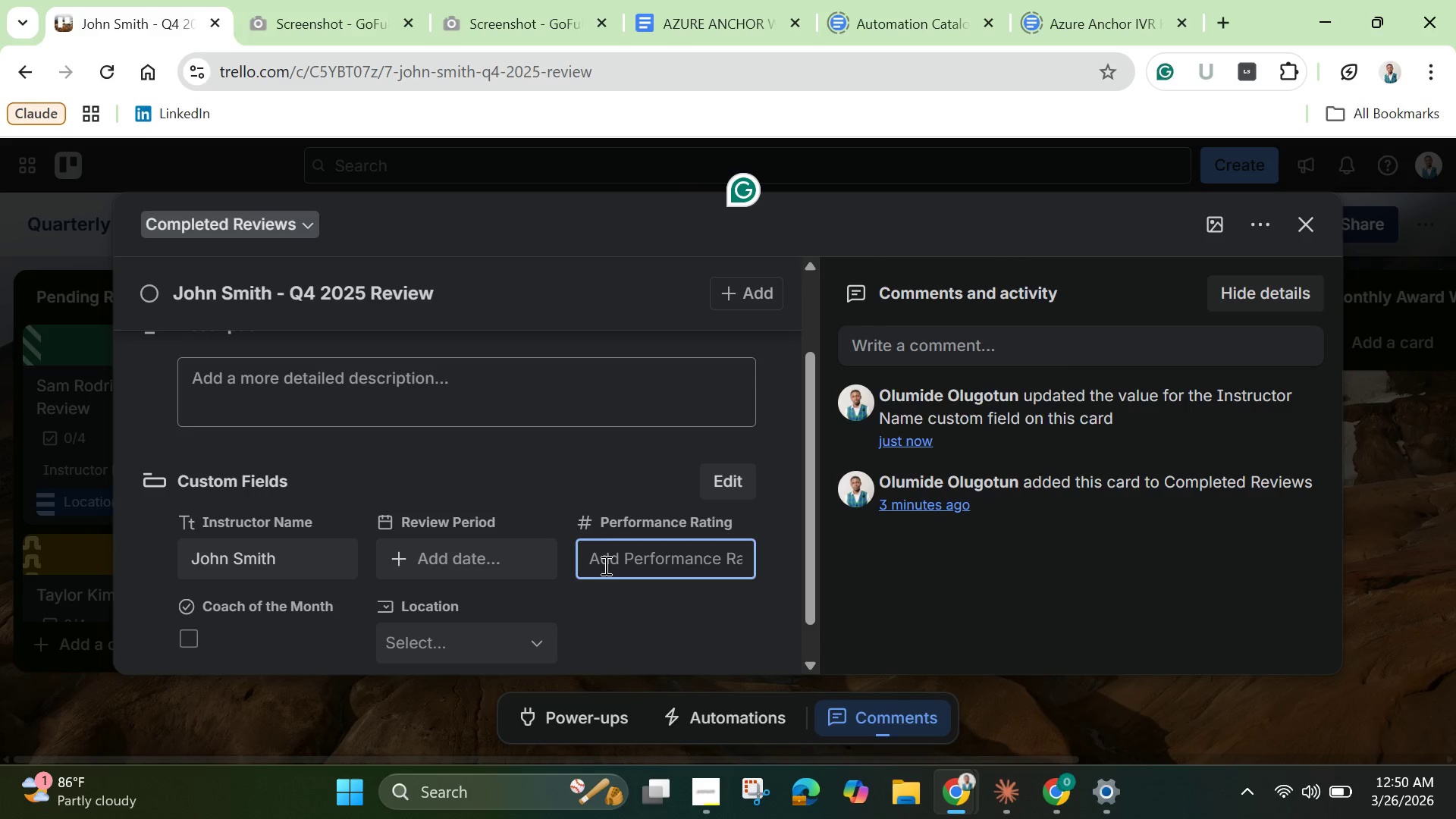 
key(4)
 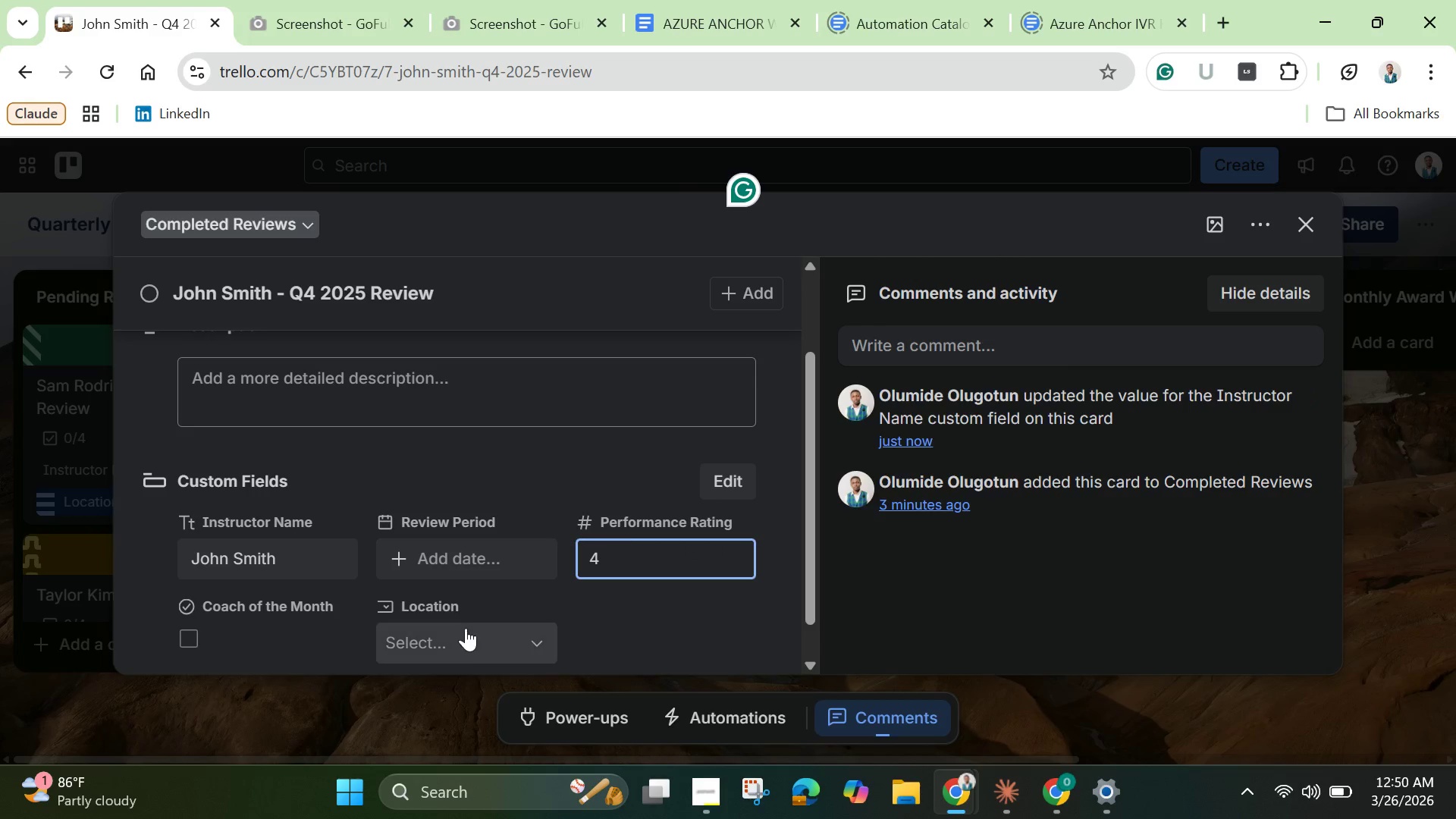 
left_click([464, 634])
 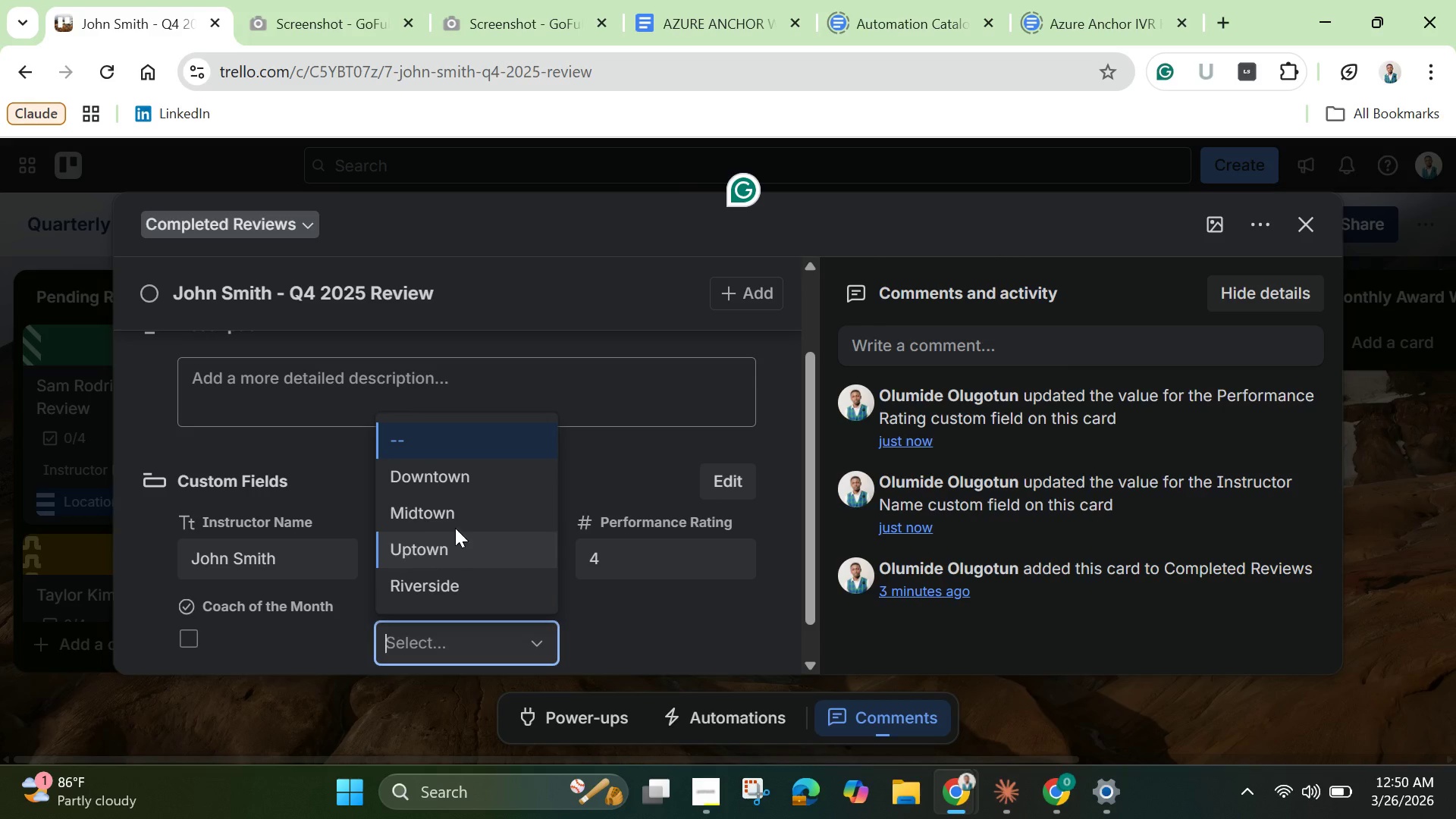 
left_click([453, 476])
 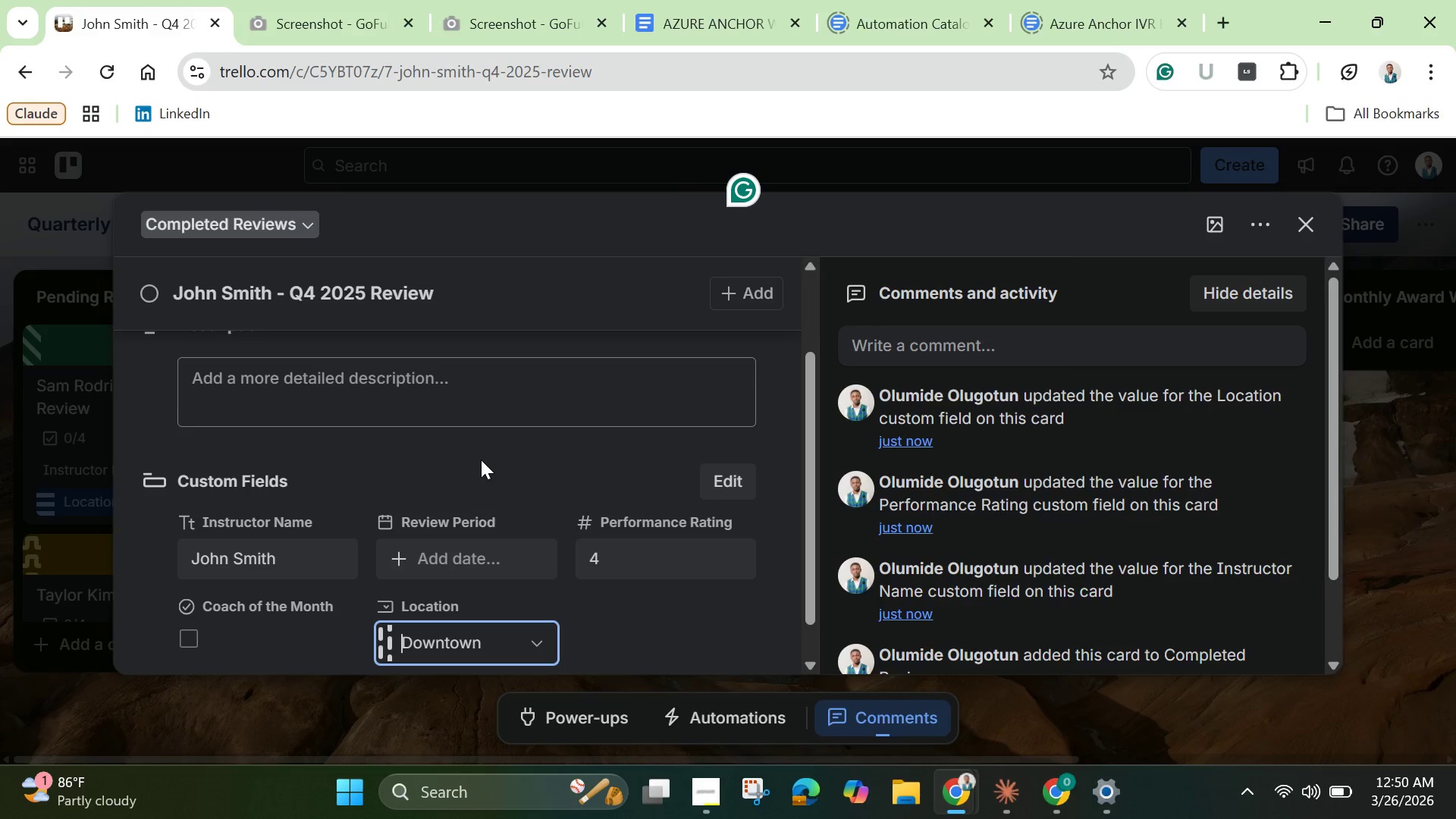 
left_click([635, 620])
 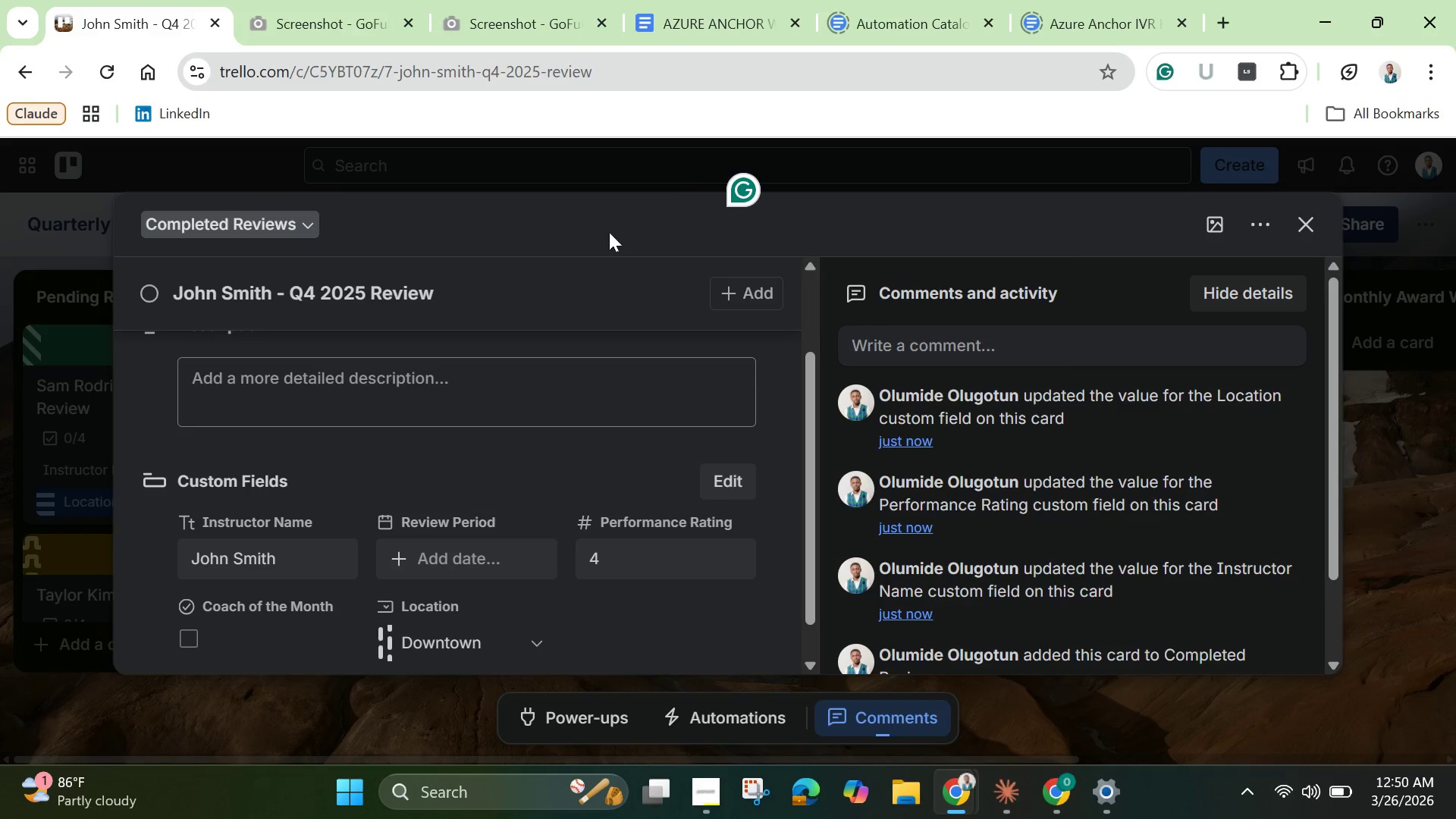 
scroll: coordinate [617, 313], scroll_direction: up, amount: 4.0
 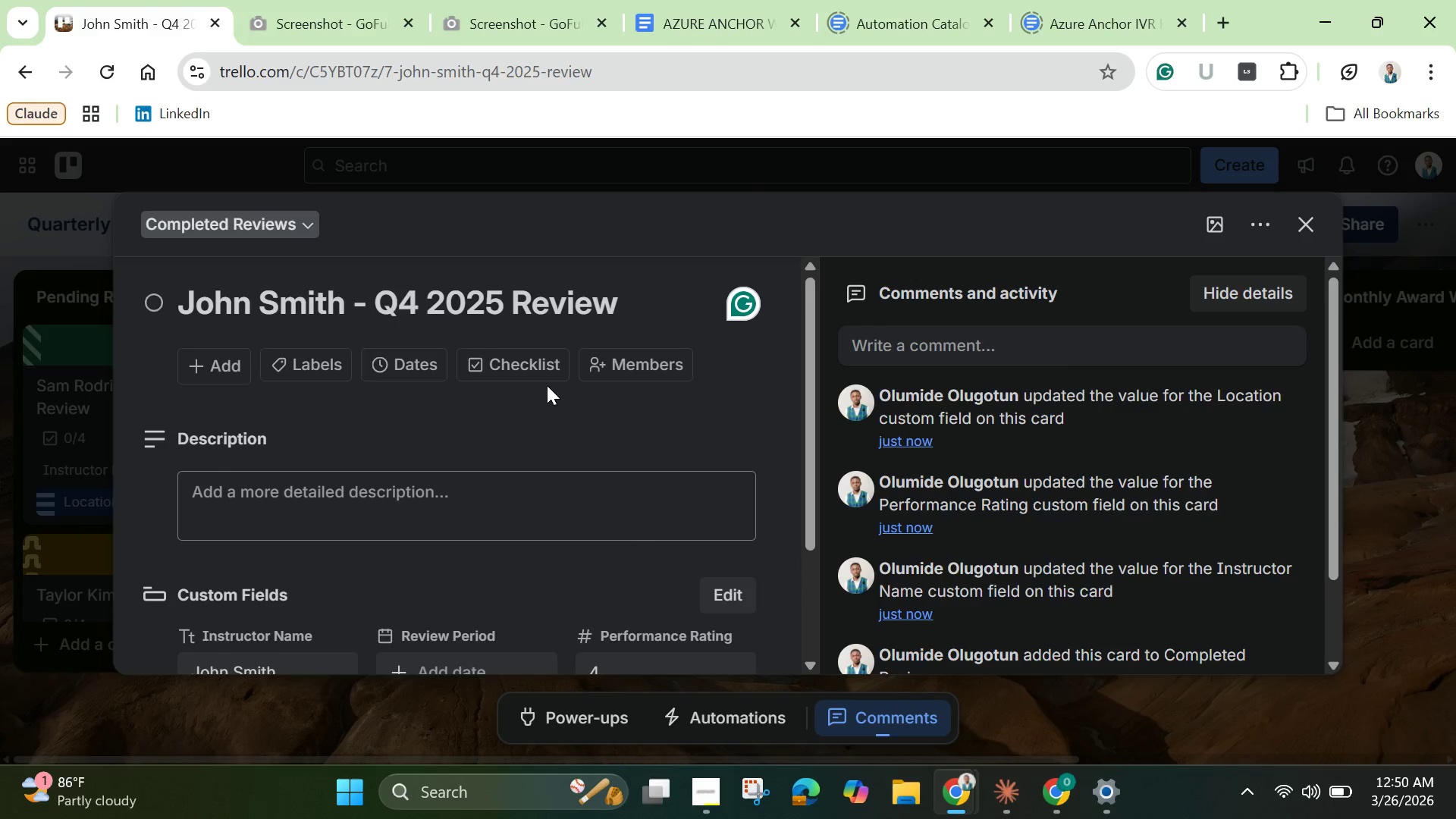 
left_click([529, 368])
 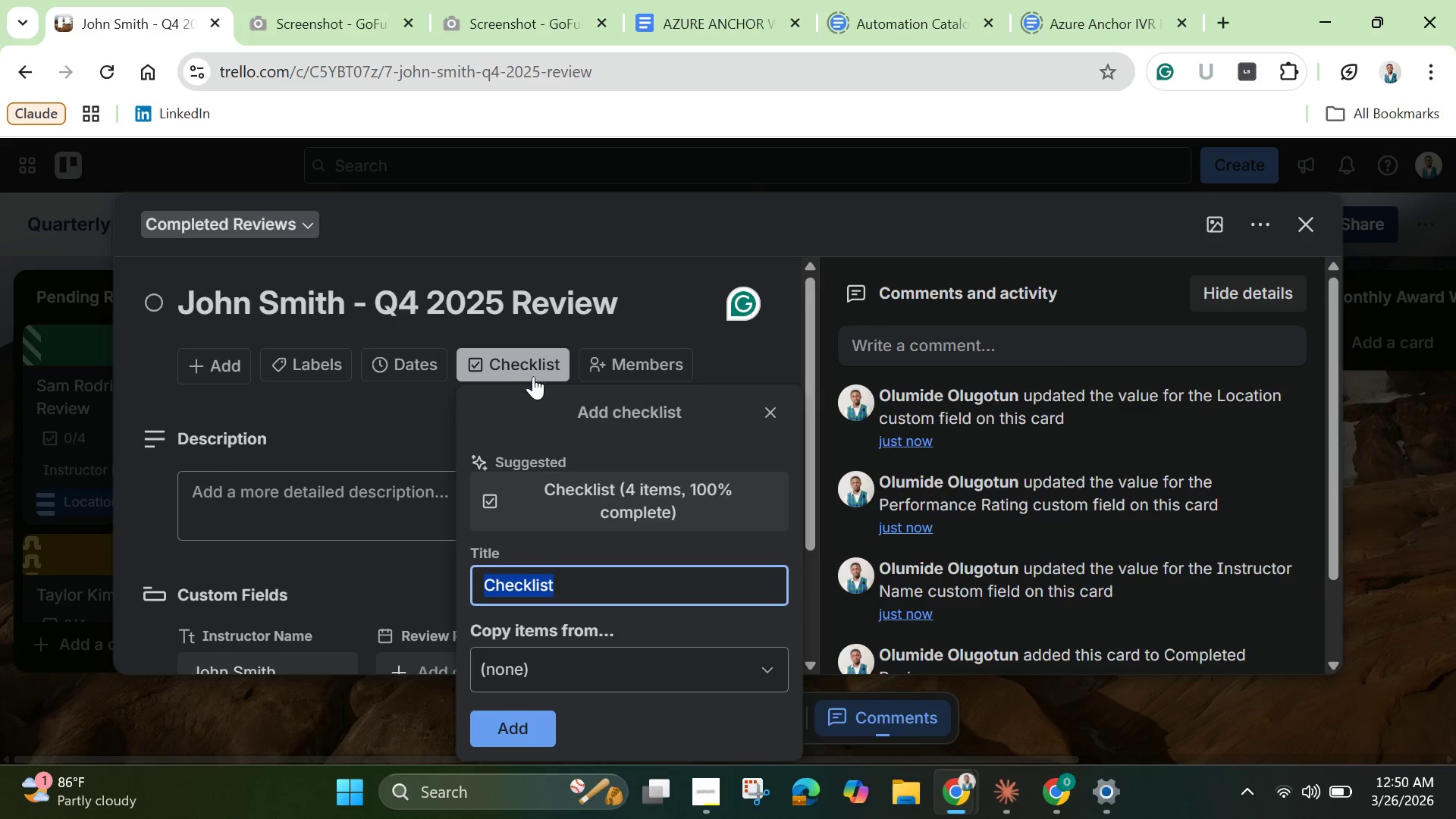 
scroll: coordinate [544, 405], scroll_direction: down, amount: 3.0
 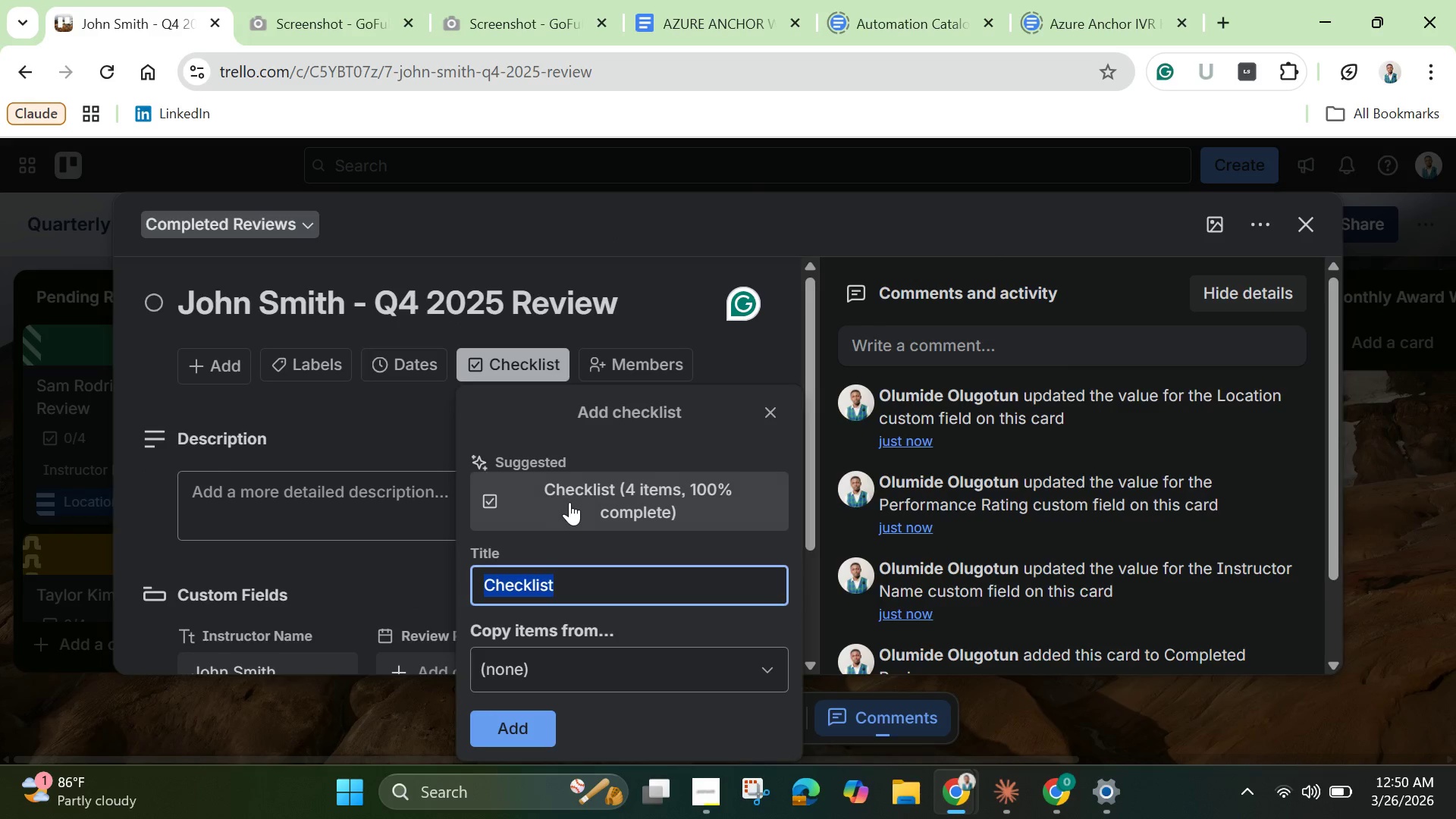 
left_click([582, 497])
 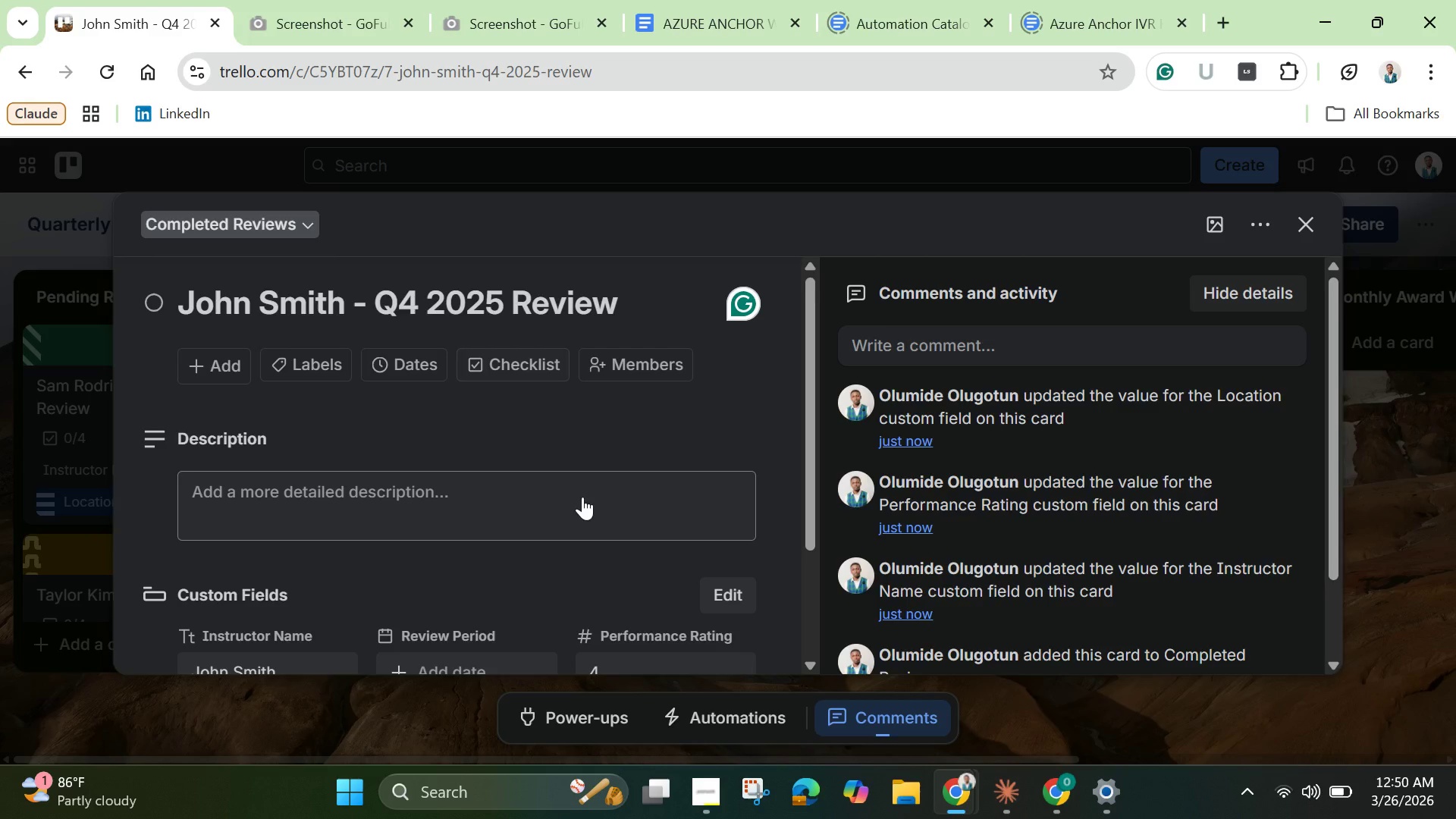 
scroll: coordinate [582, 497], scroll_direction: down, amount: 3.0
 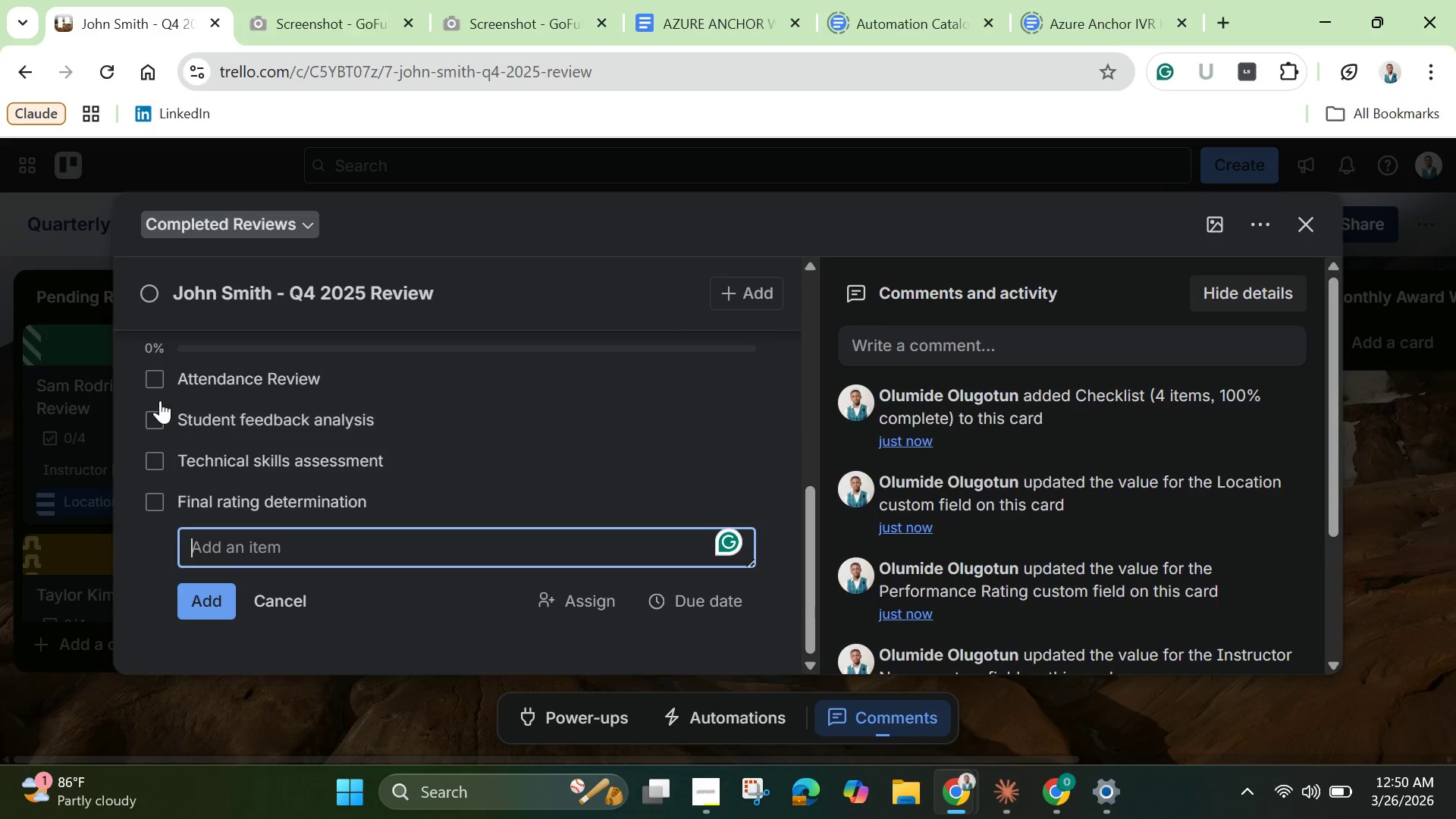 
left_click([155, 374])
 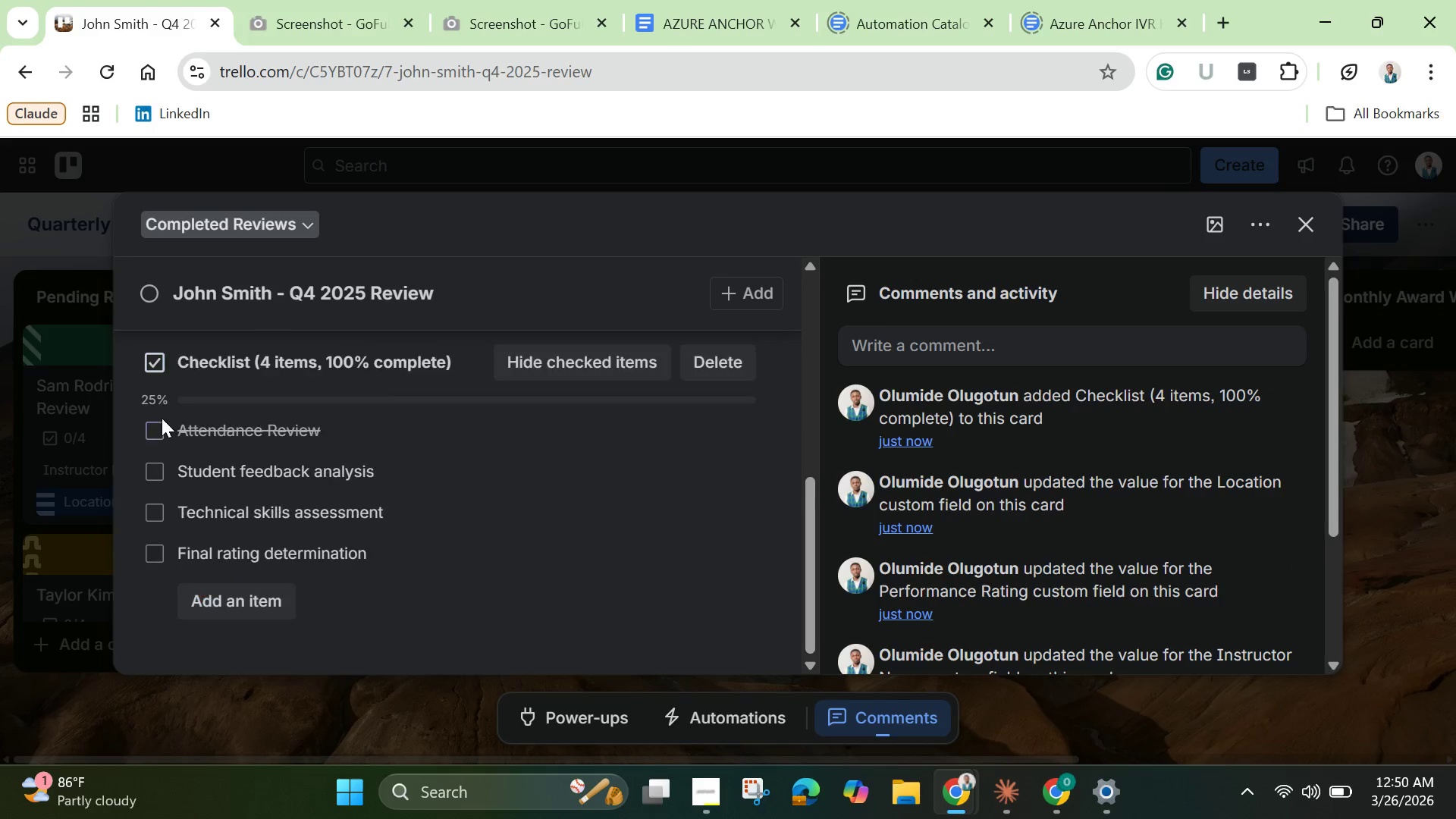 
left_click([162, 418])
 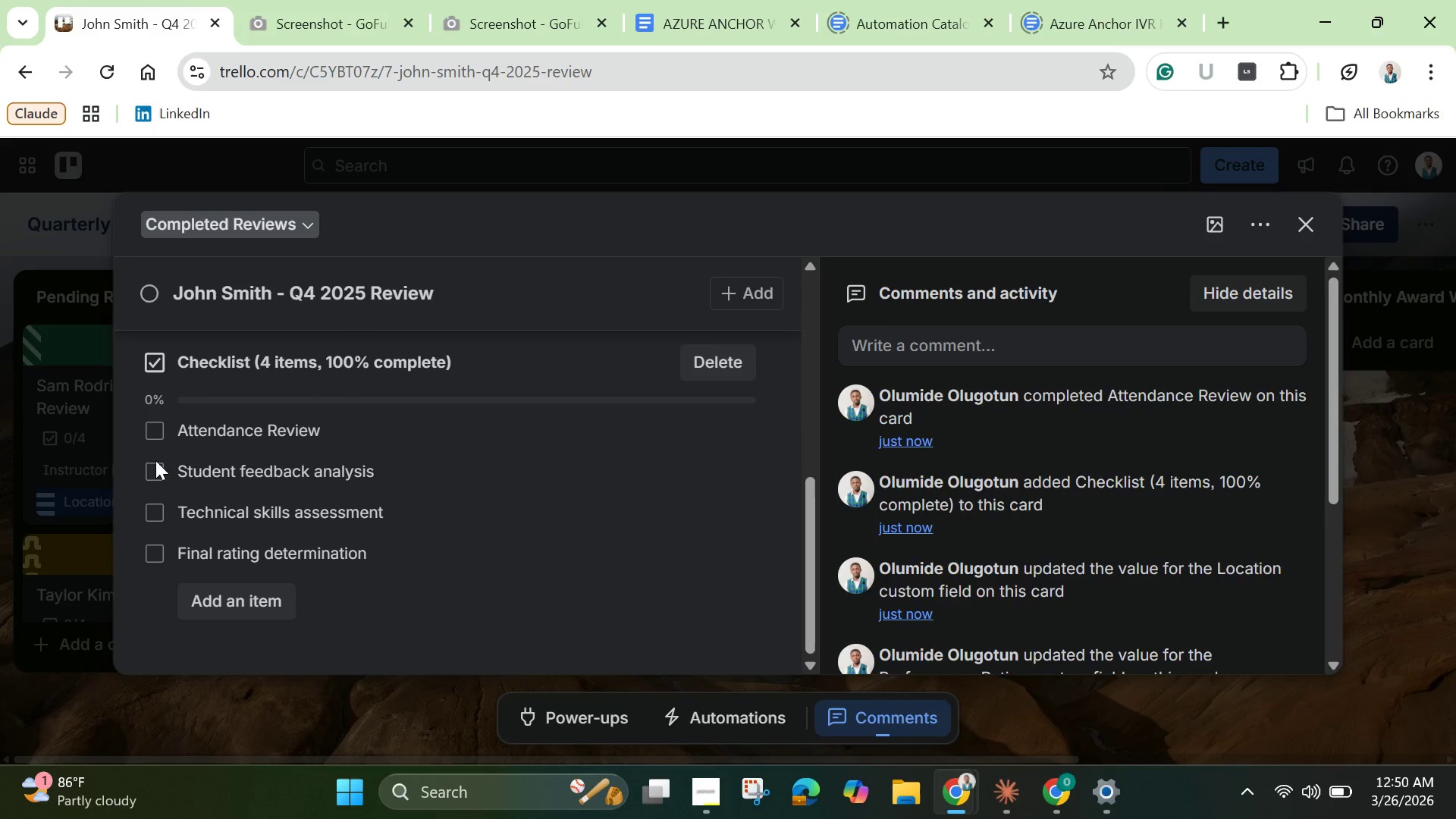 
left_click([154, 441])
 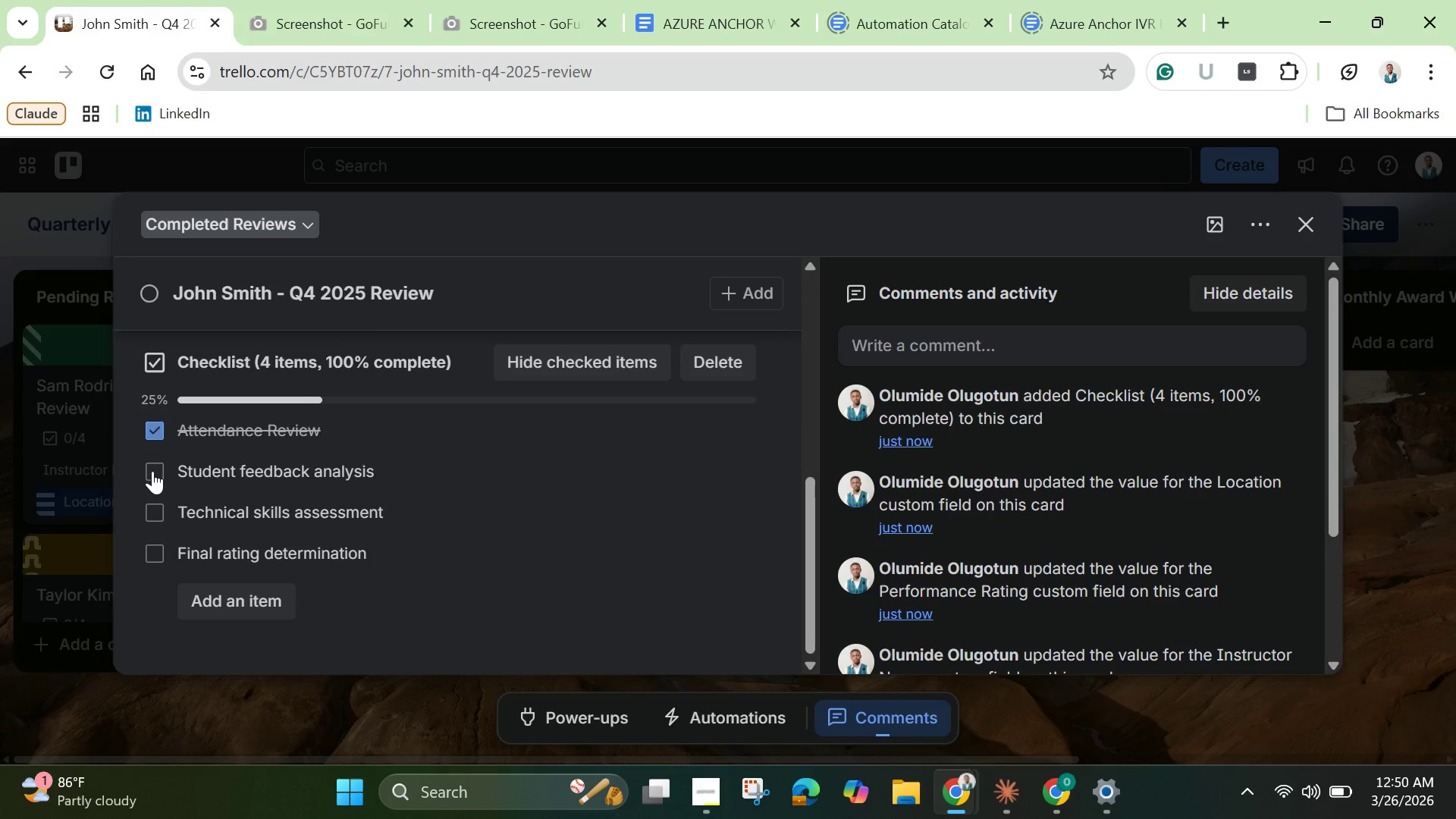 
left_click([152, 471])
 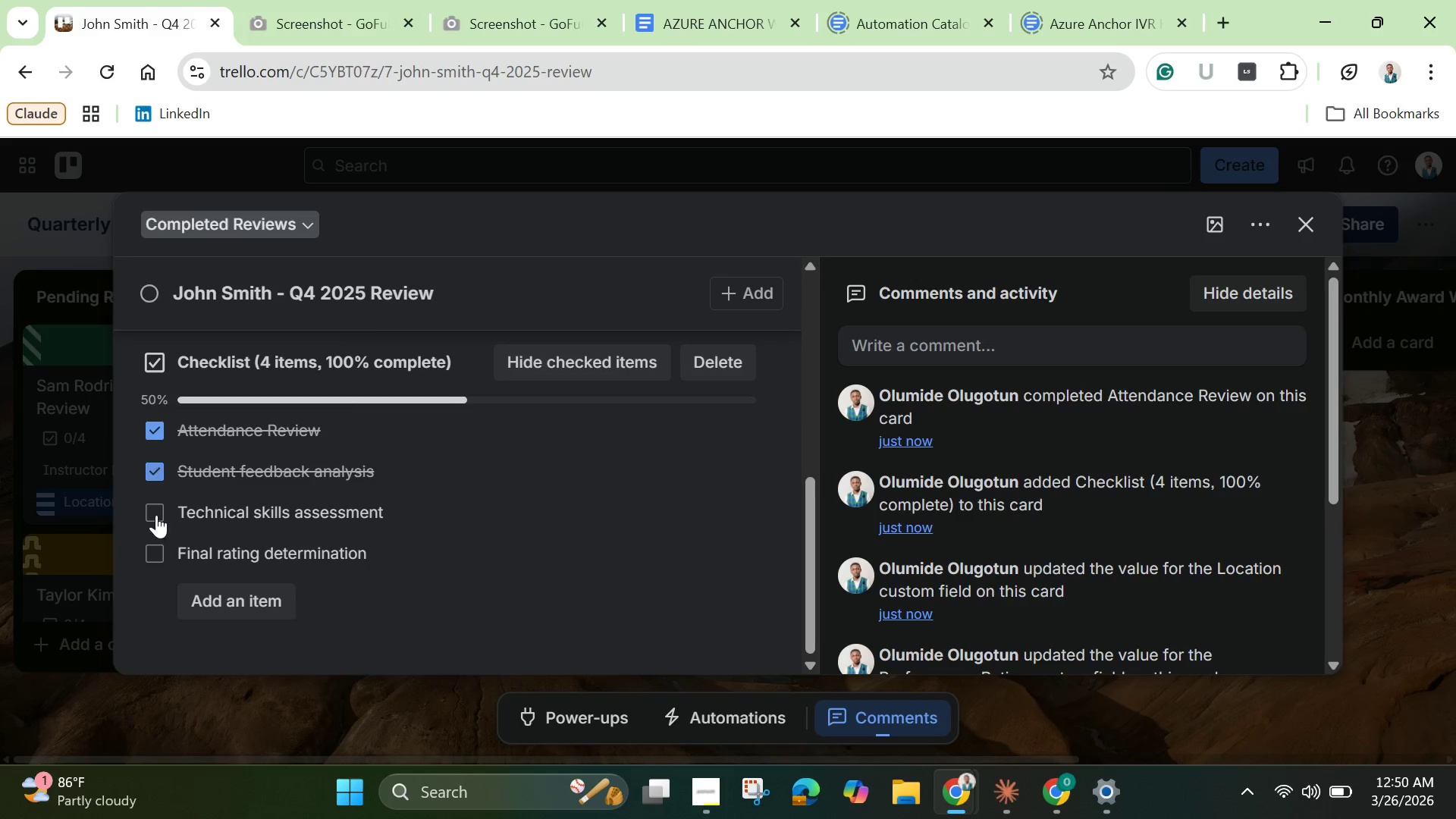 
left_click([153, 519])
 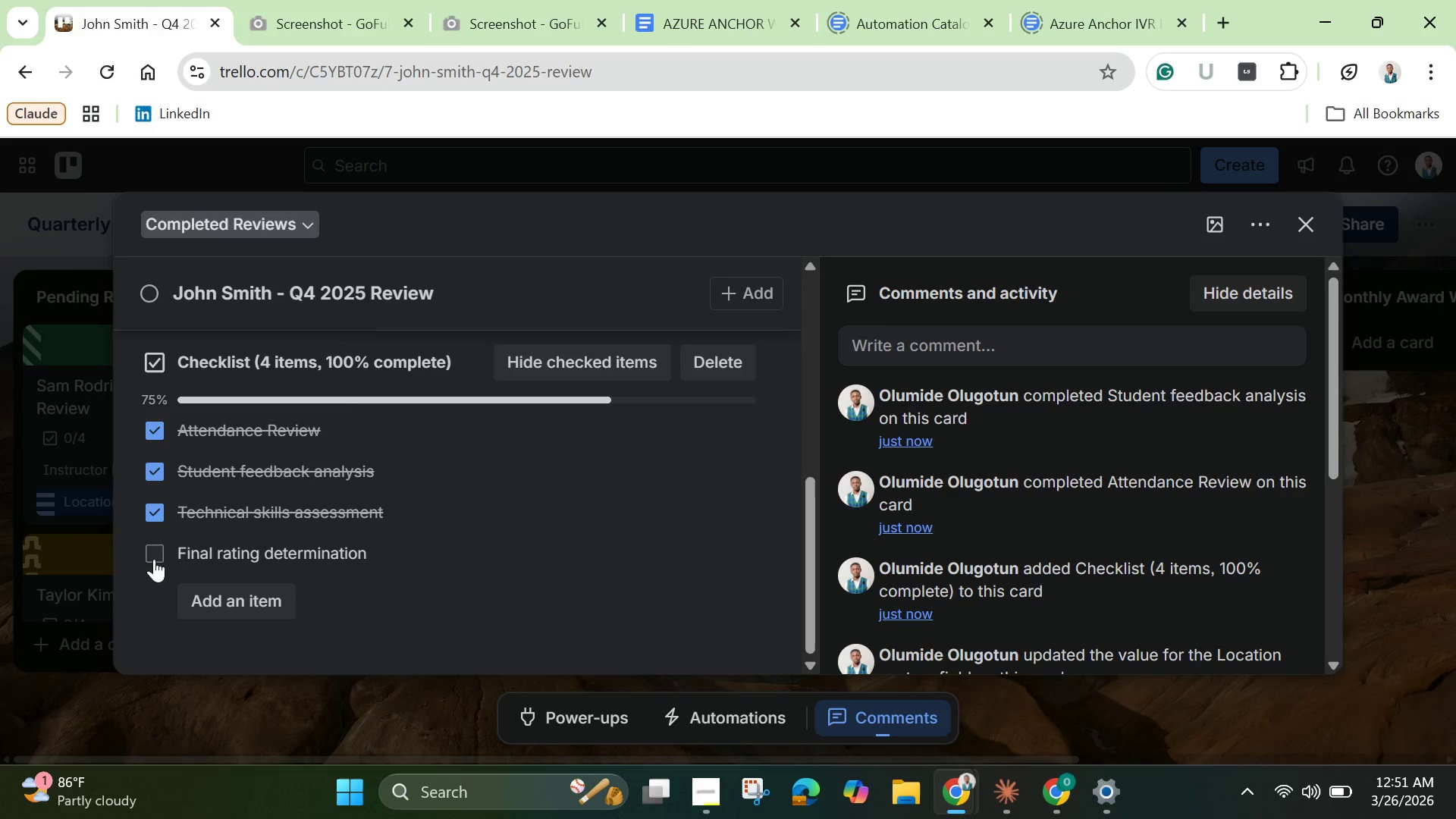 
left_click([161, 550])
 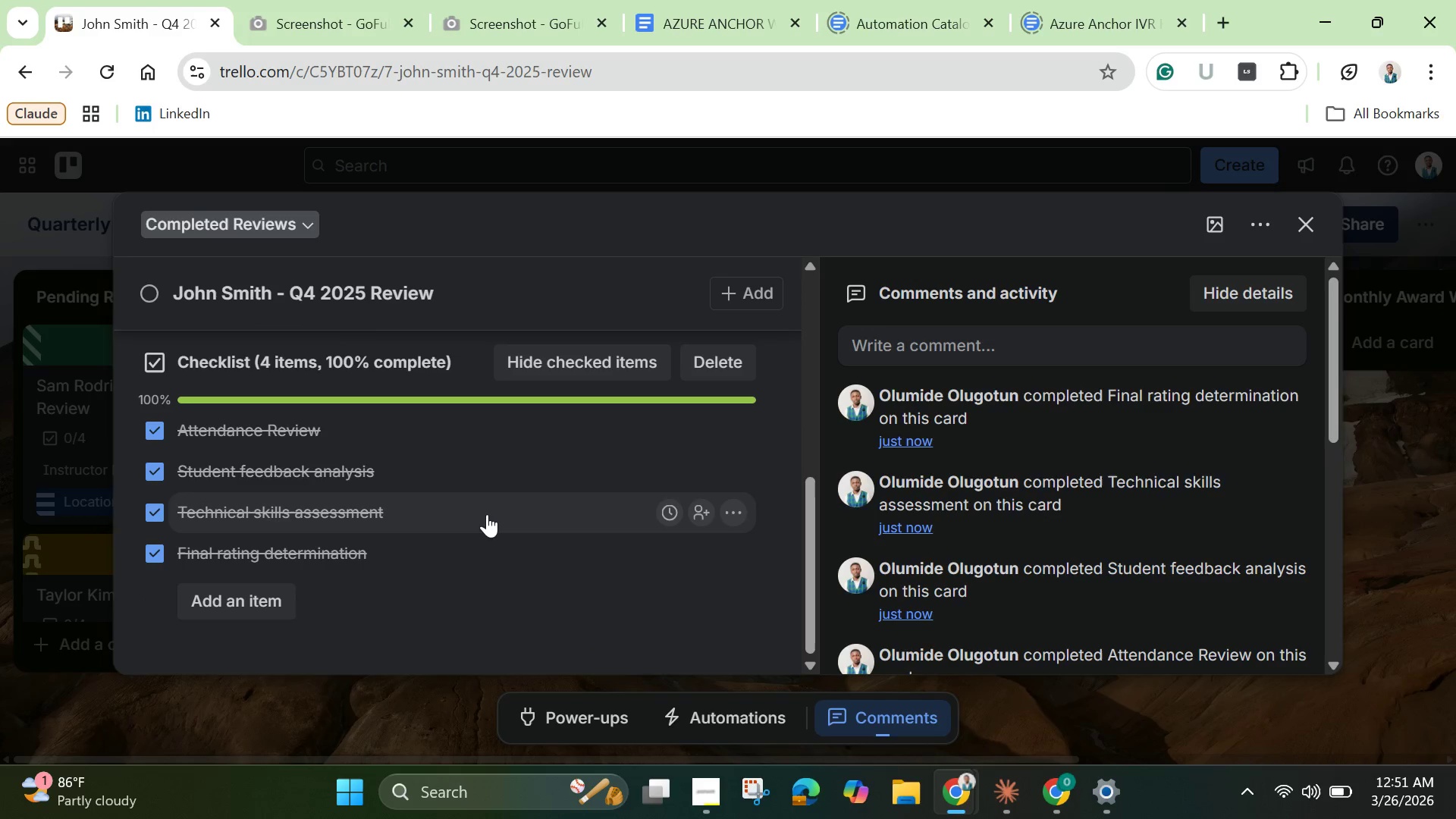 
scroll: coordinate [505, 526], scroll_direction: down, amount: 2.0
 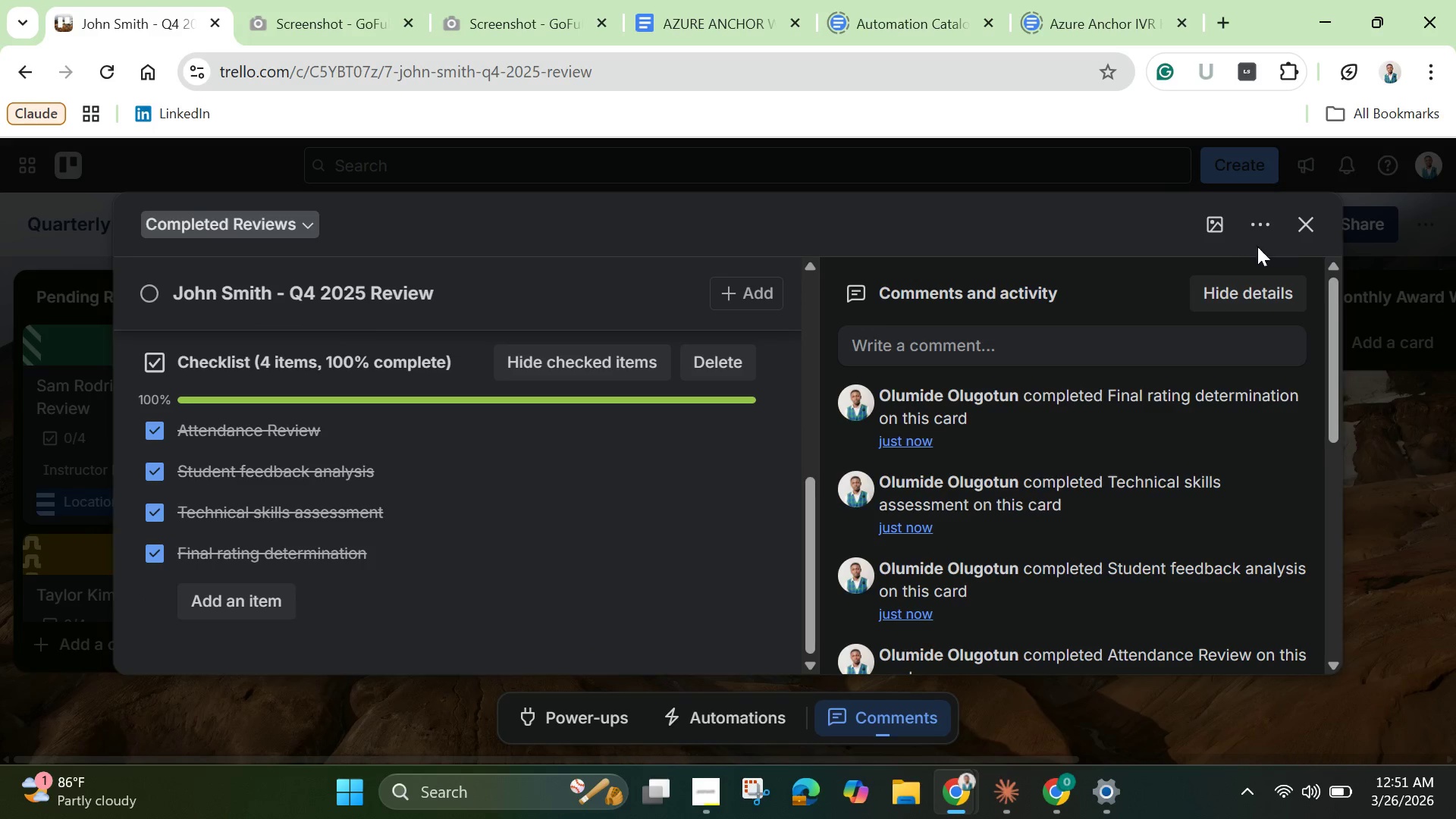 
left_click([1225, 228])
 